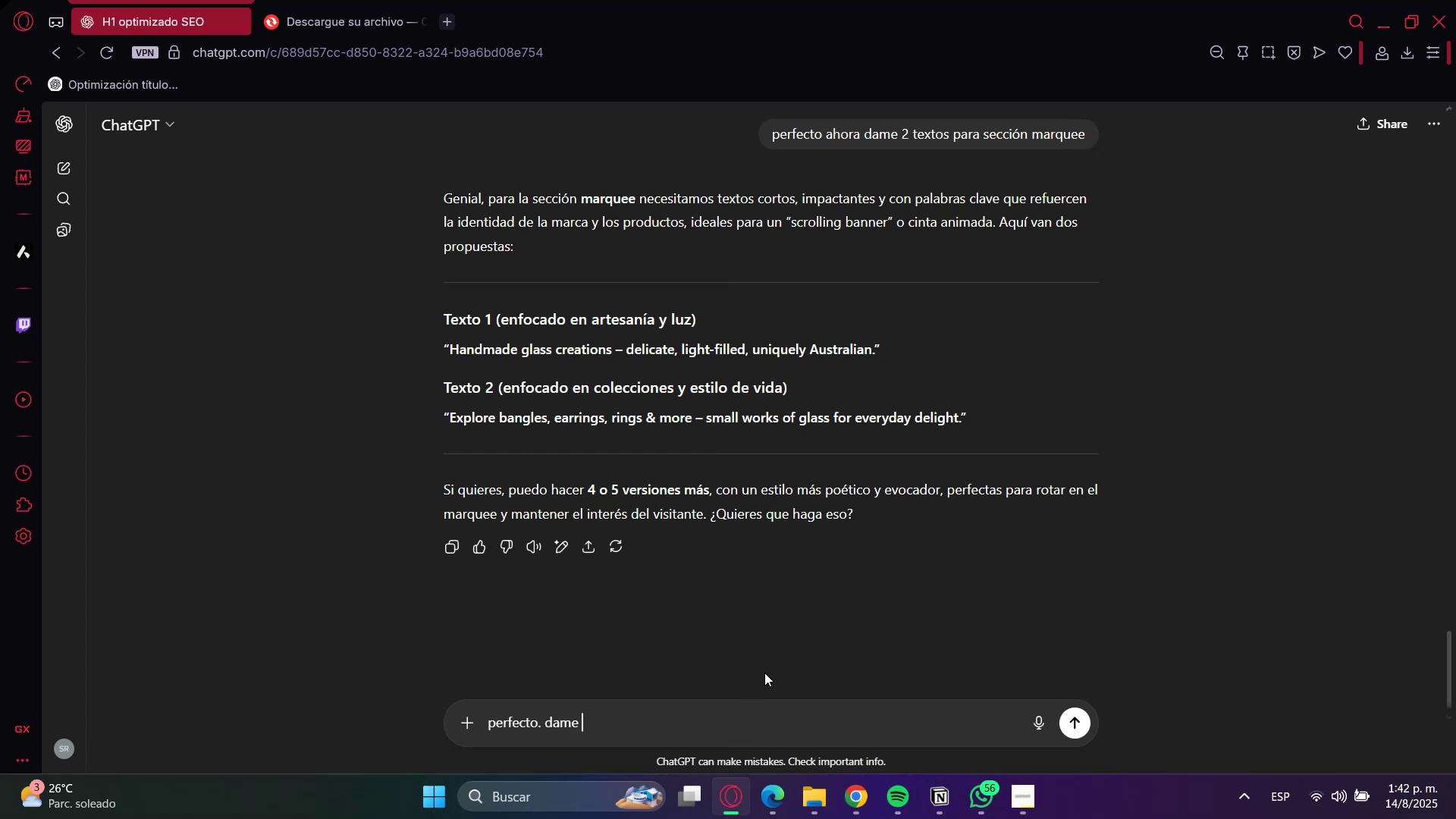 
wait(38.03)
 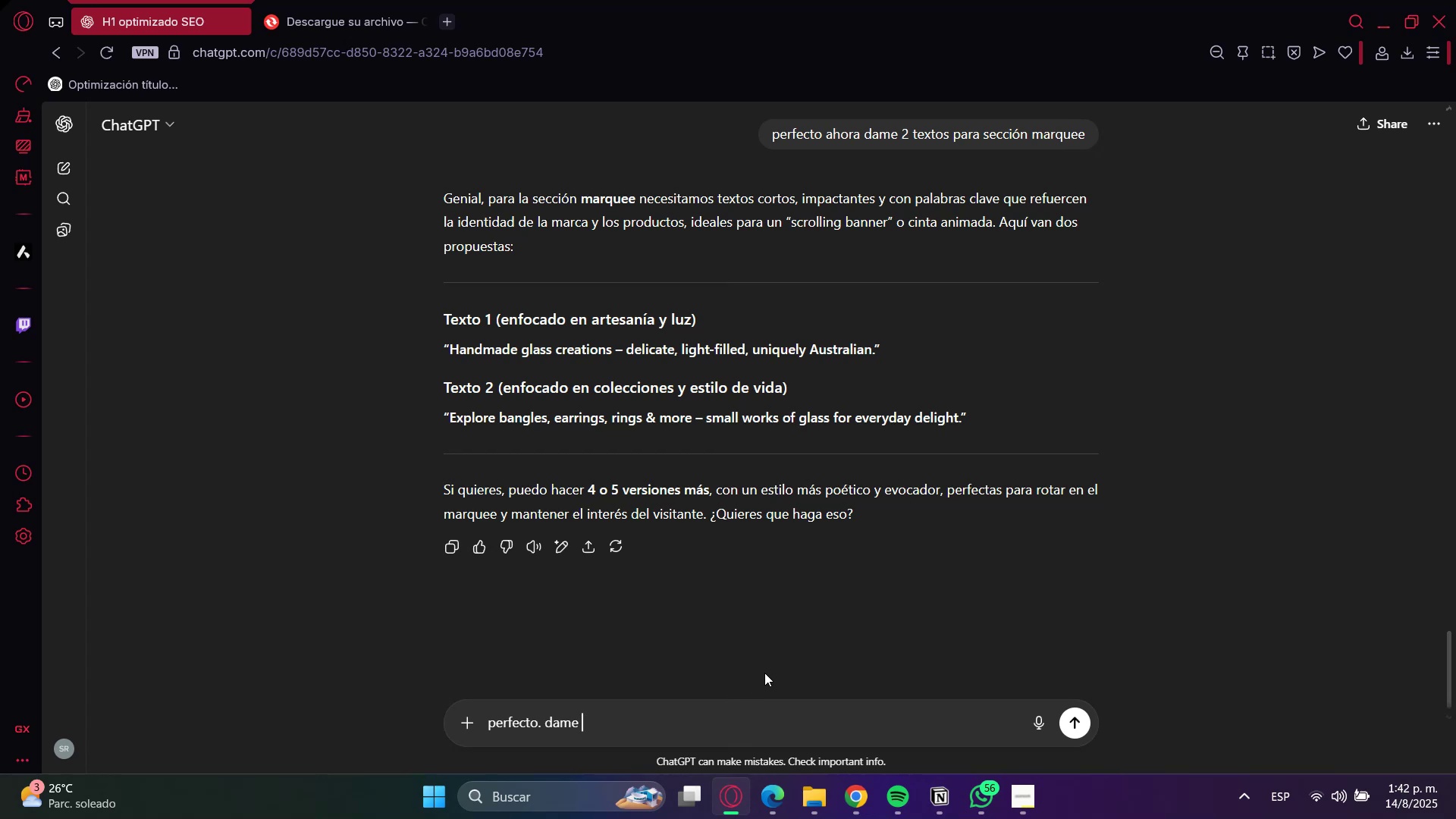 
type(una se)
key(Backspace)
key(Backspace)
key(Backspace)
key(Backspace)
key(Backspace)
key(Backspace)
type(copy para )
 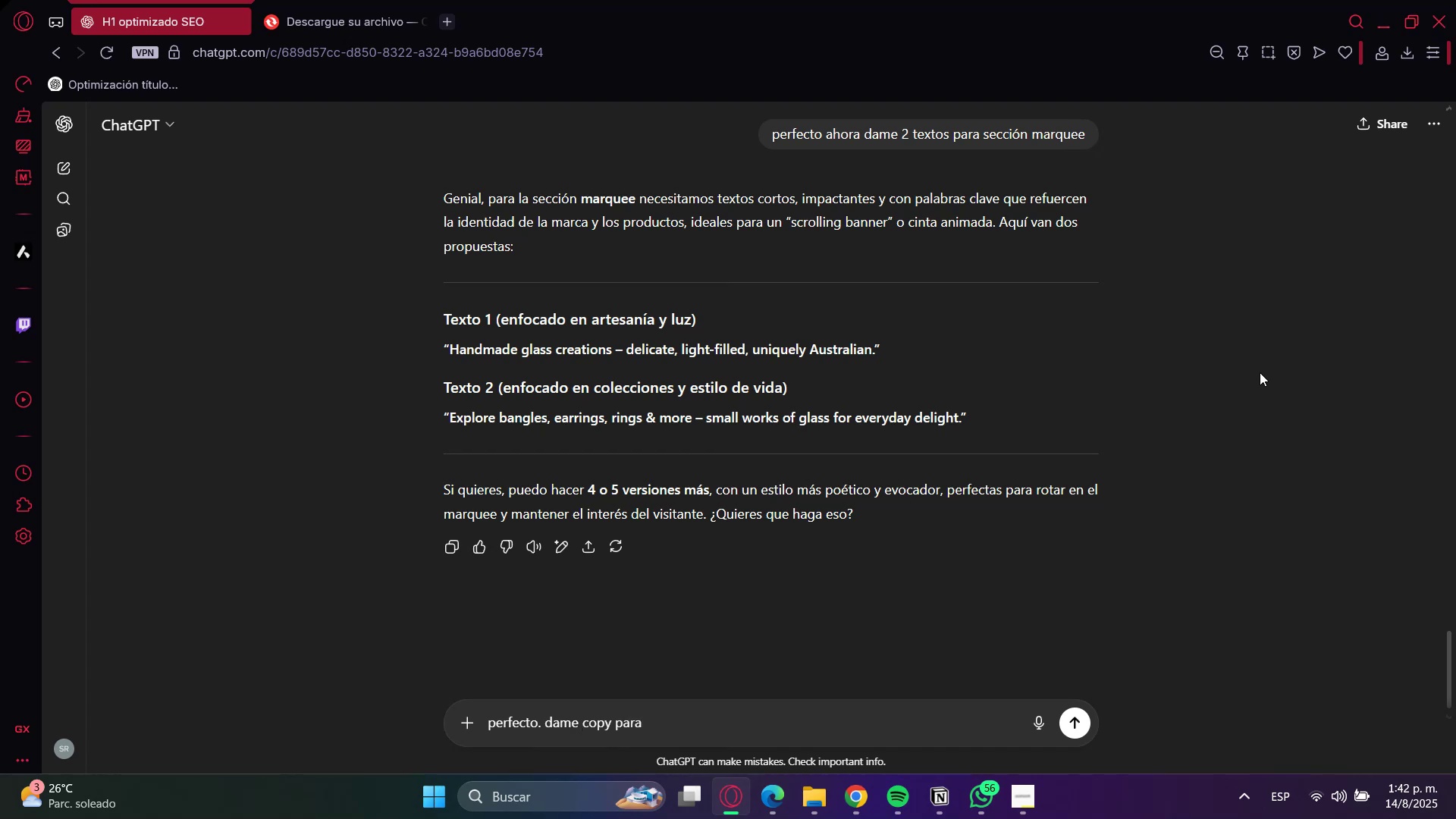 
wait(9.96)
 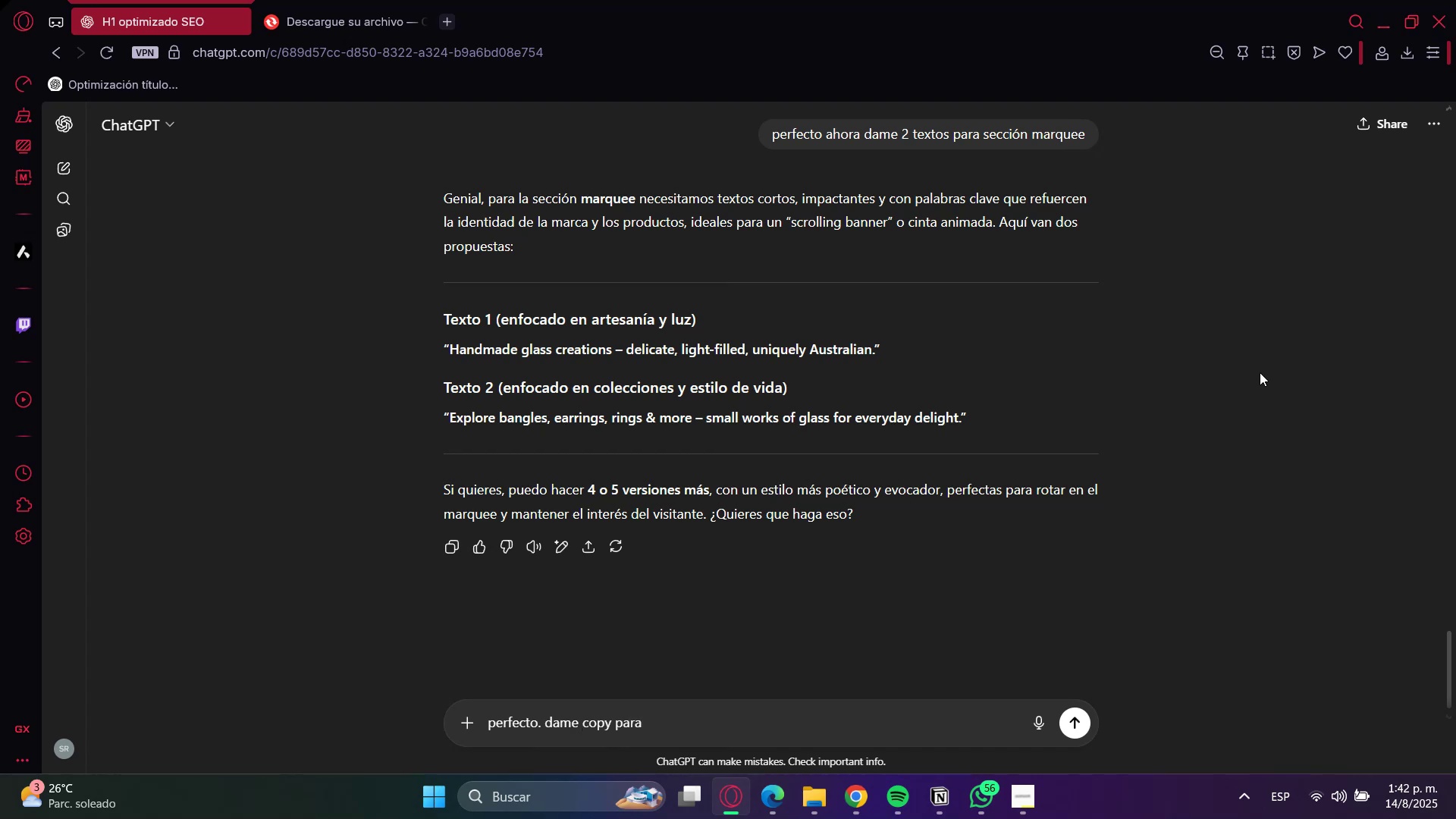 
type(una secci;on fq, necesito>)
 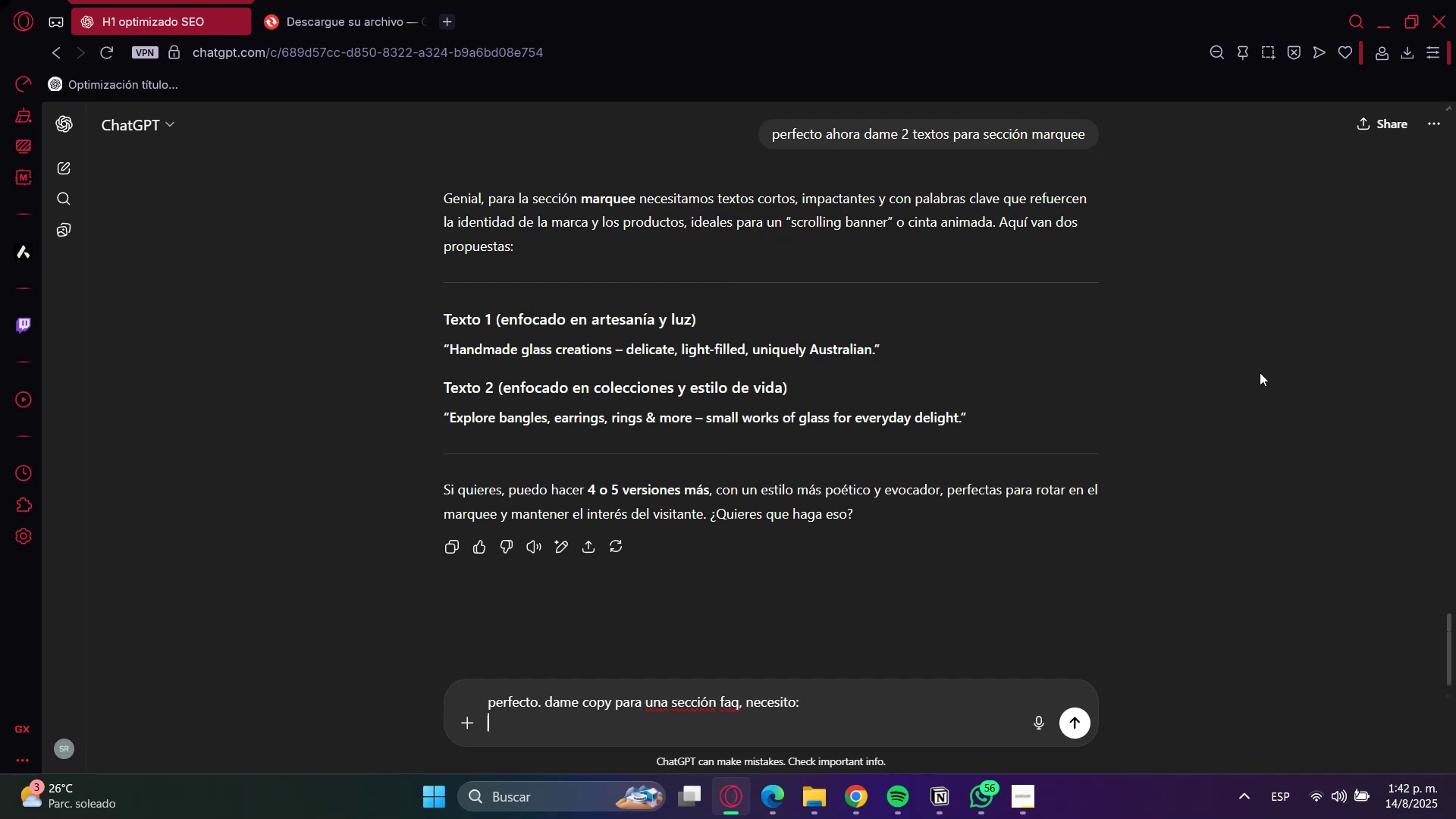 
key(Shift+Enter)
 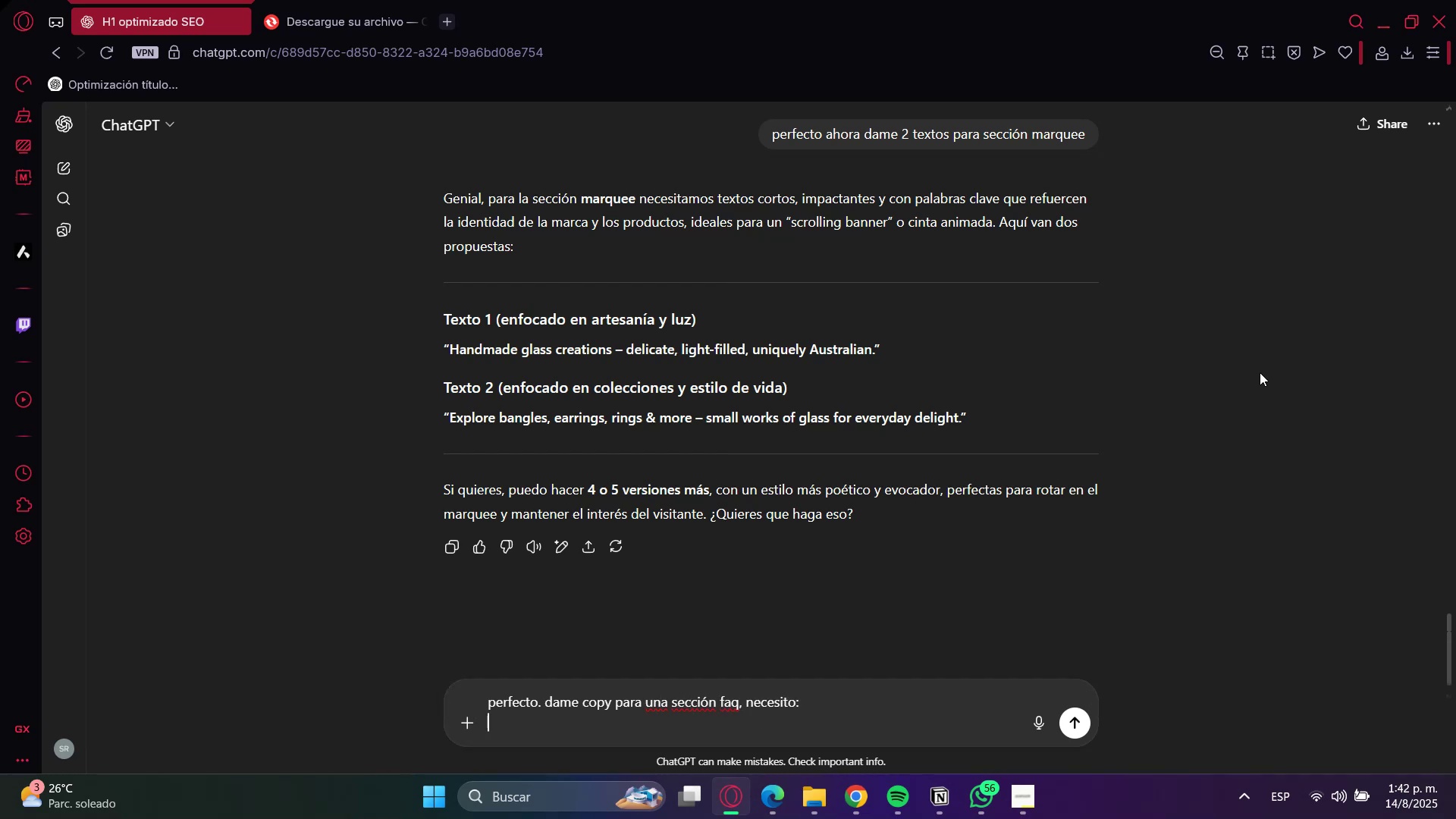 
key(Shift+Enter)
 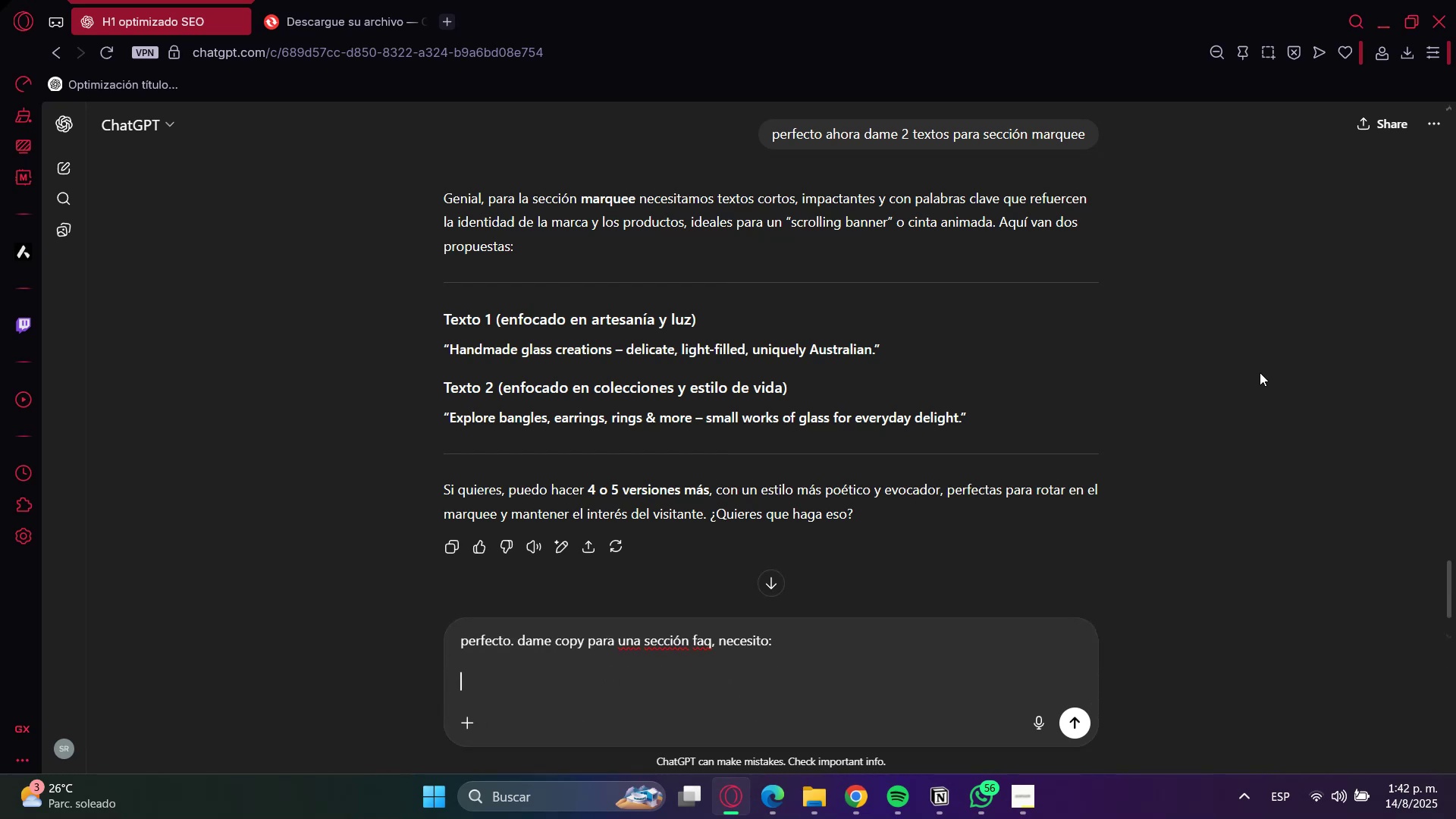 
type(h6)
 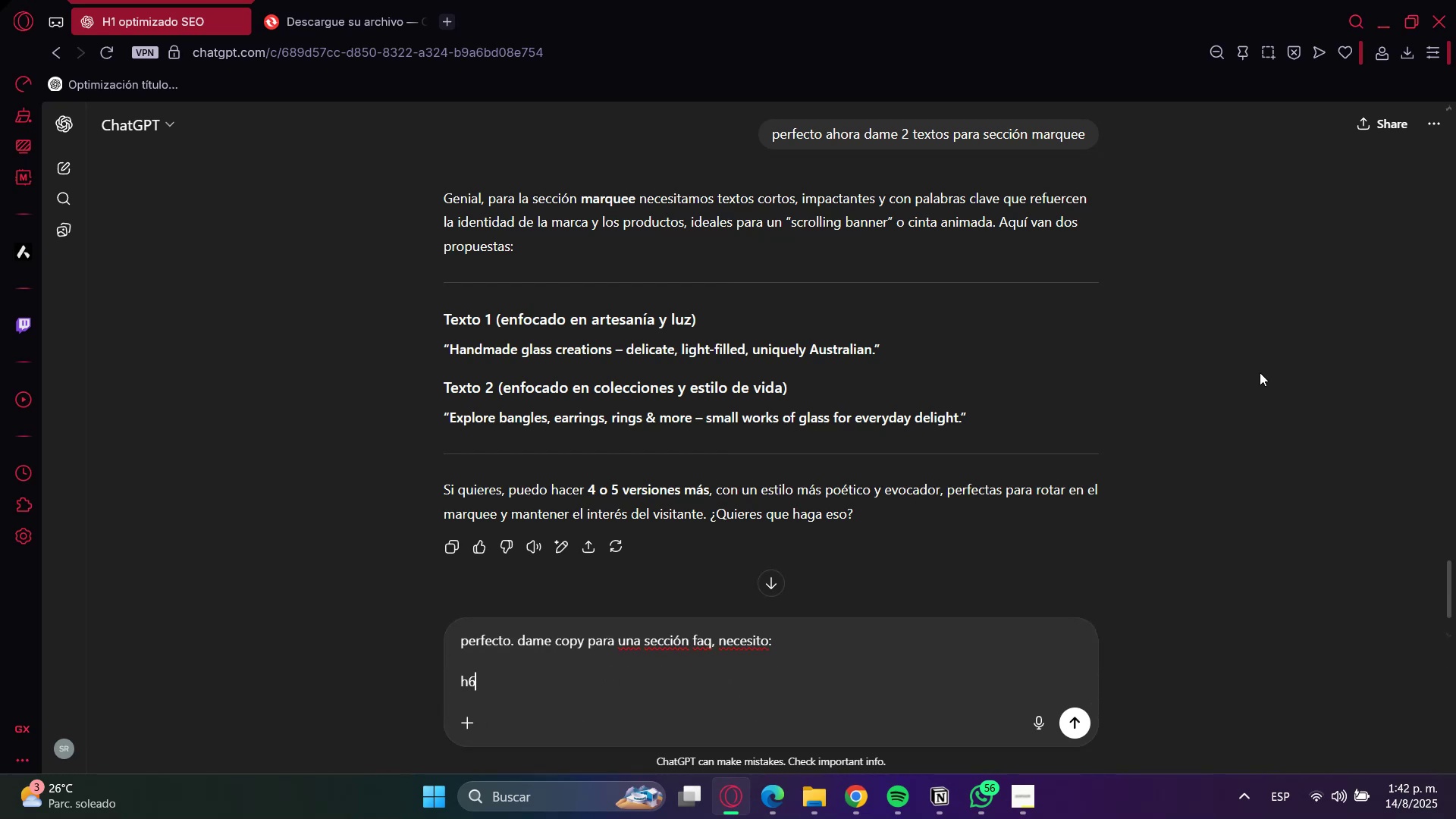 
key(Shift+Enter)
 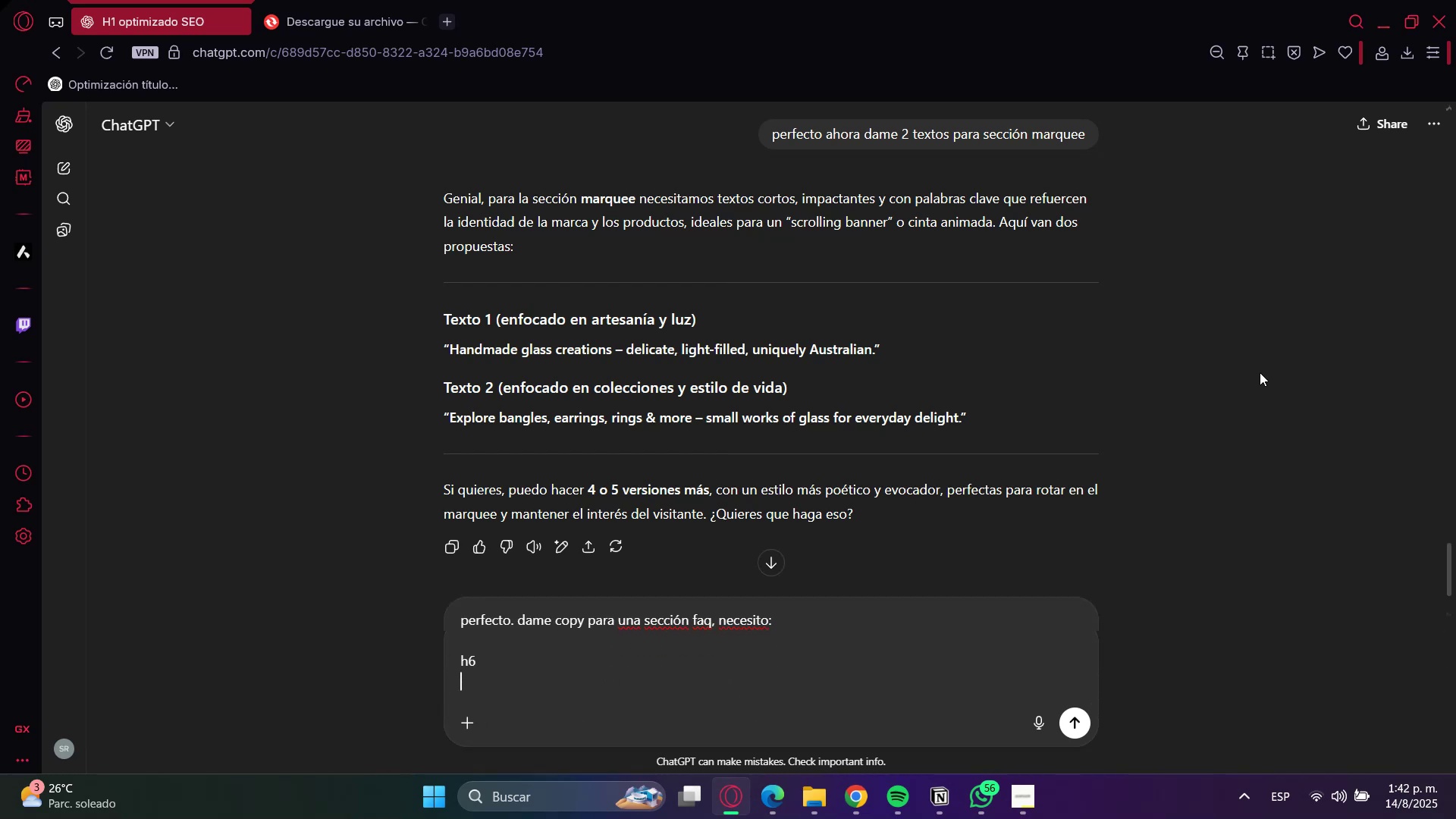 
type(H2)
 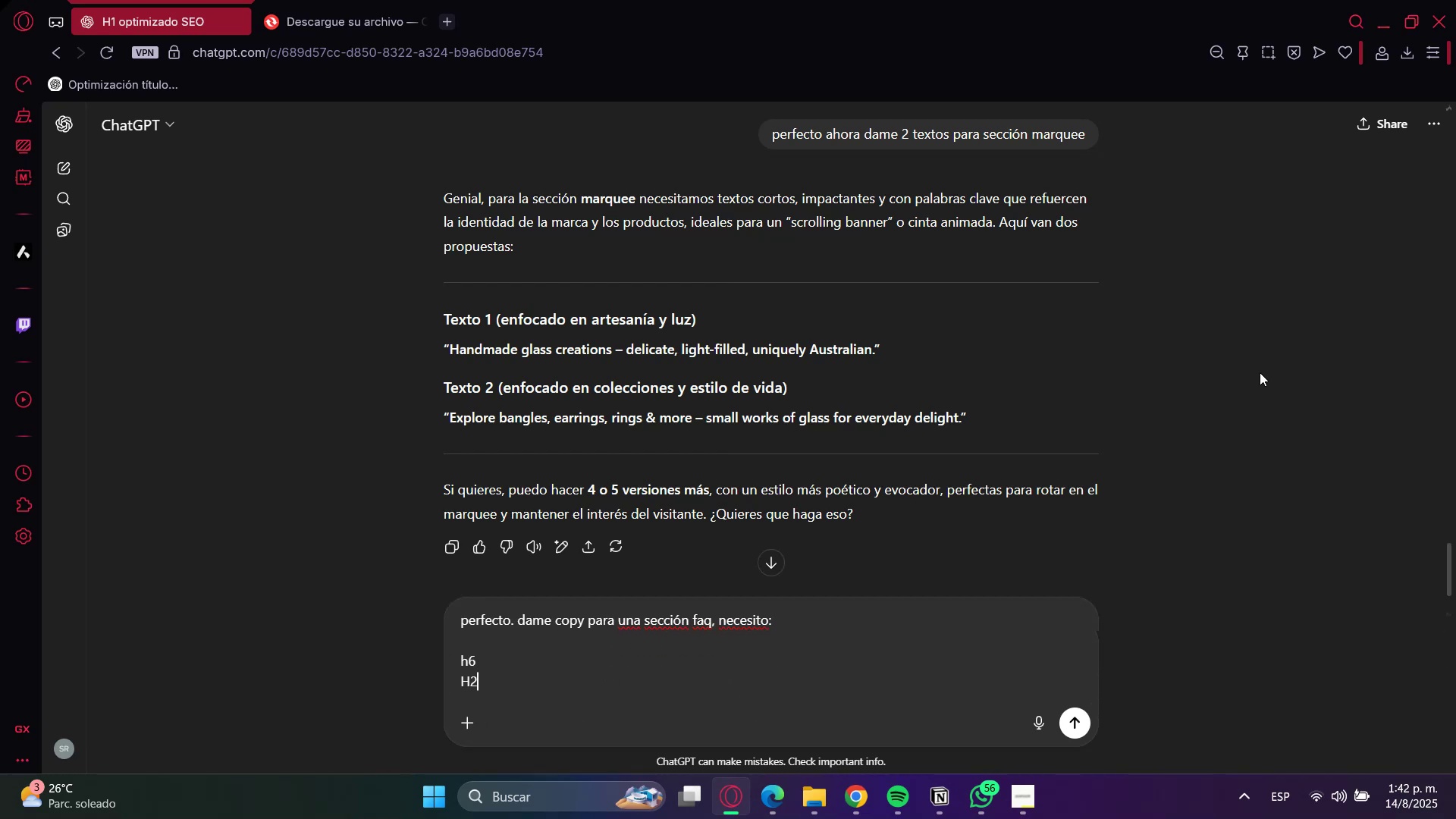 
key(Shift+Enter)
 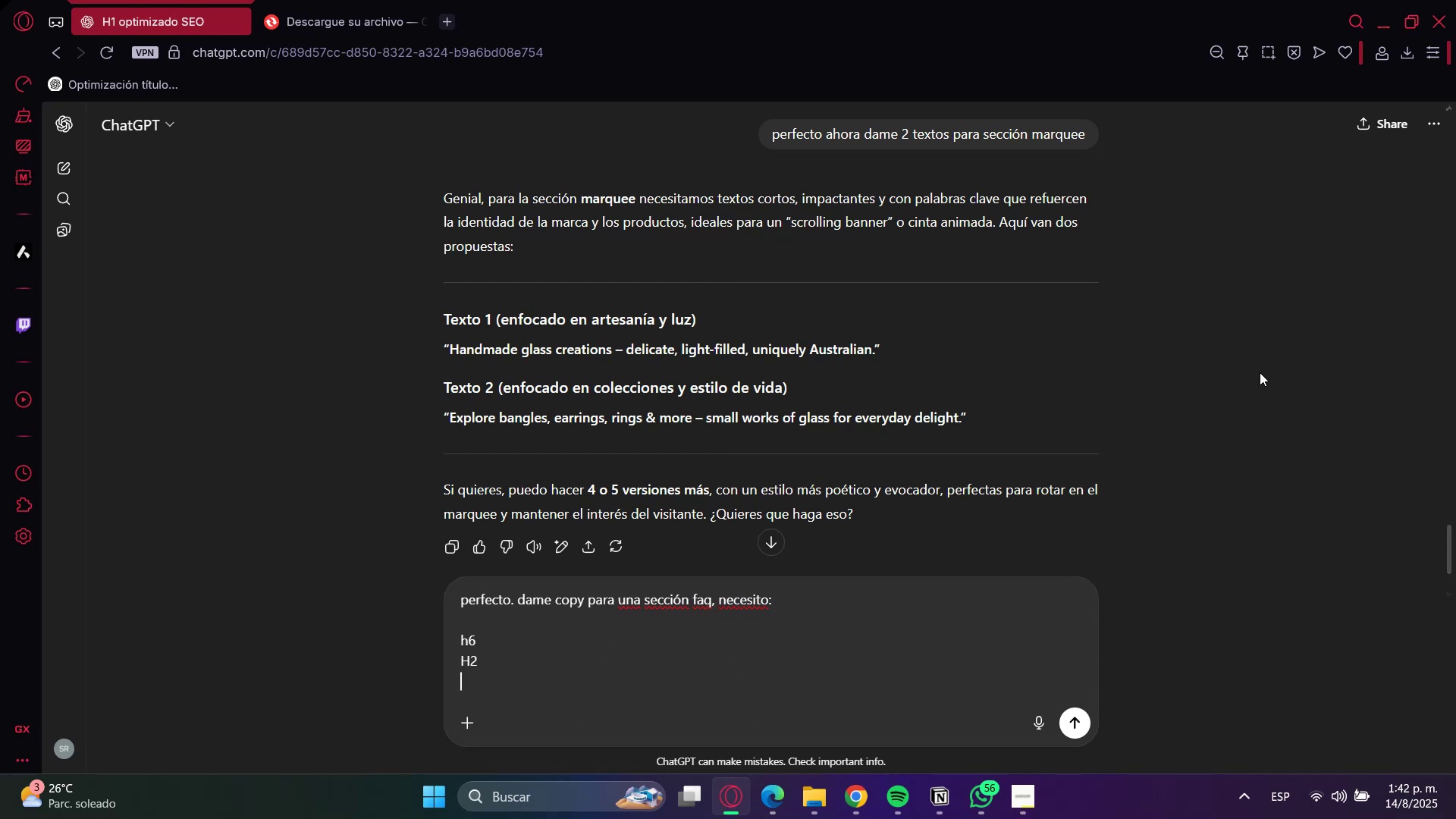 
type(texto)
 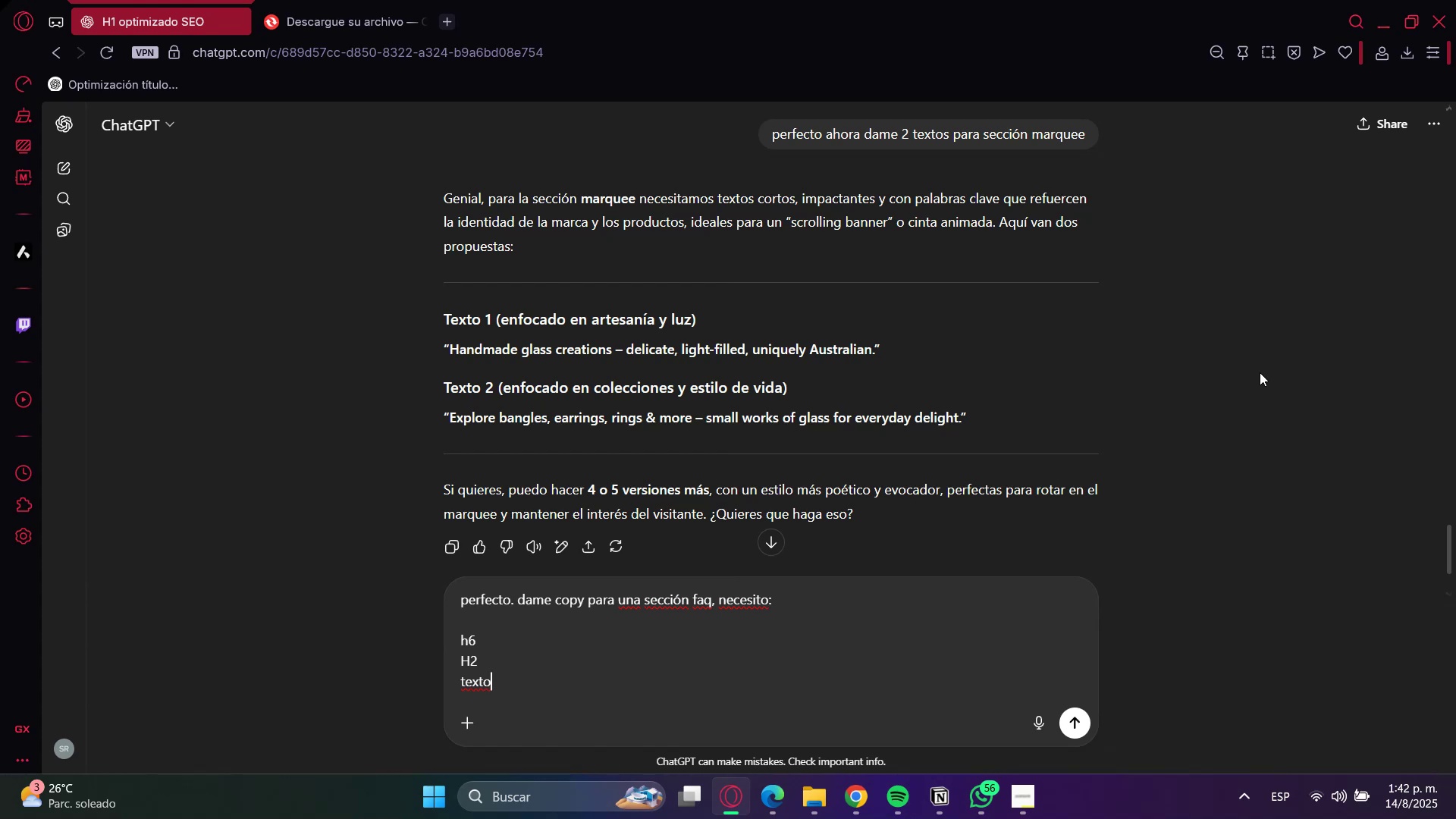 
key(Shift+Enter)
 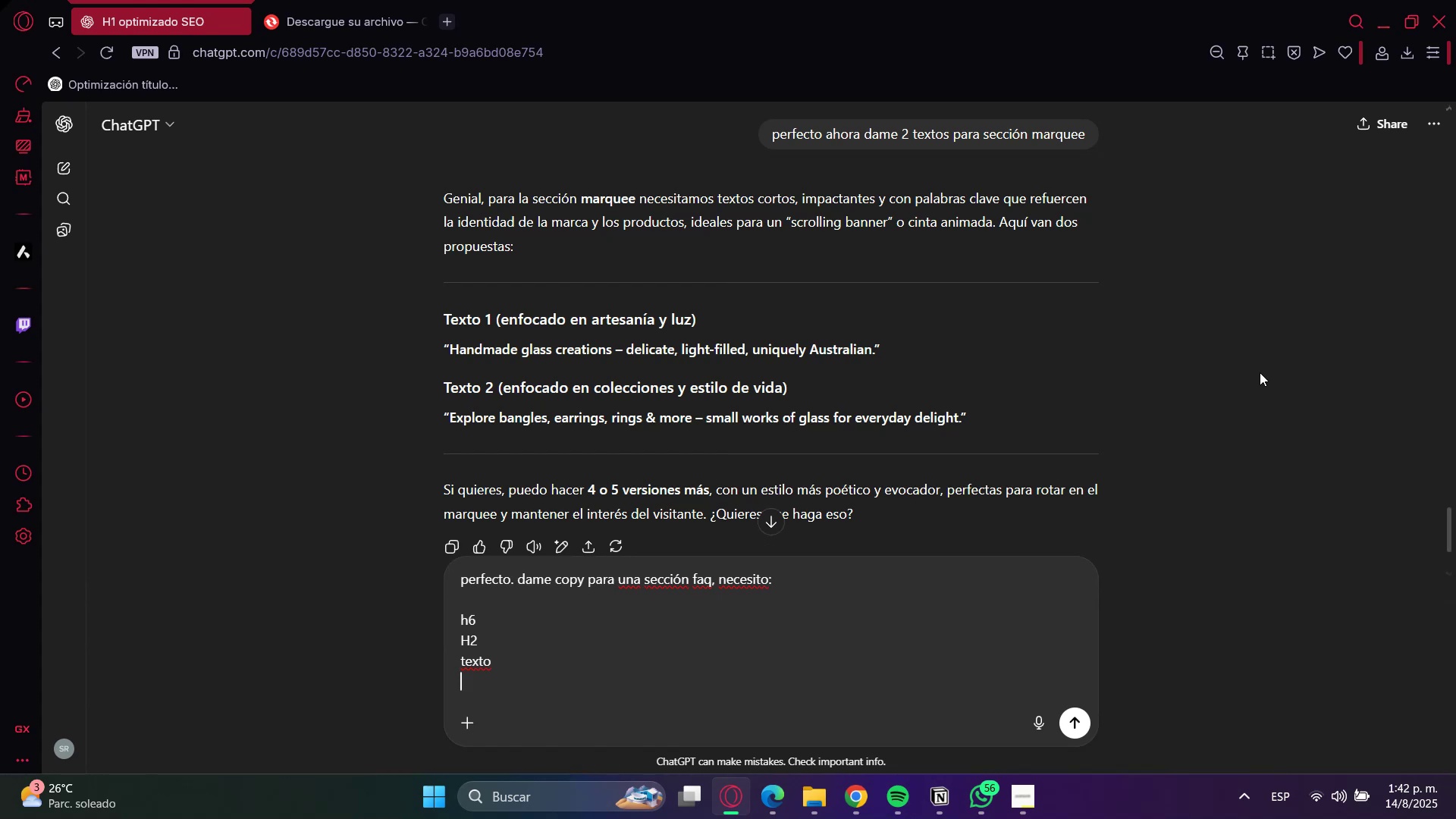 
type(btn)
 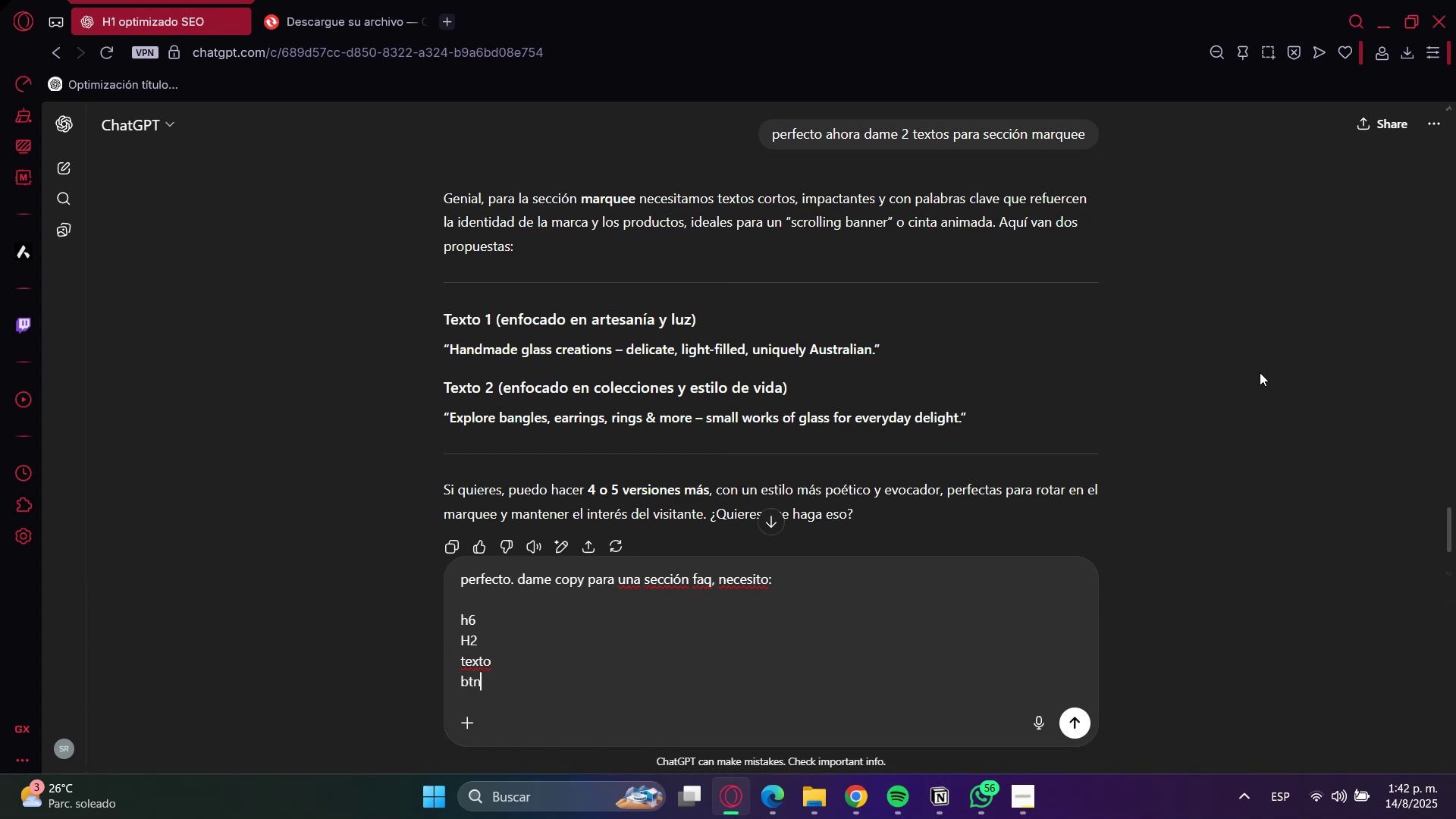 
key(Enter)
 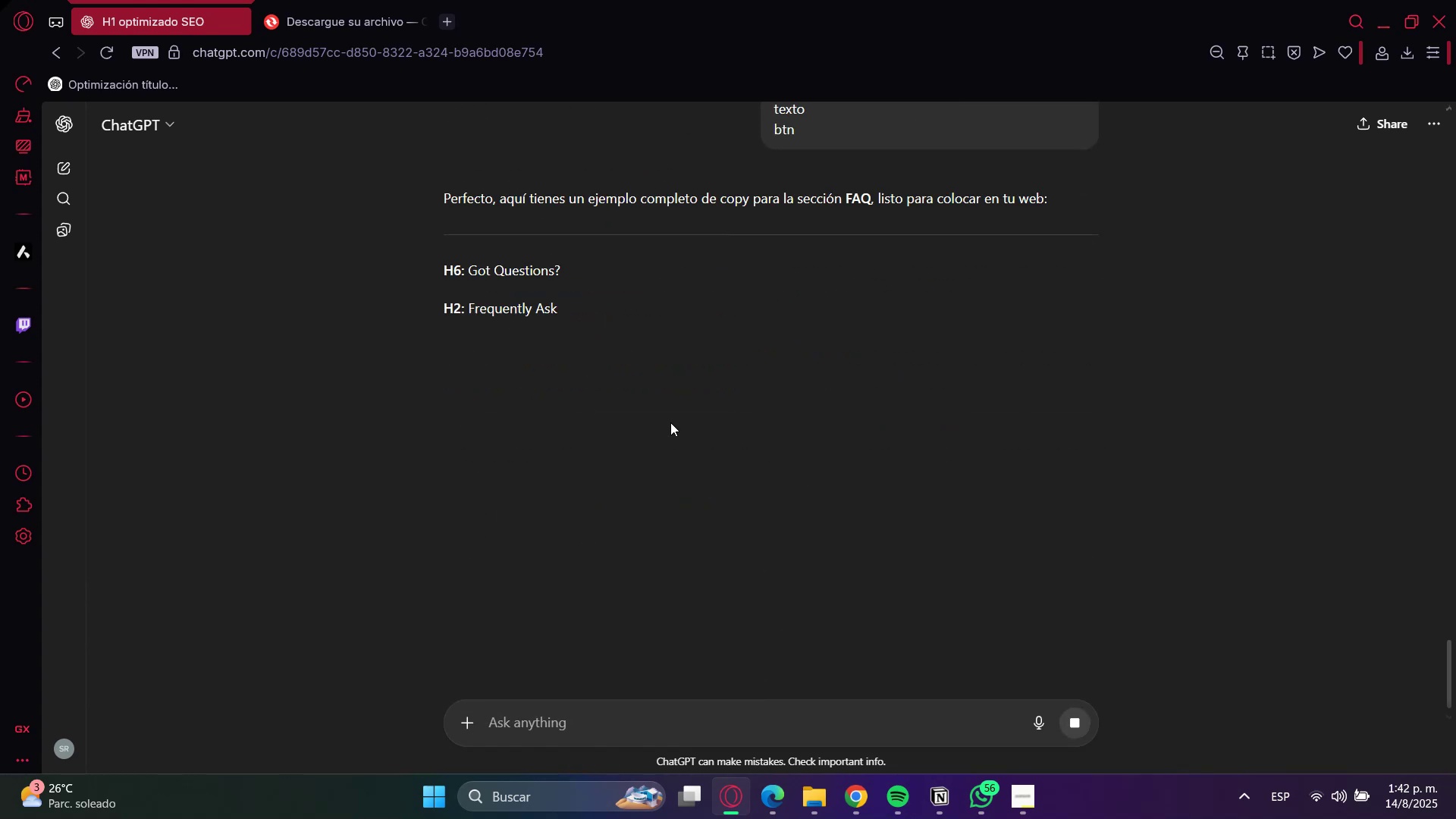 
left_click([475, 262])
 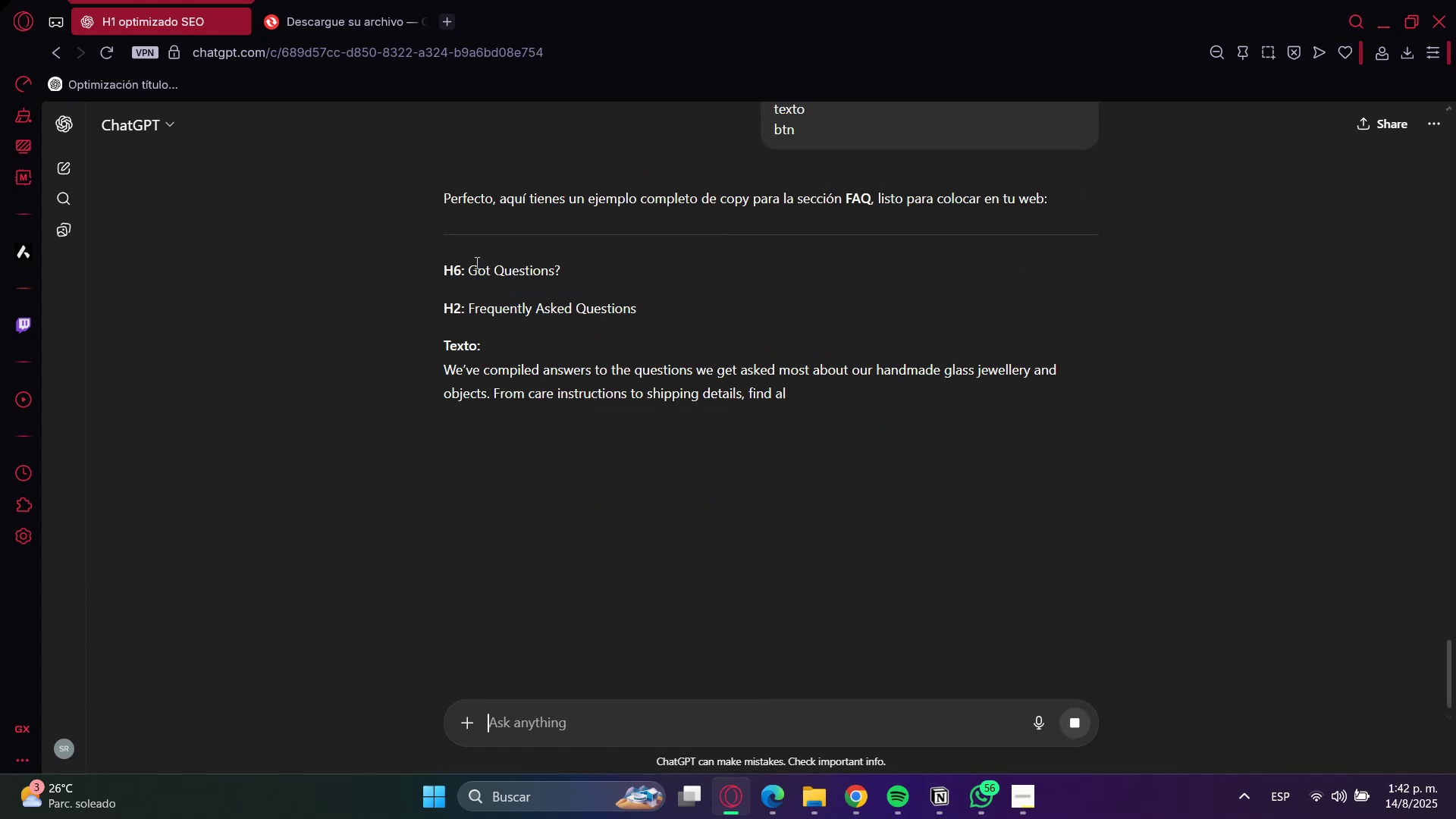 
left_click_drag(start_coordinate=[475, 262], to_coordinate=[561, 264])
 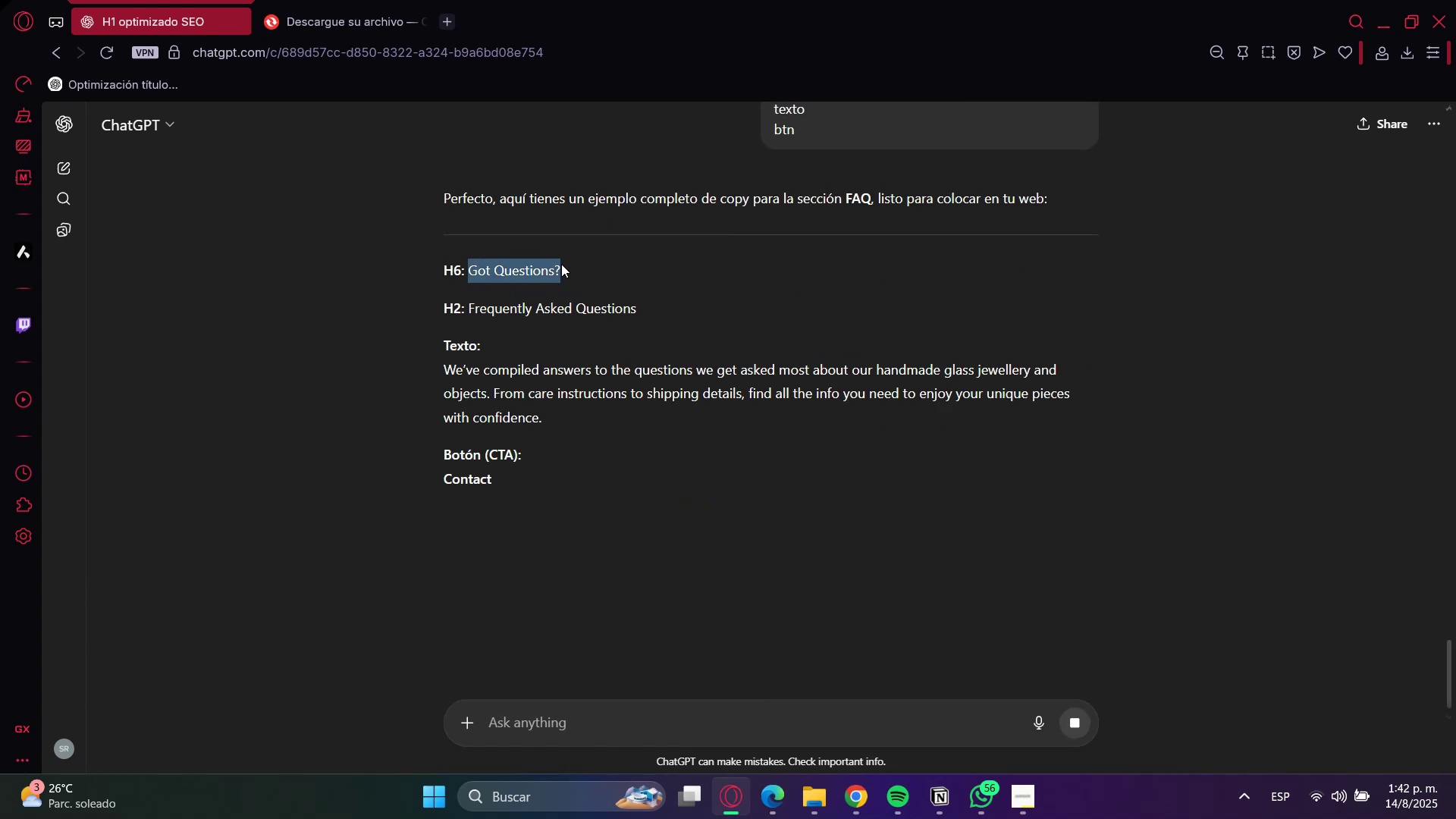 
key(Control+C)
 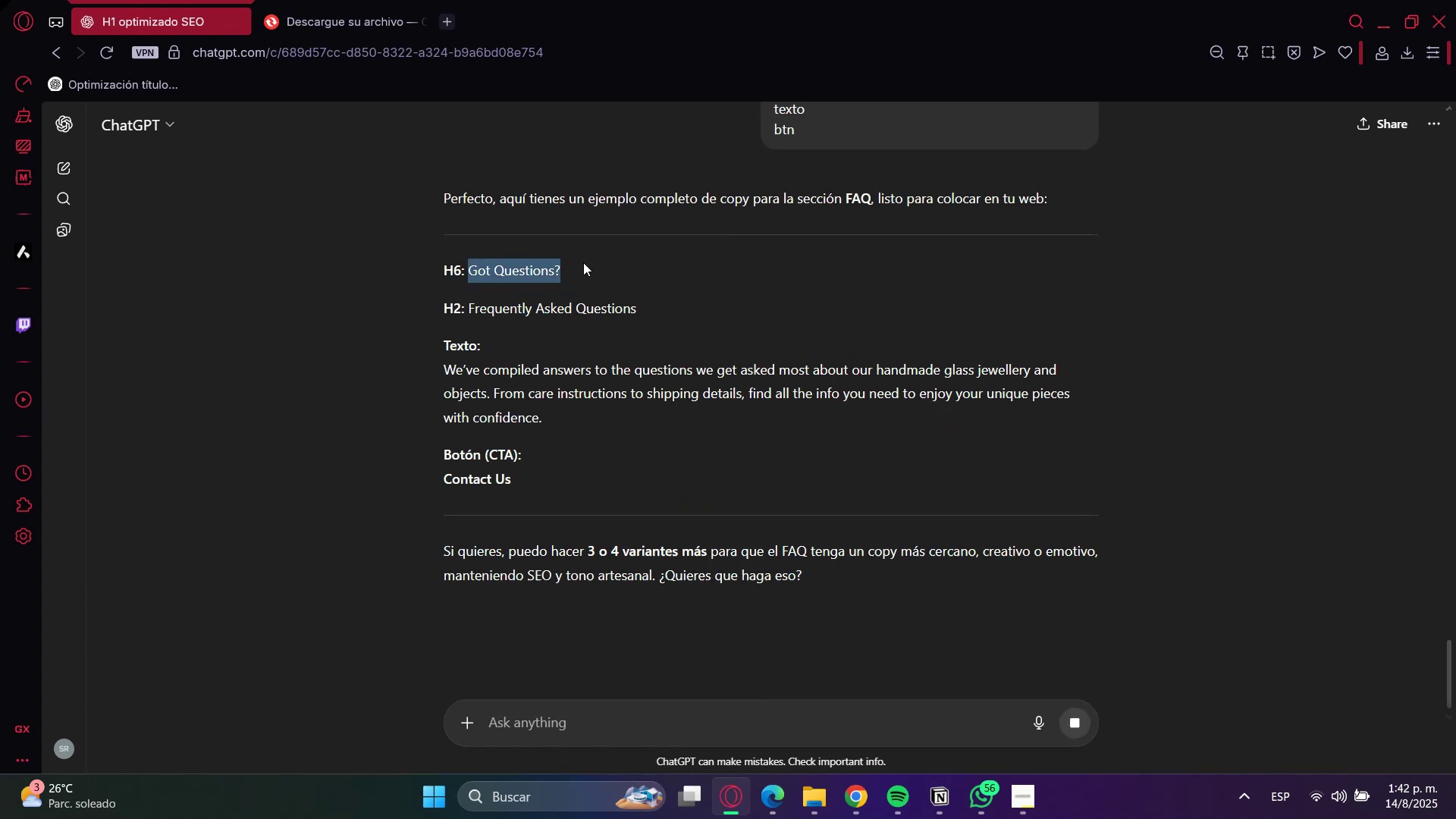 
key(Control+C)
 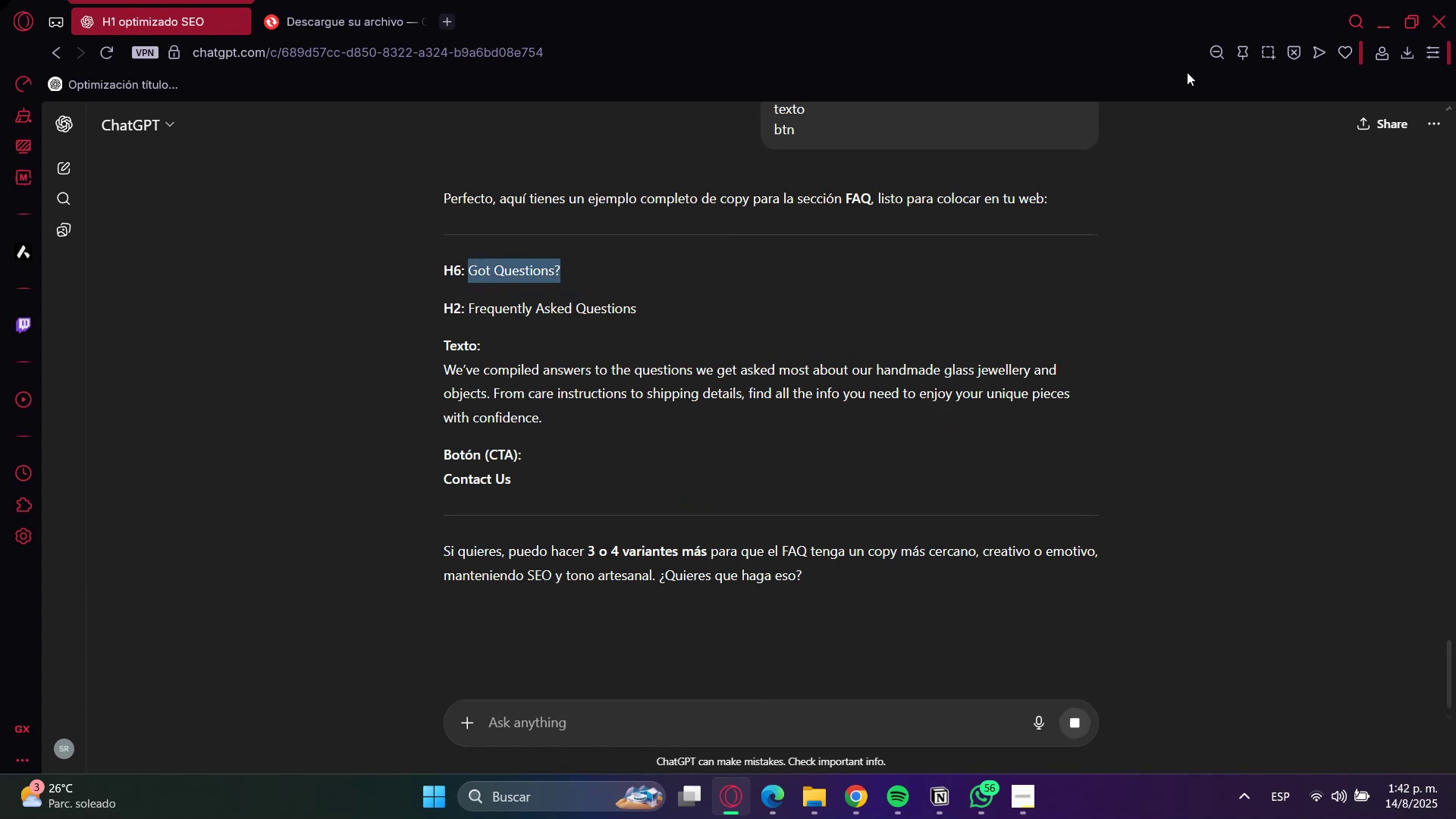 
key(Control+C)
 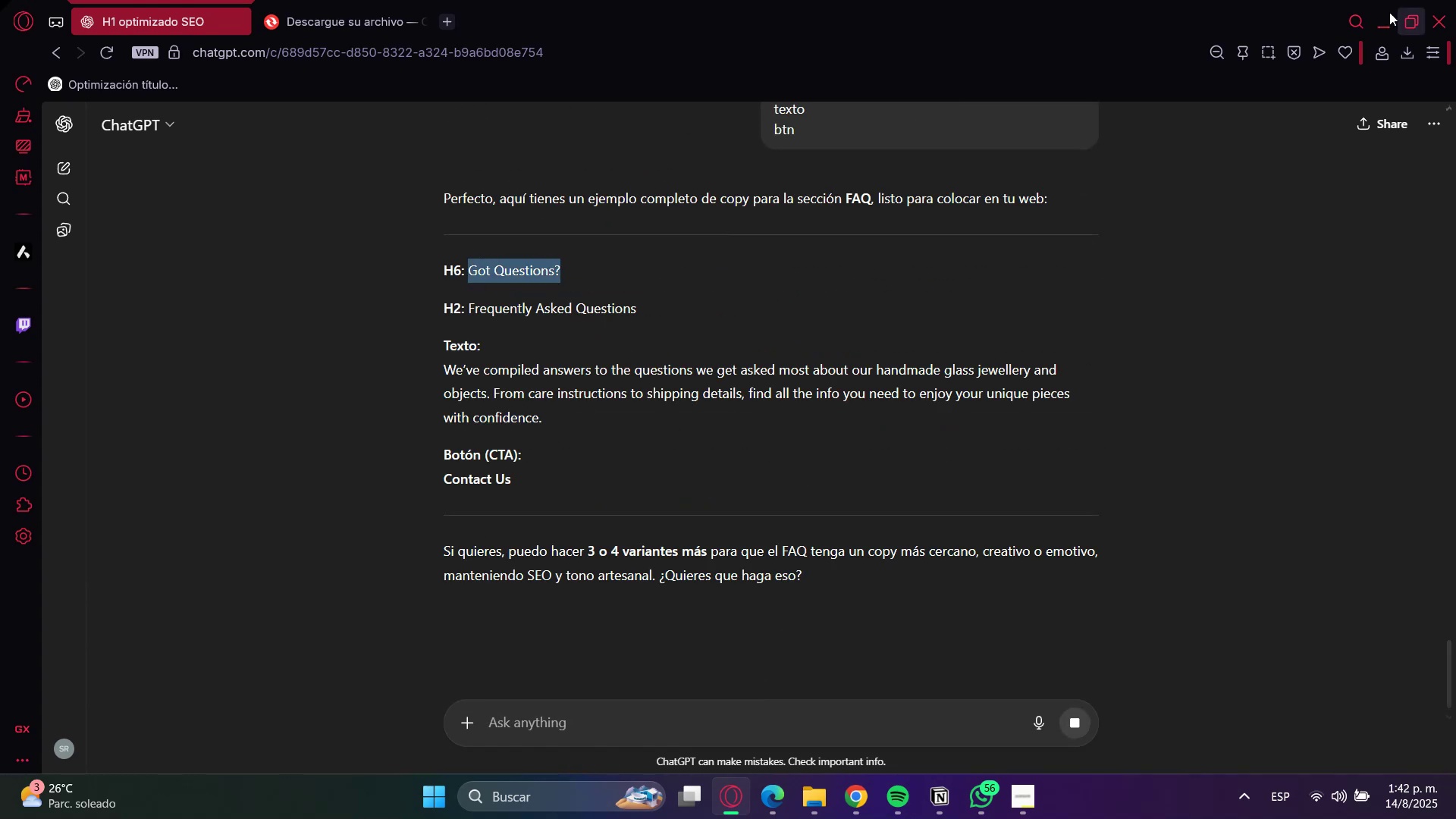 
left_click([1376, 3])
 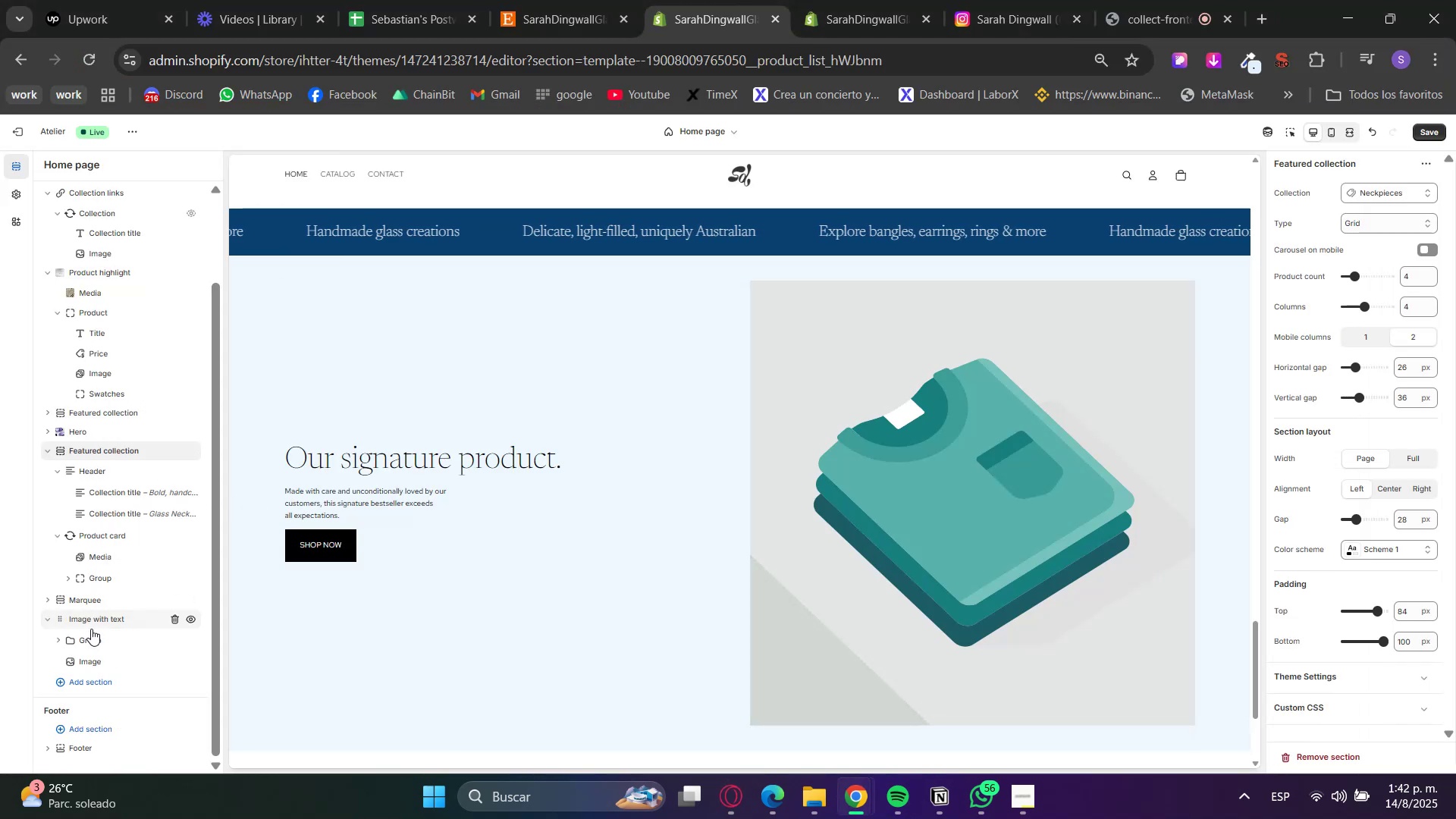 
left_click([57, 635])
 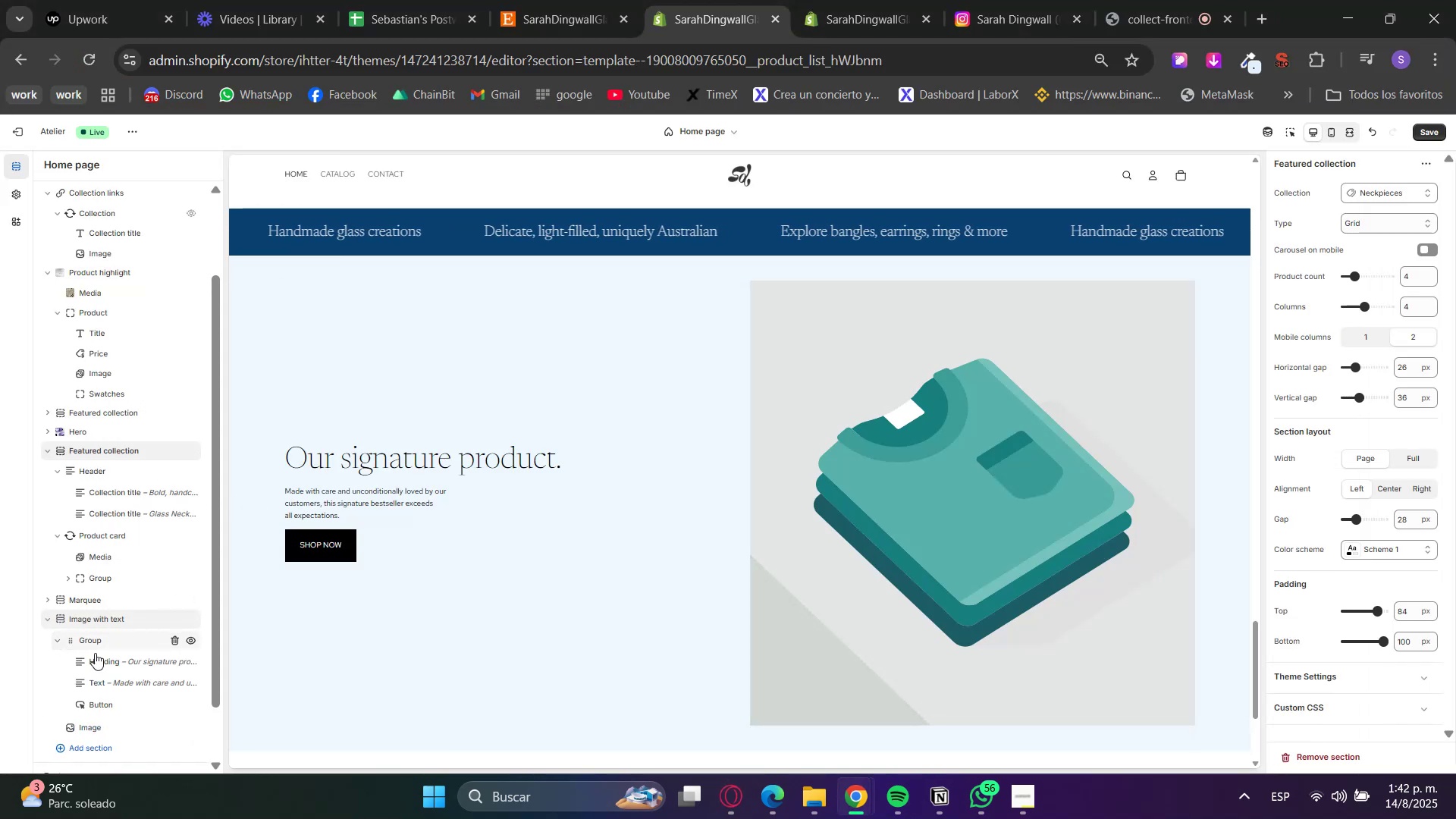 
right_click([127, 665])
 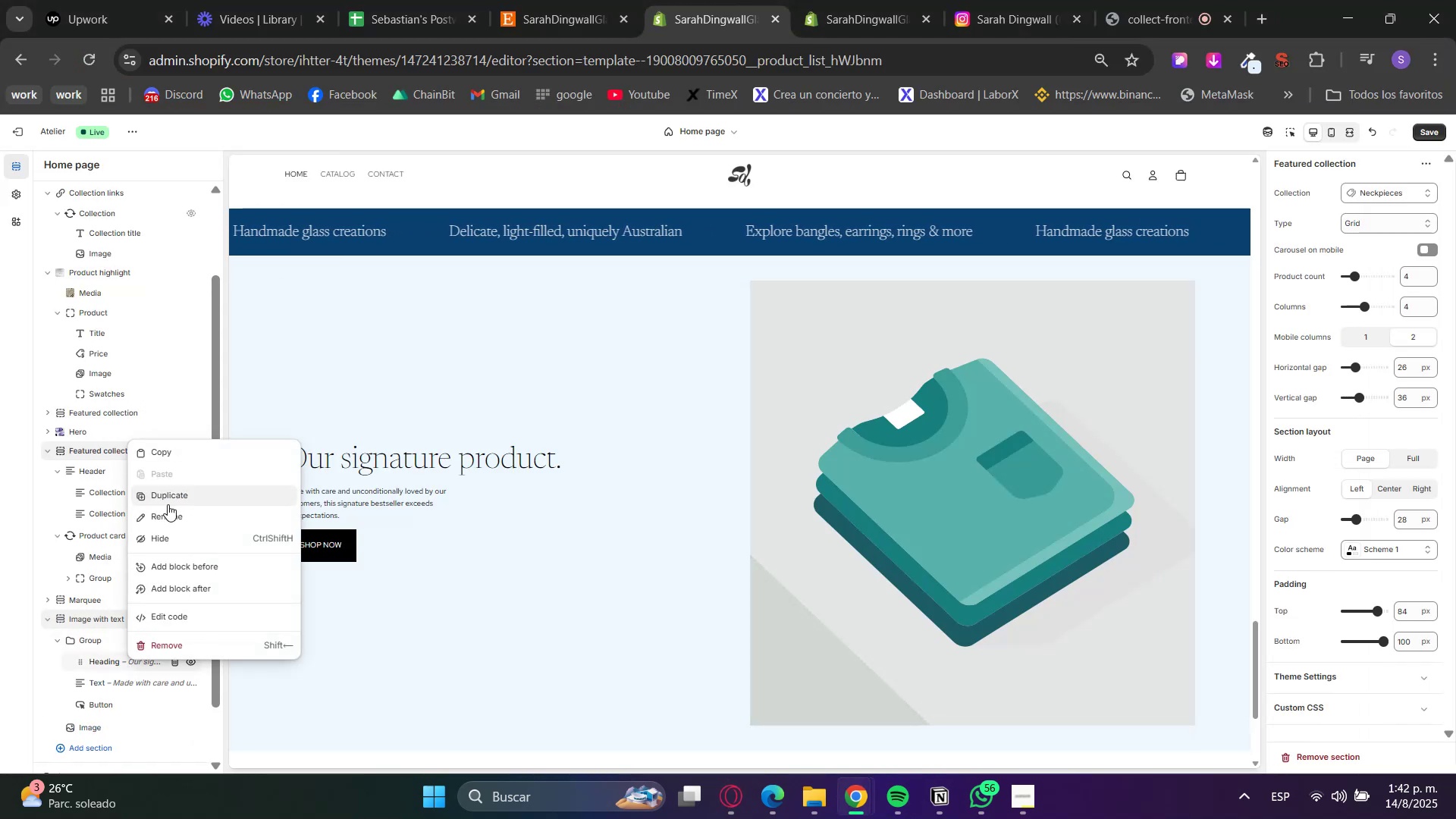 
left_click([167, 491])
 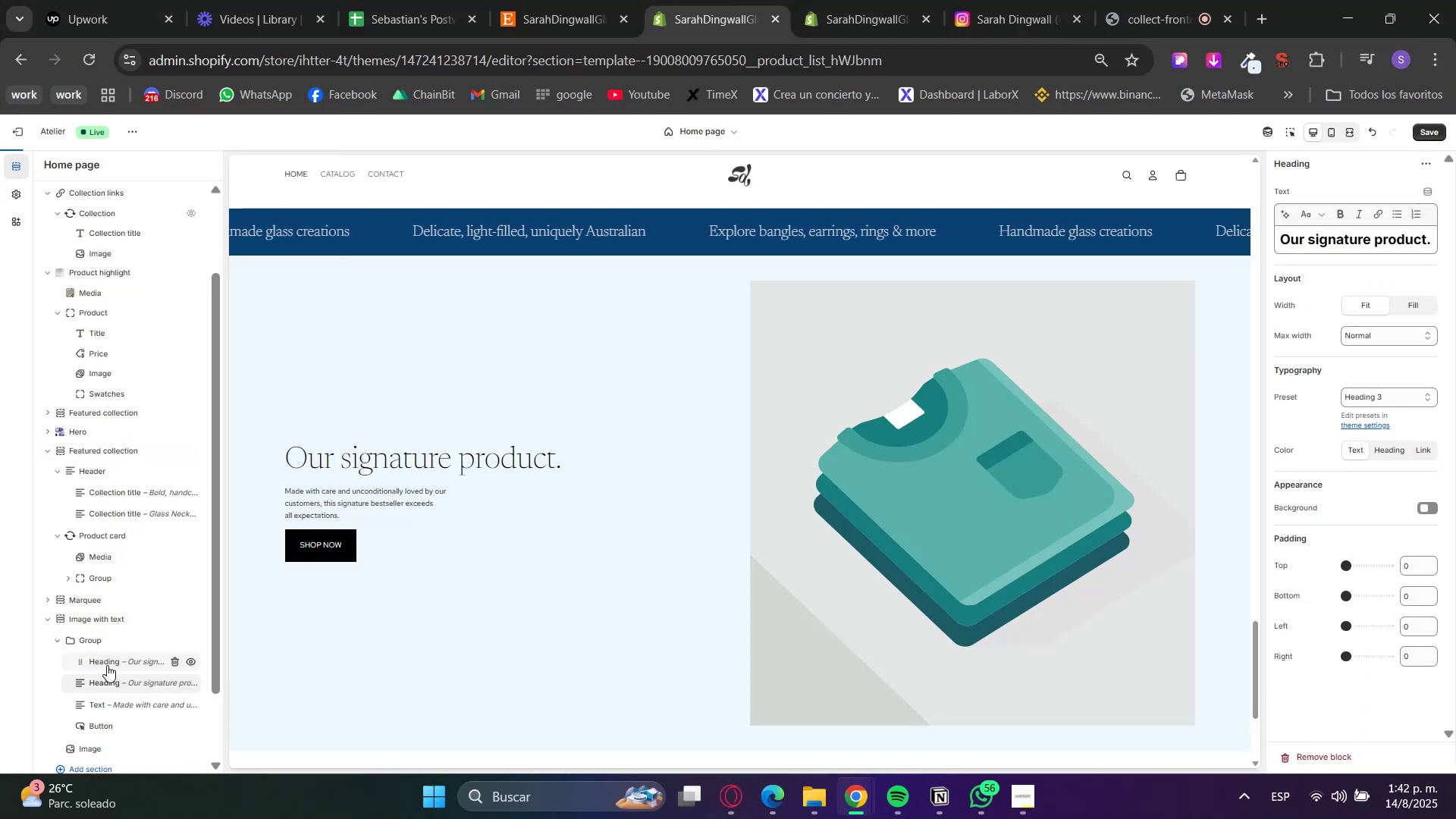 
left_click([102, 659])
 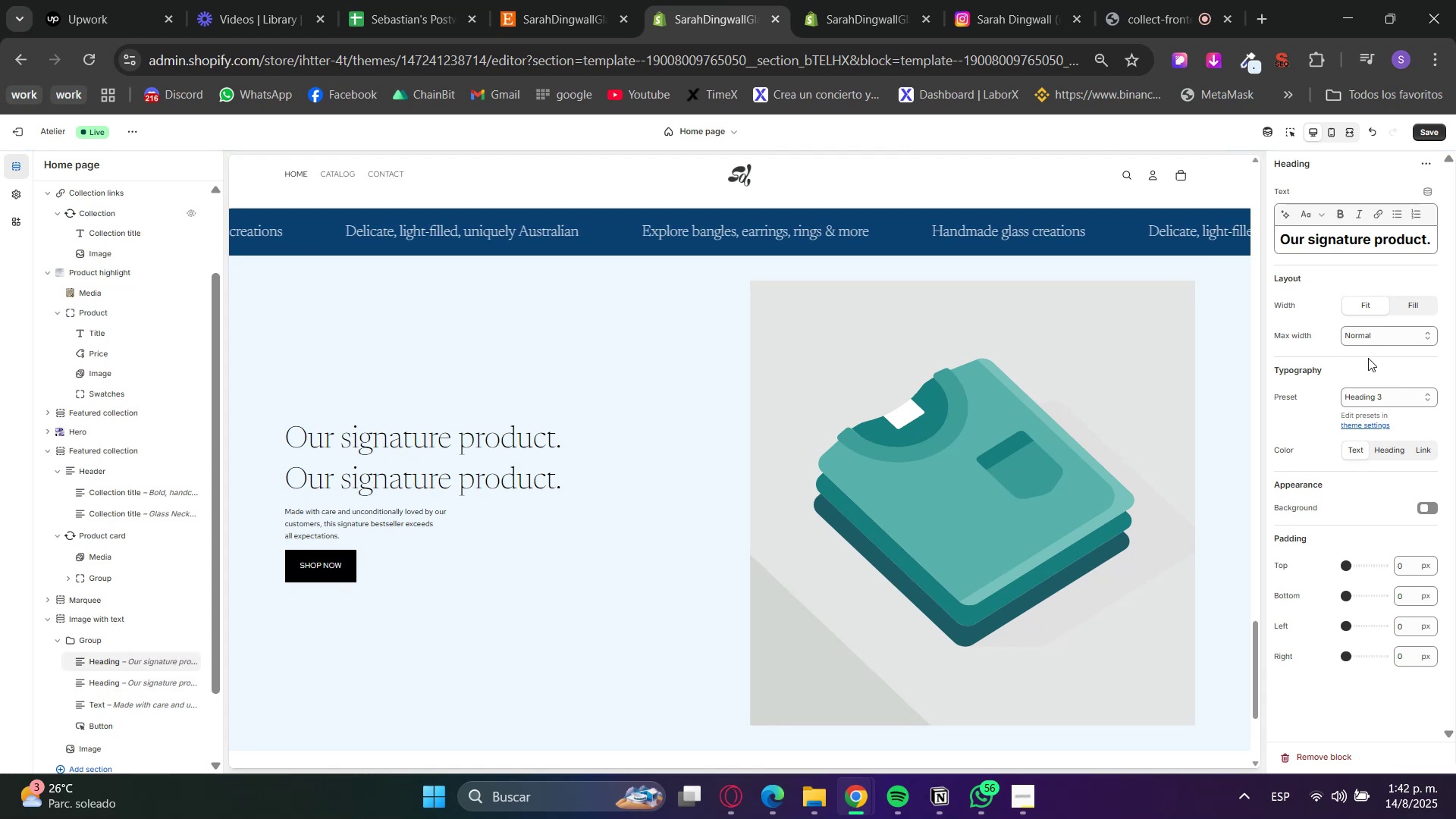 
double_click([1387, 404])
 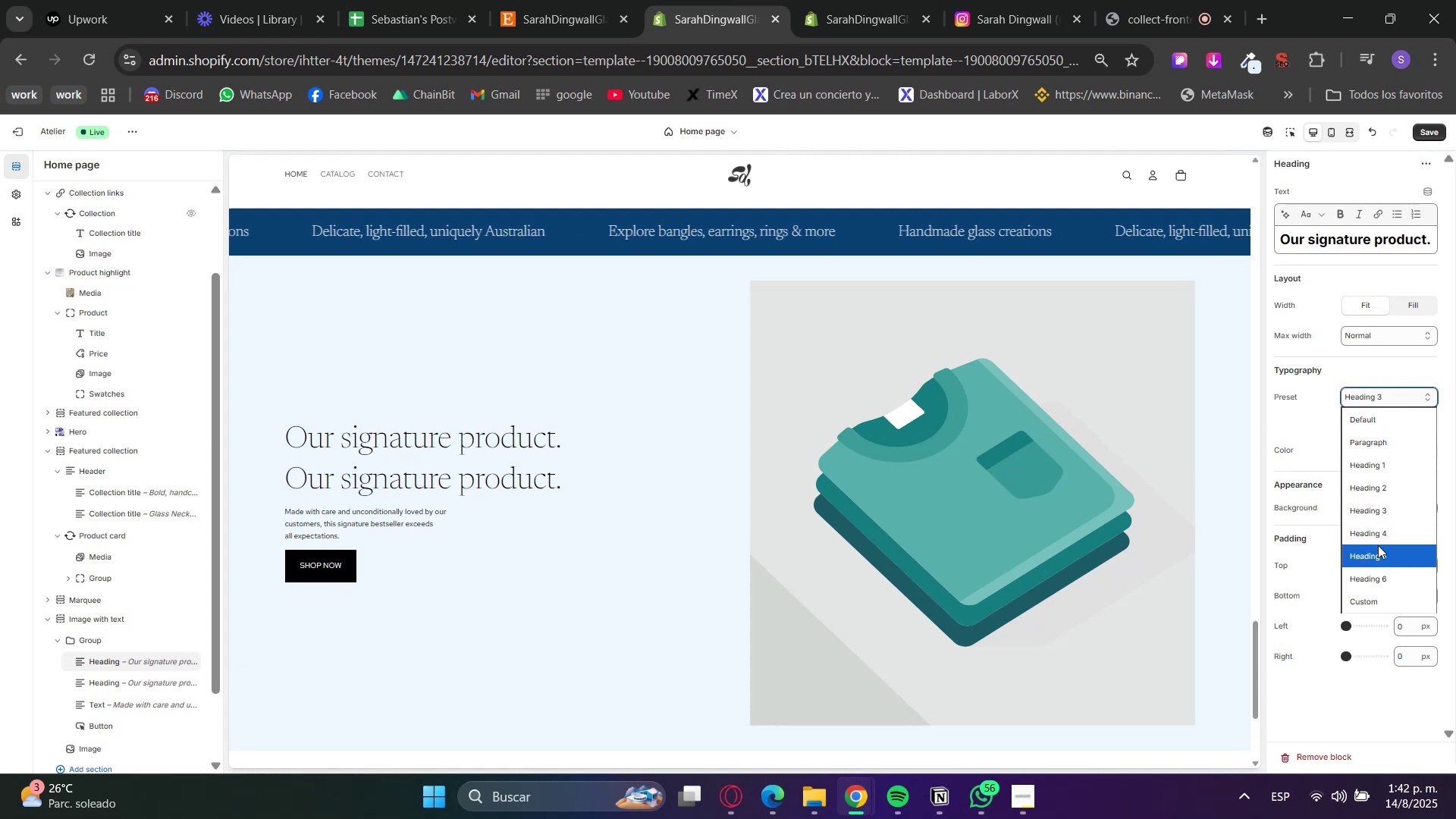 
left_click([1376, 562])
 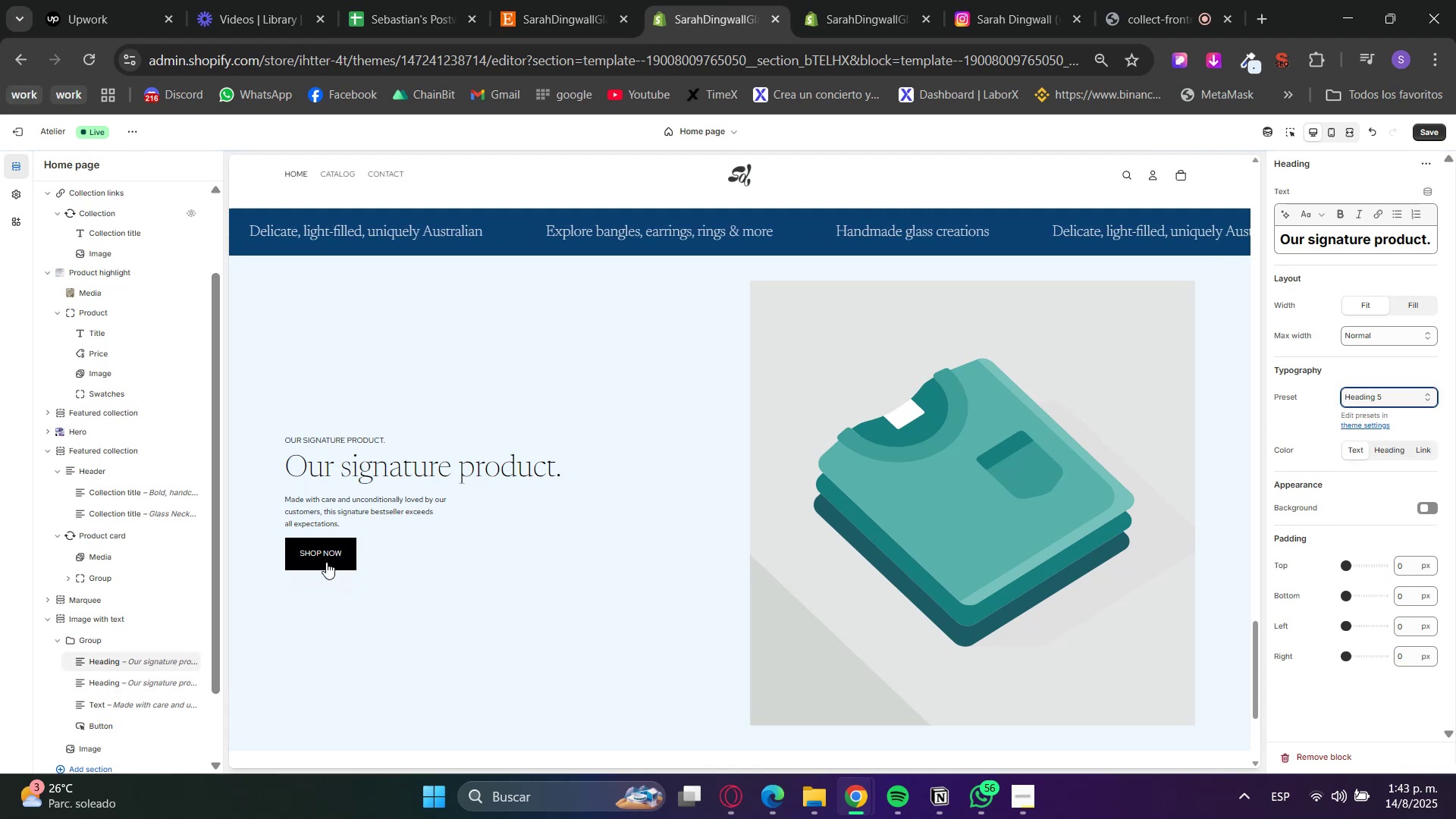 
double_click([1334, 243])
 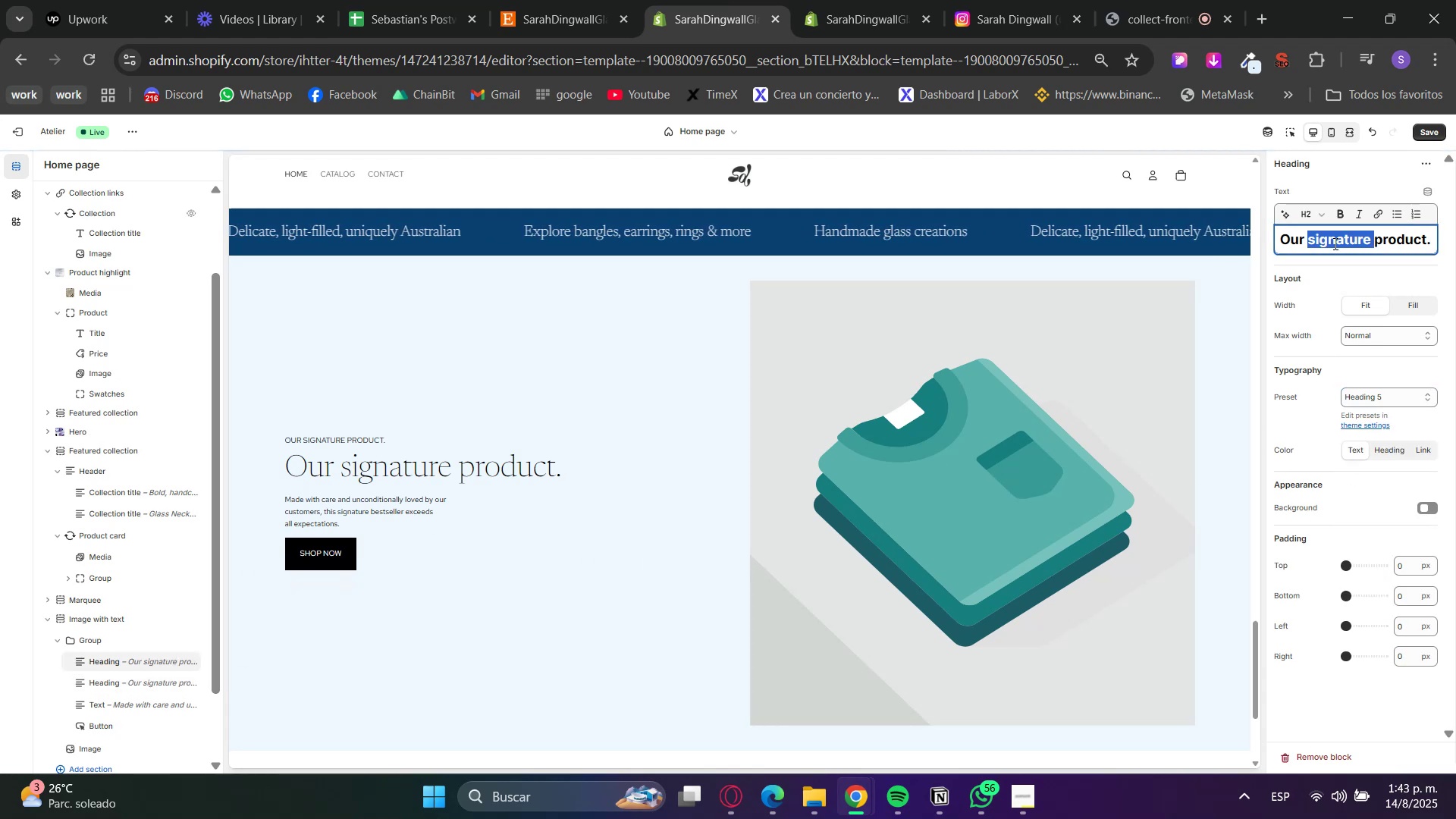 
triple_click([1334, 243])
 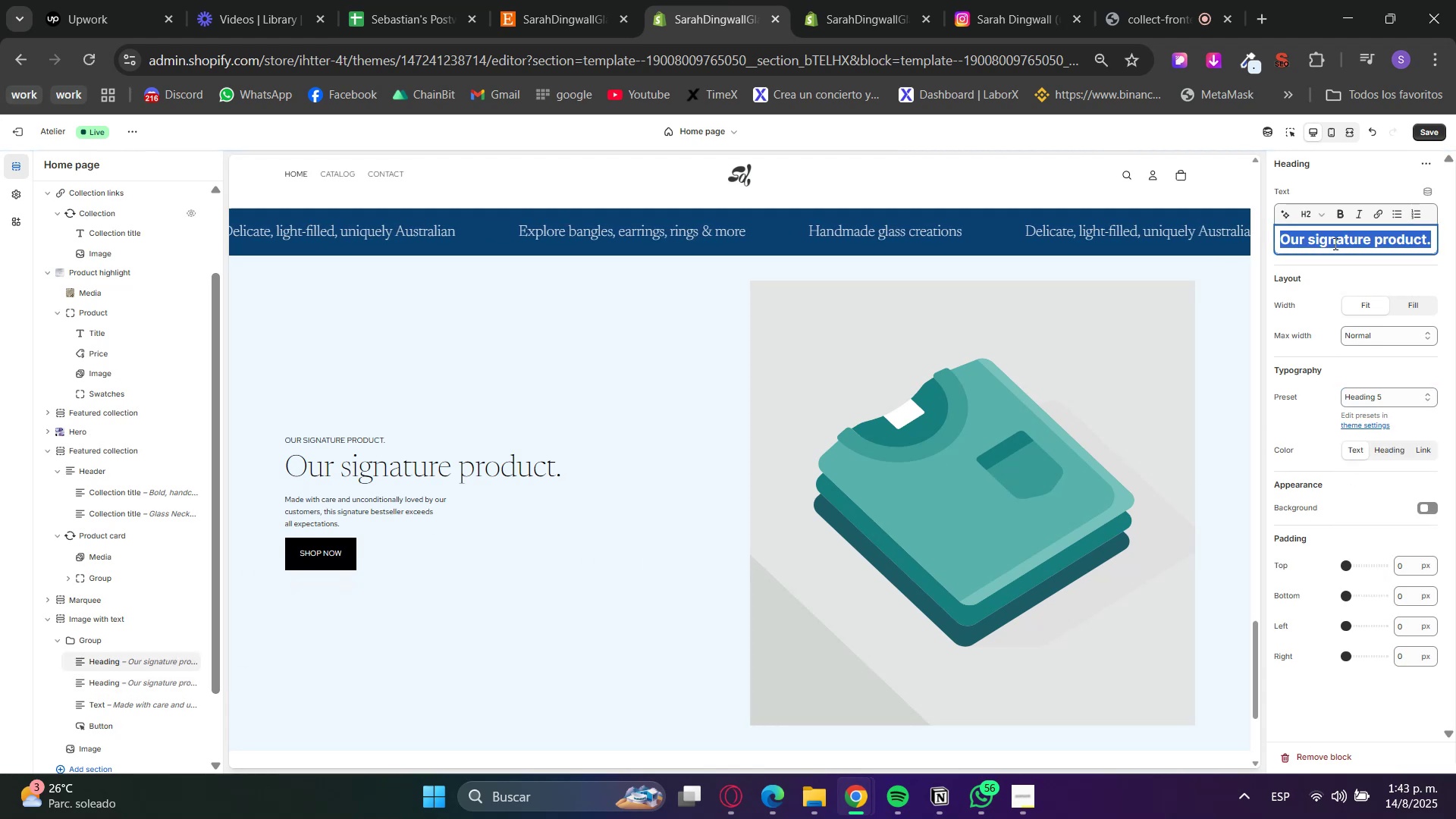 
key(Control+V)
 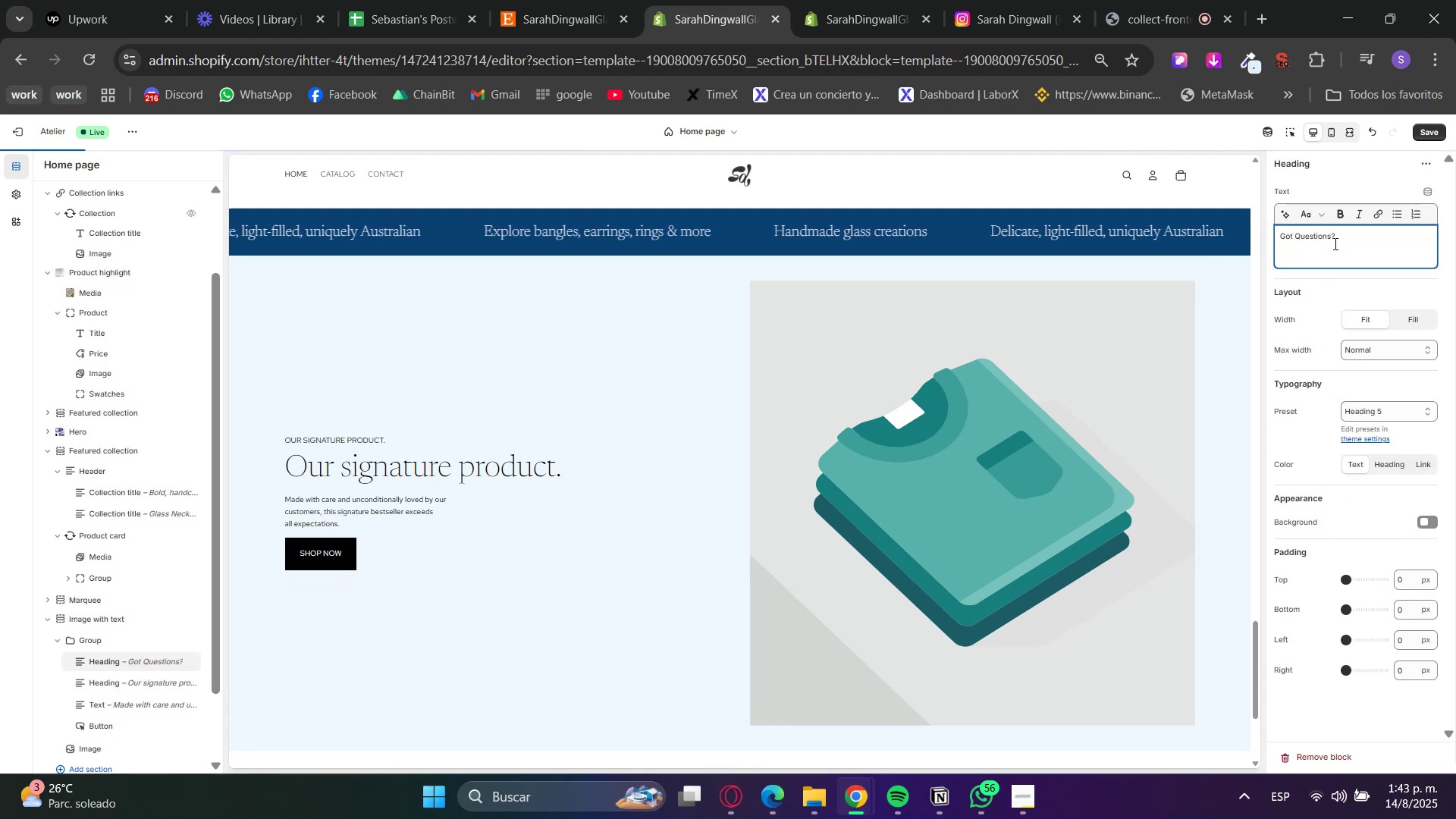 
key(Backspace)
 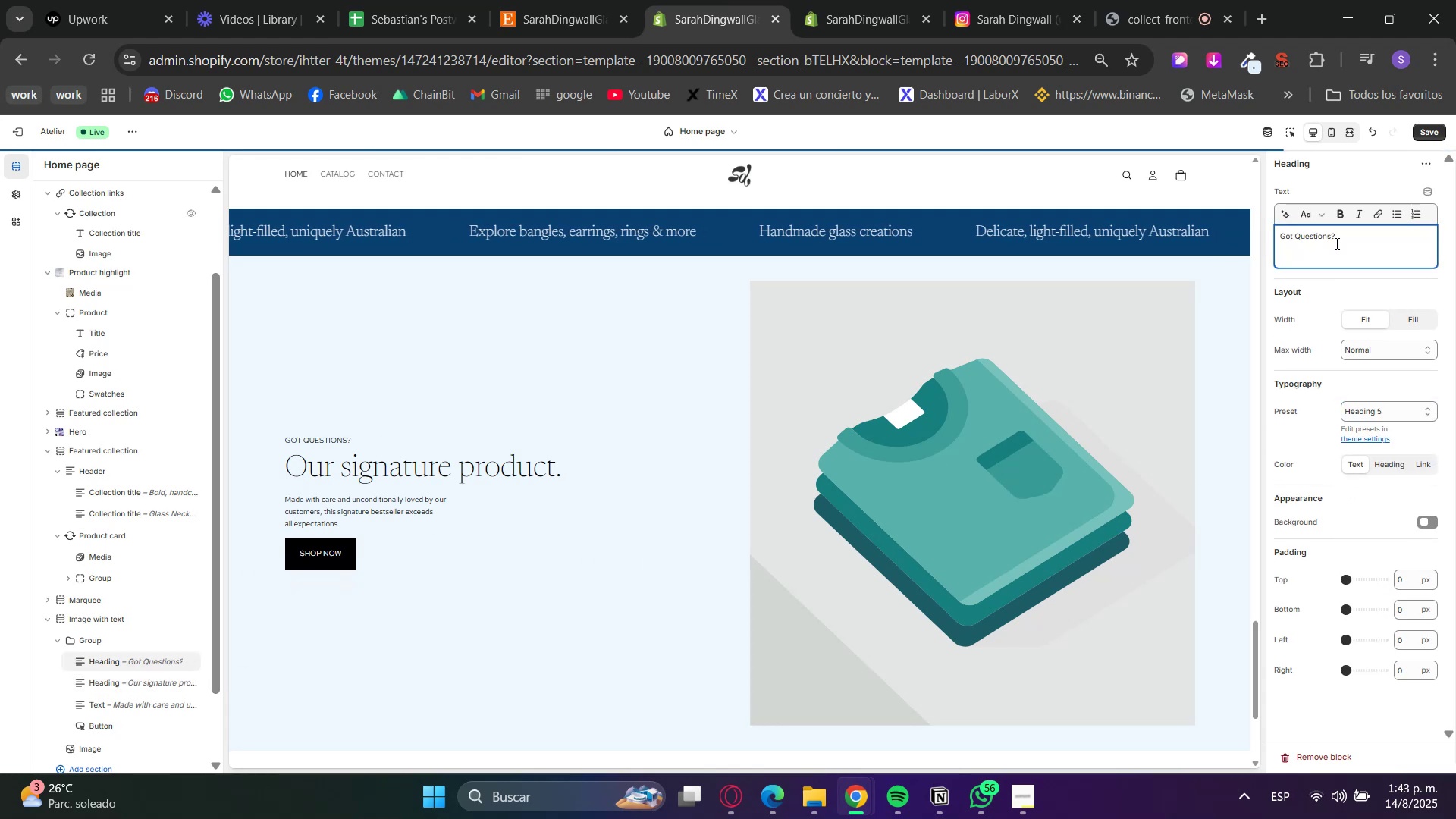 
key(Backspace)
 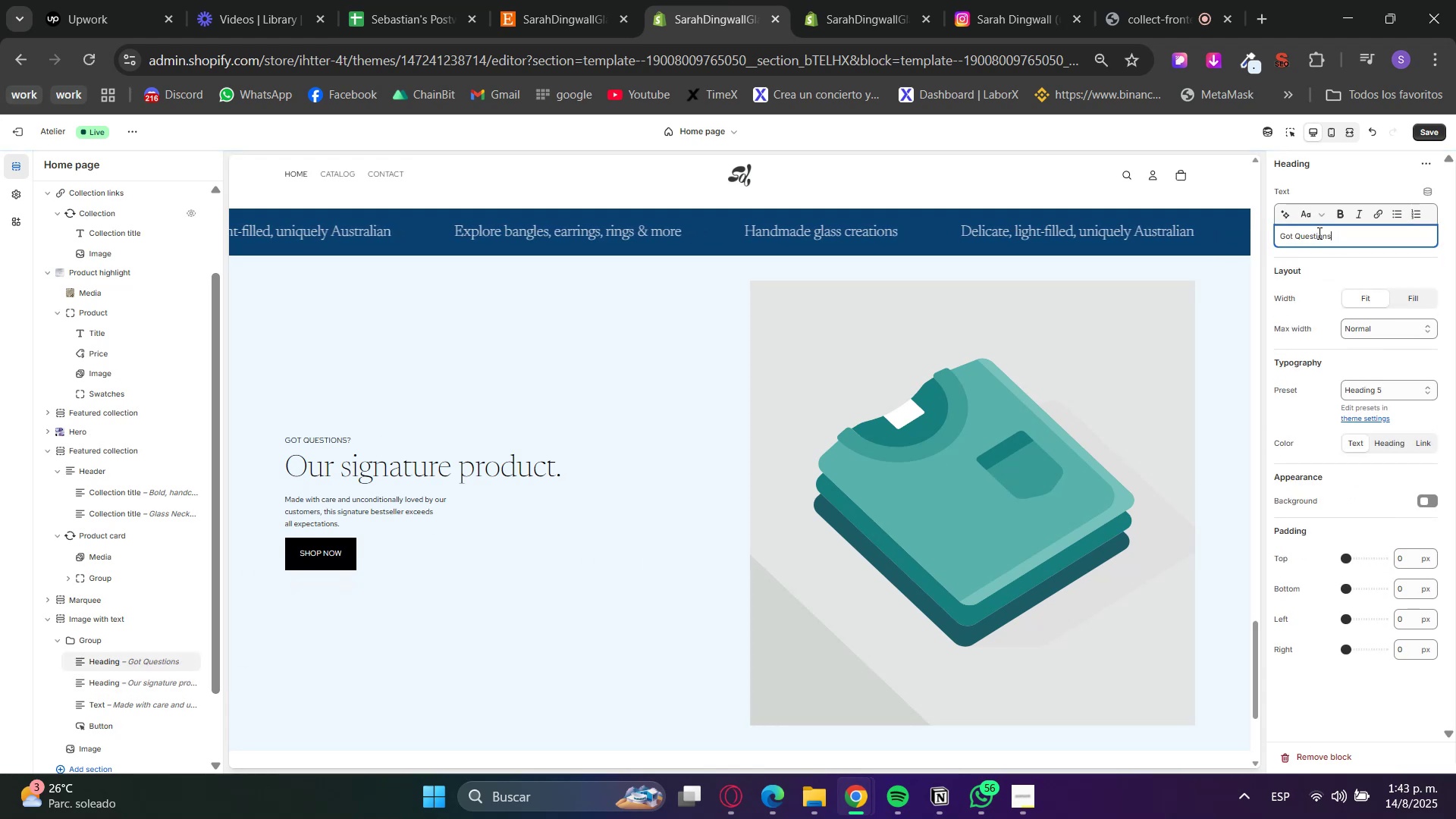 
double_click([1318, 233])
 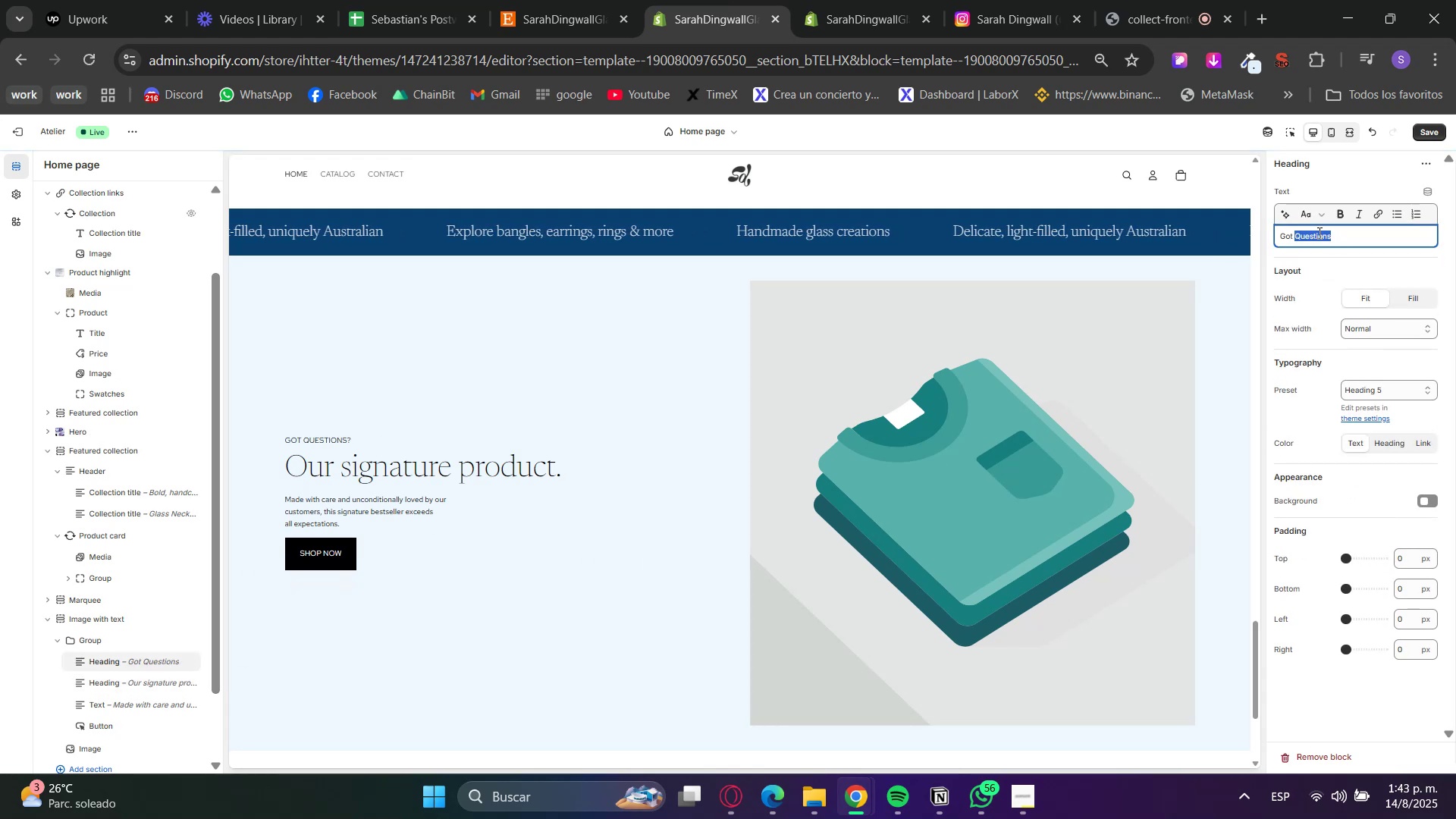 
triple_click([1318, 233])
 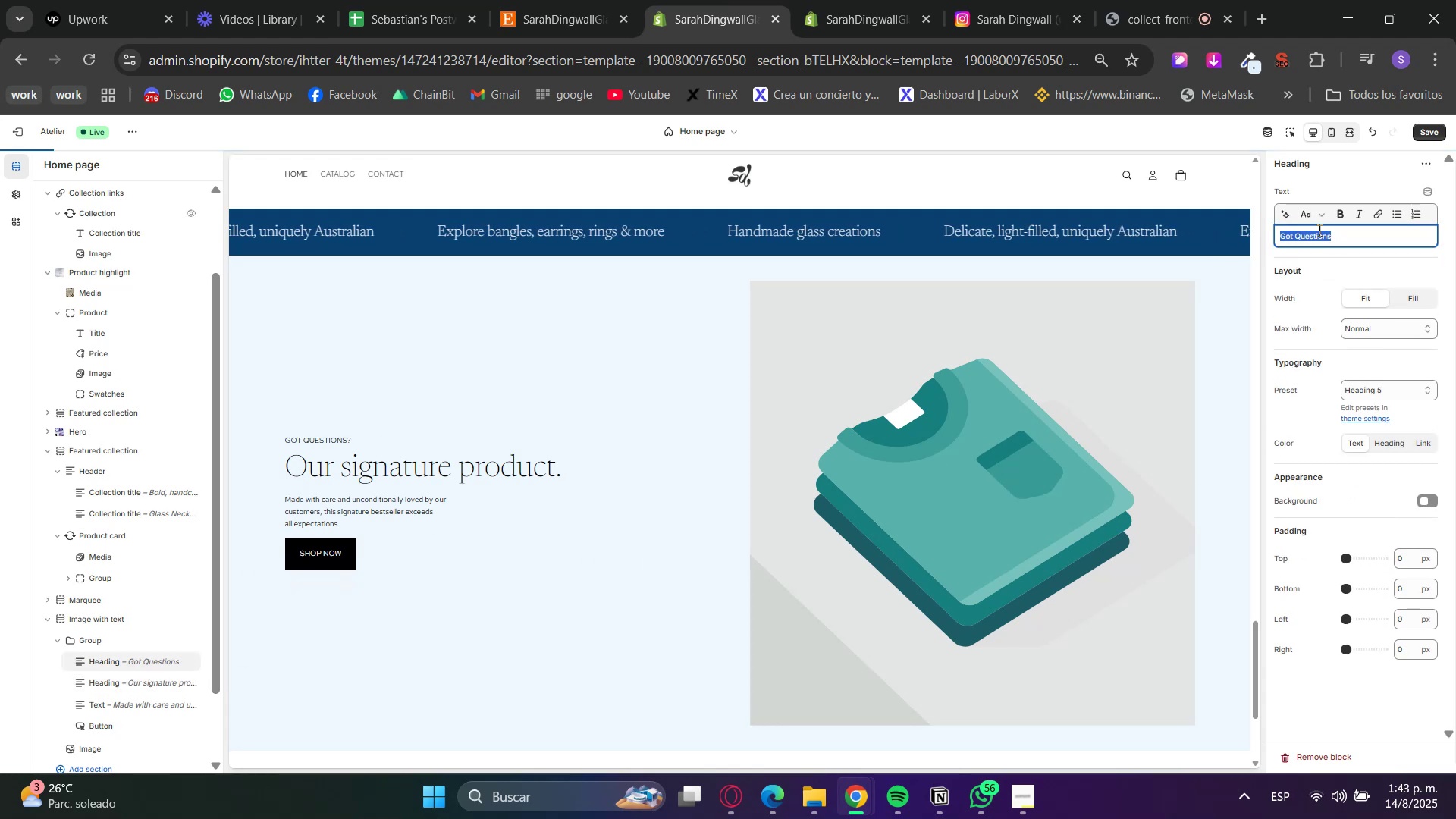 
triple_click([1314, 210])
 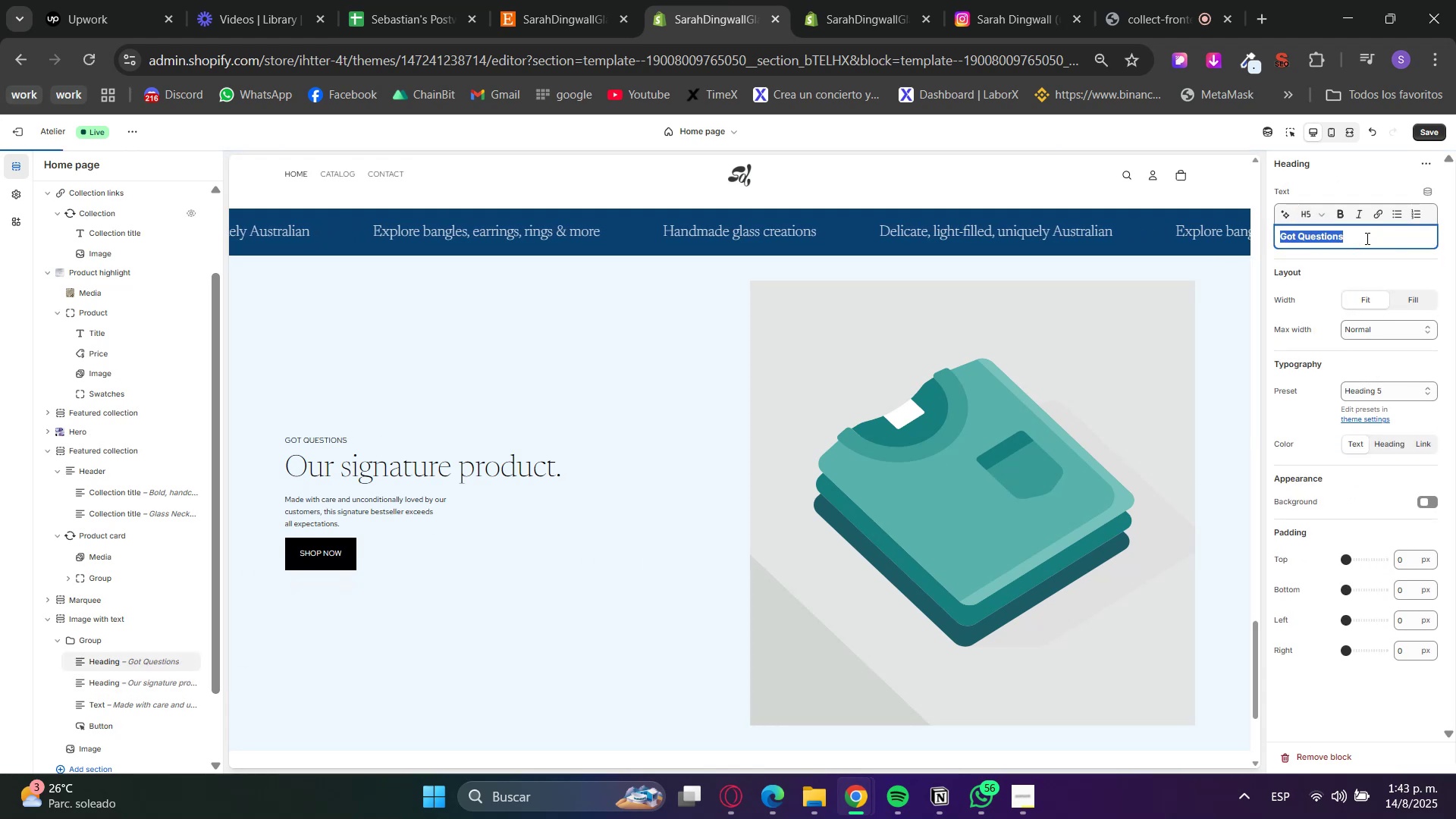 
key(ArrowRight)
 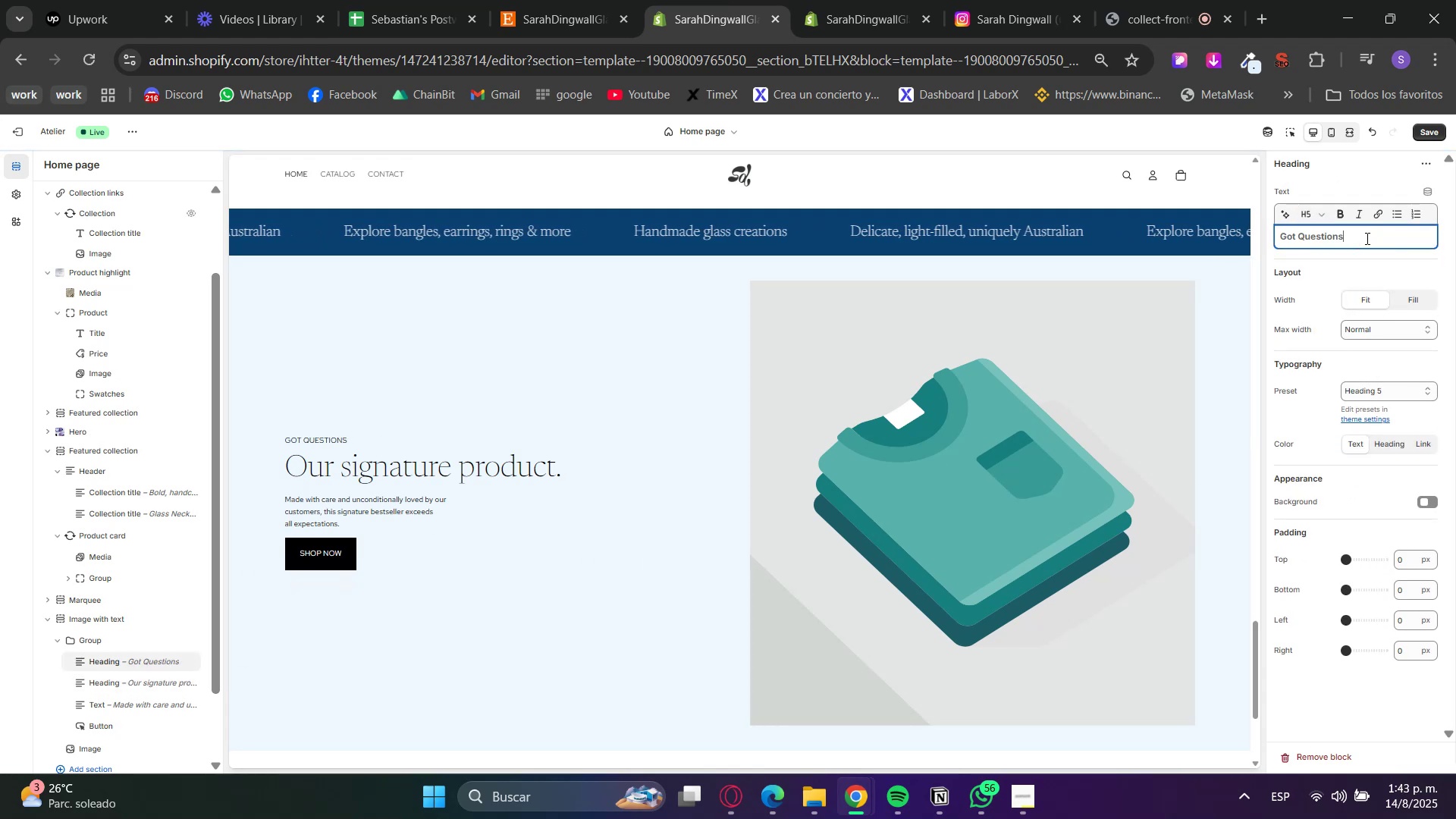 
key(Shift+ShiftRight)
 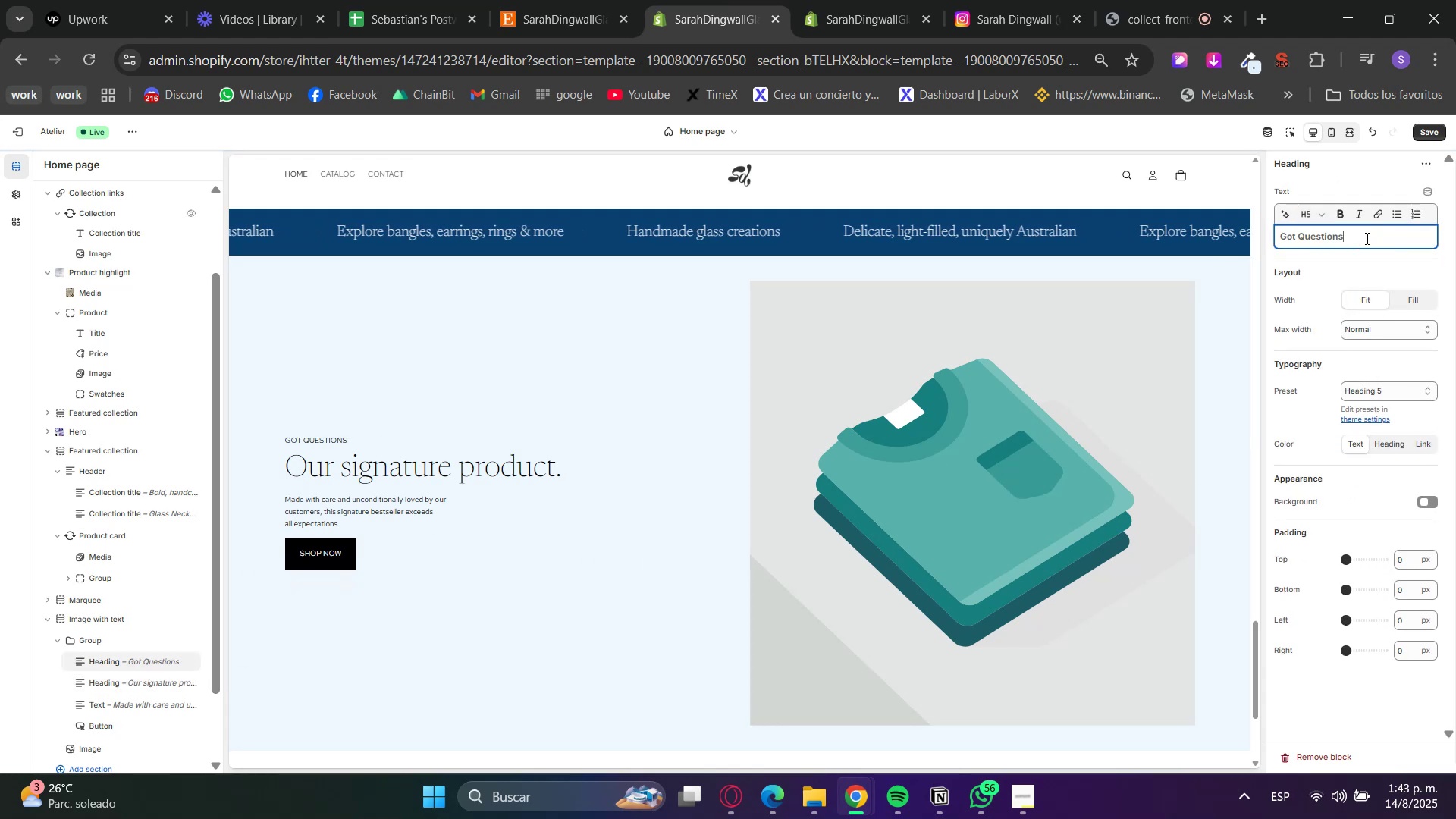 
key(Shift+BracketLeft)
 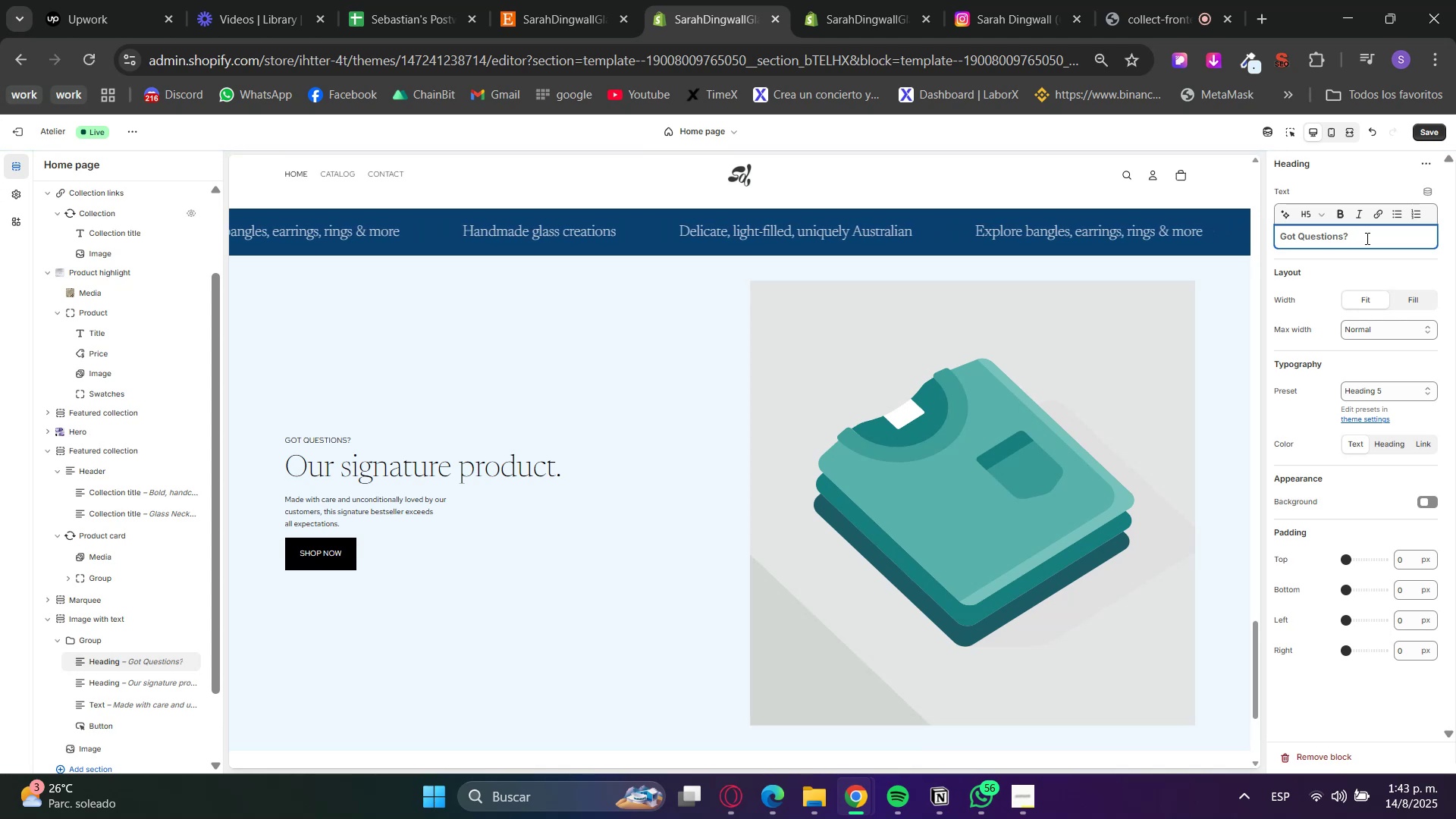 
wait(5.56)
 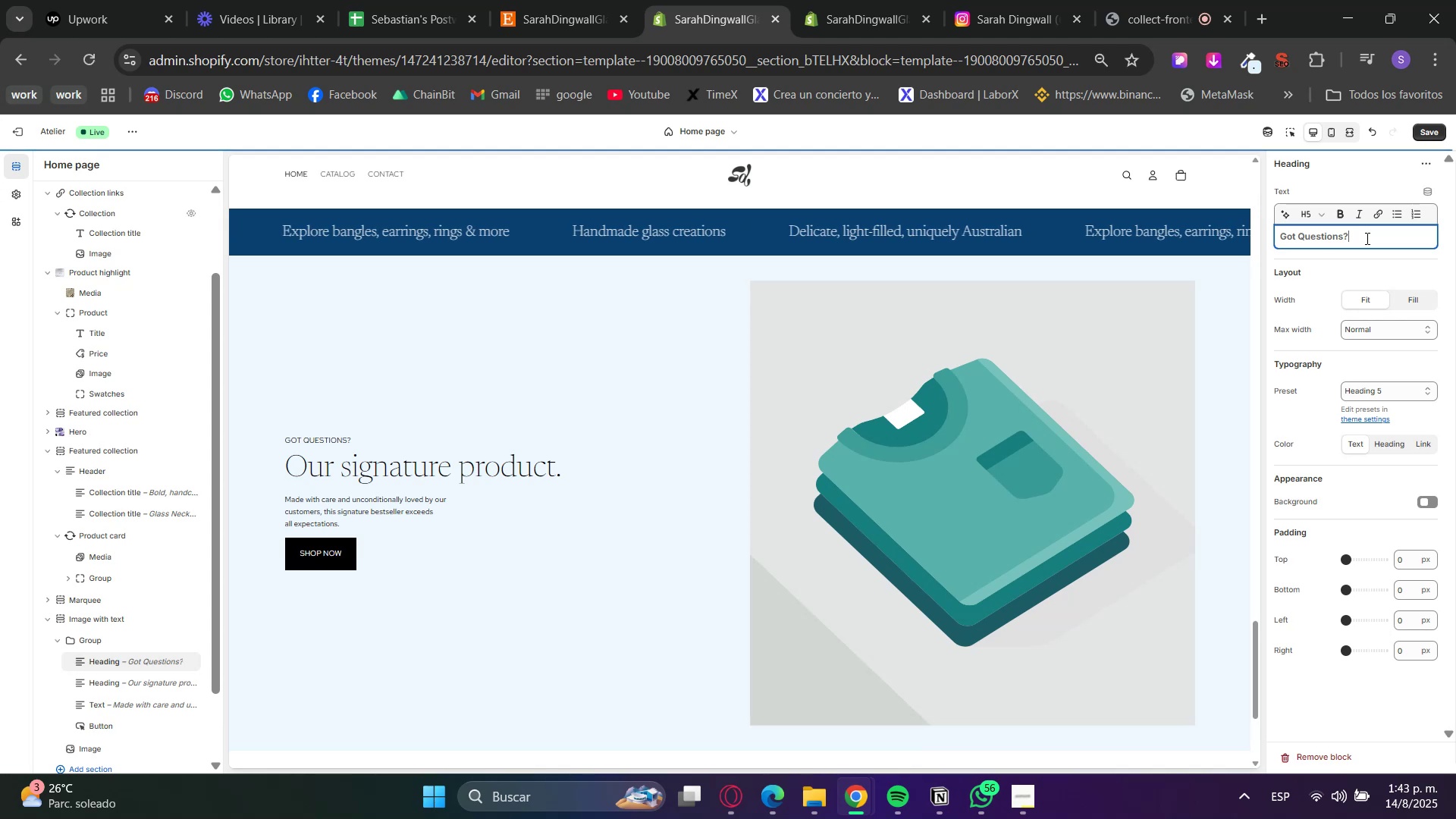 
left_click([102, 686])
 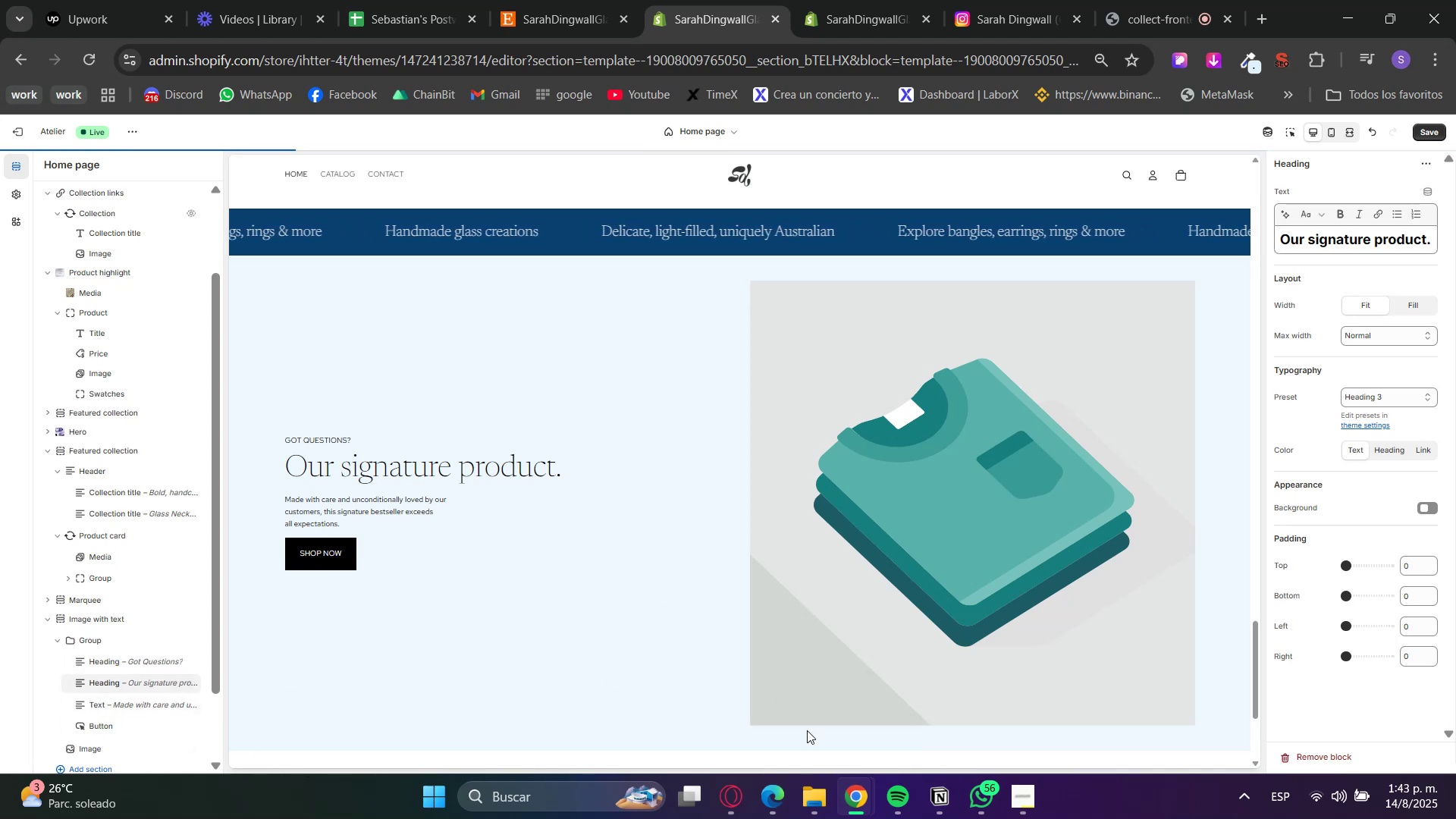 
left_click([734, 802])
 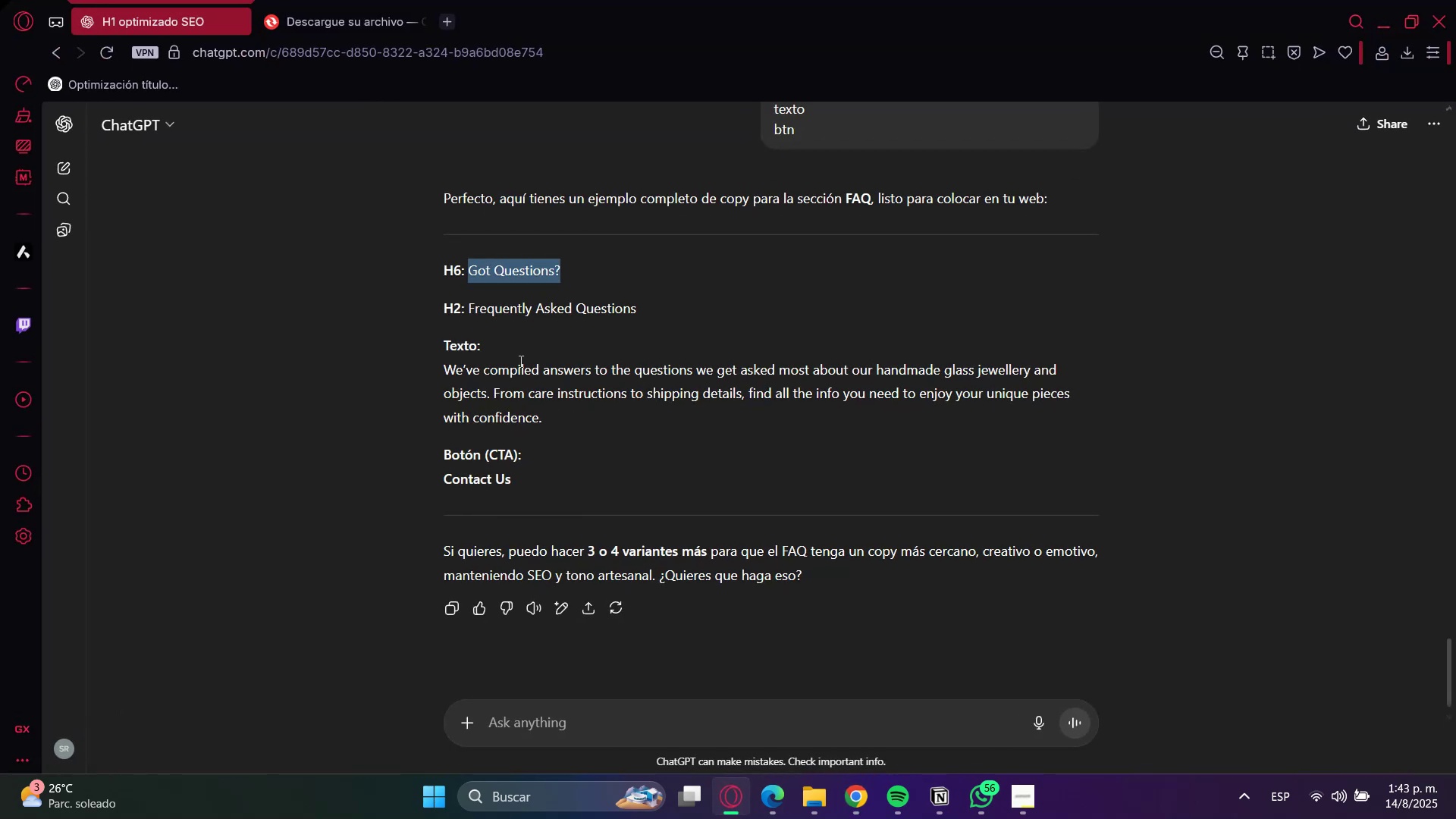 
left_click([498, 308])
 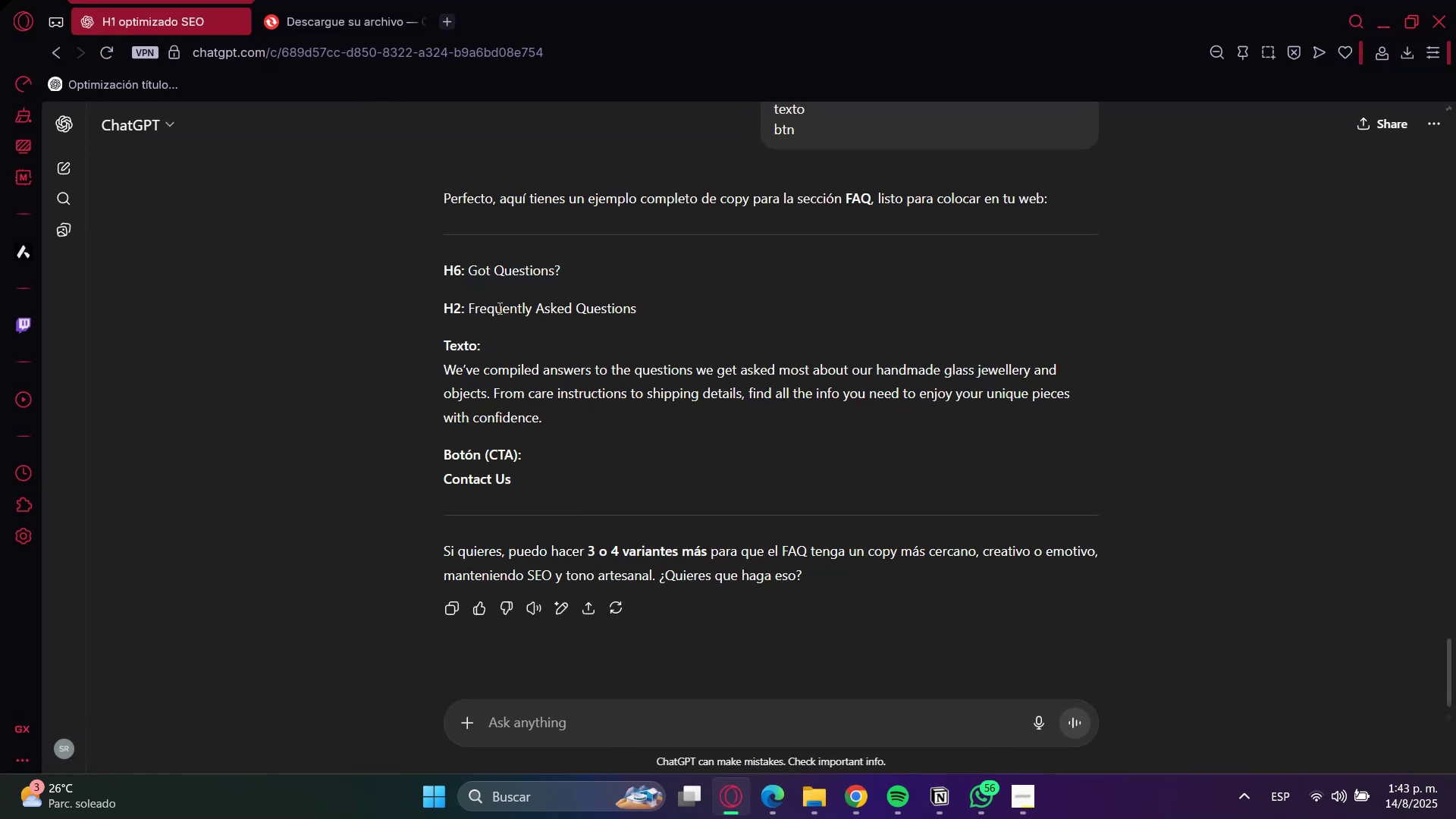 
left_click_drag(start_coordinate=[498, 308], to_coordinate=[563, 304])
 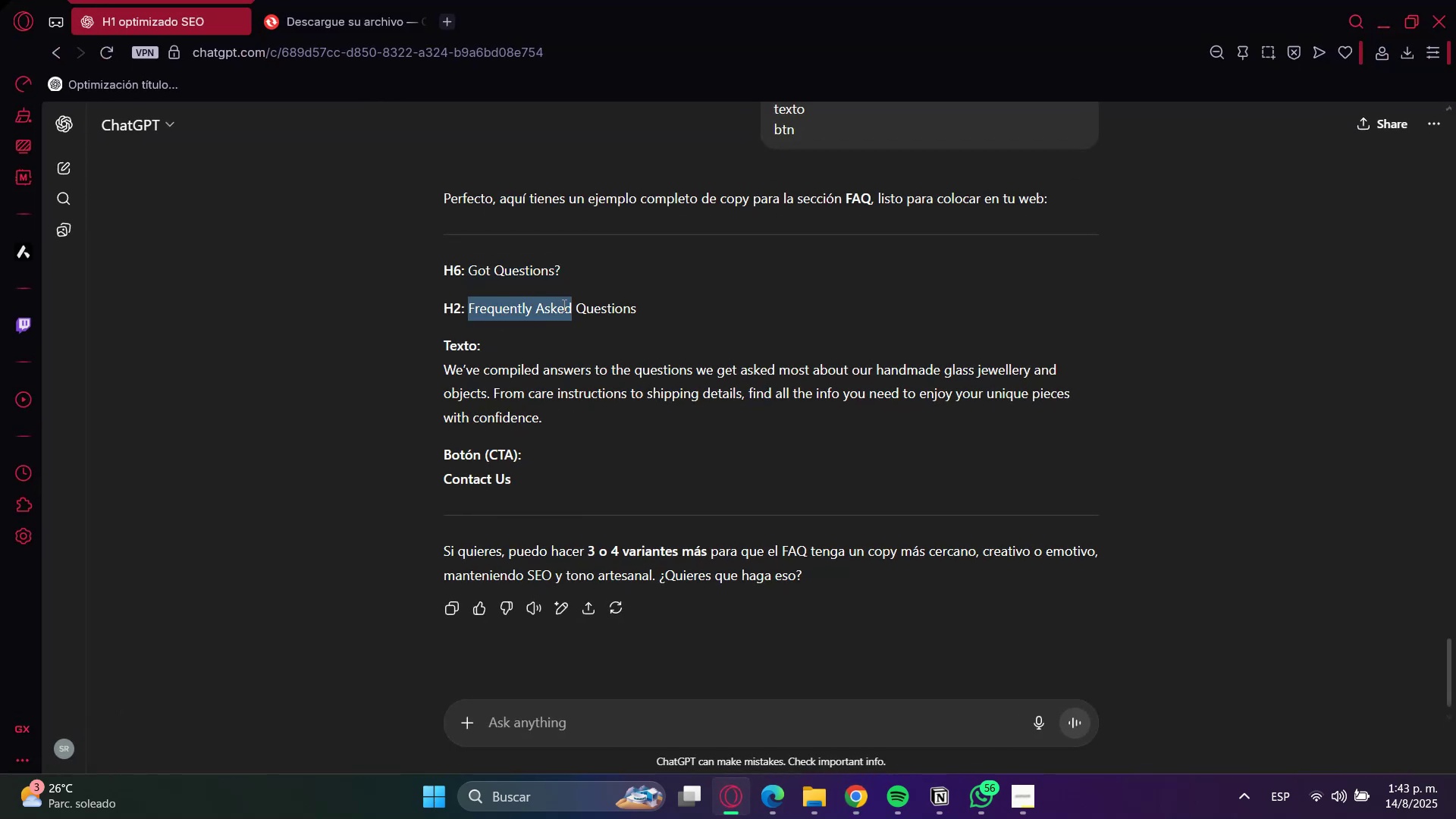 
key(Control+ControlLeft)
 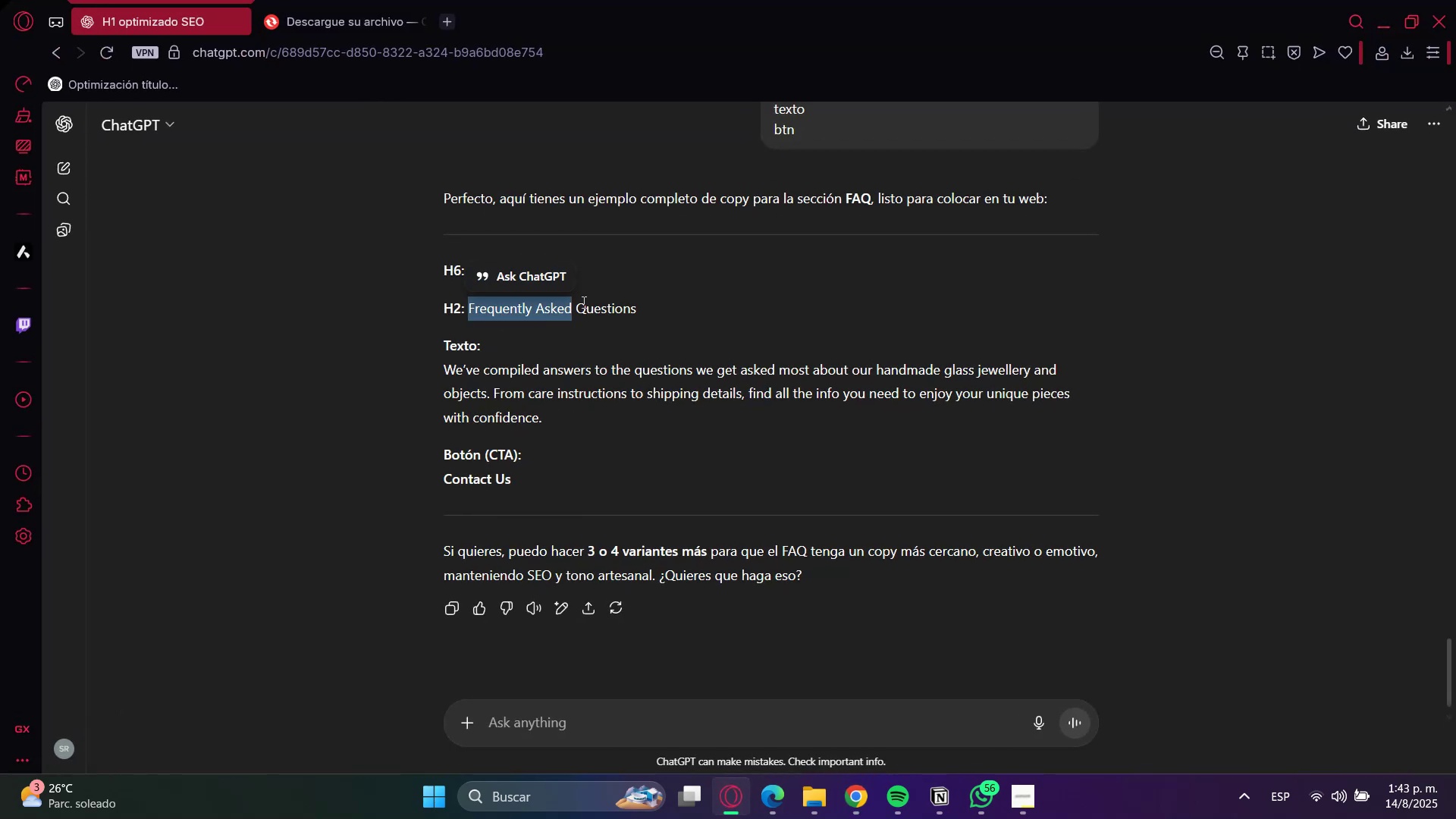 
left_click([583, 308])
 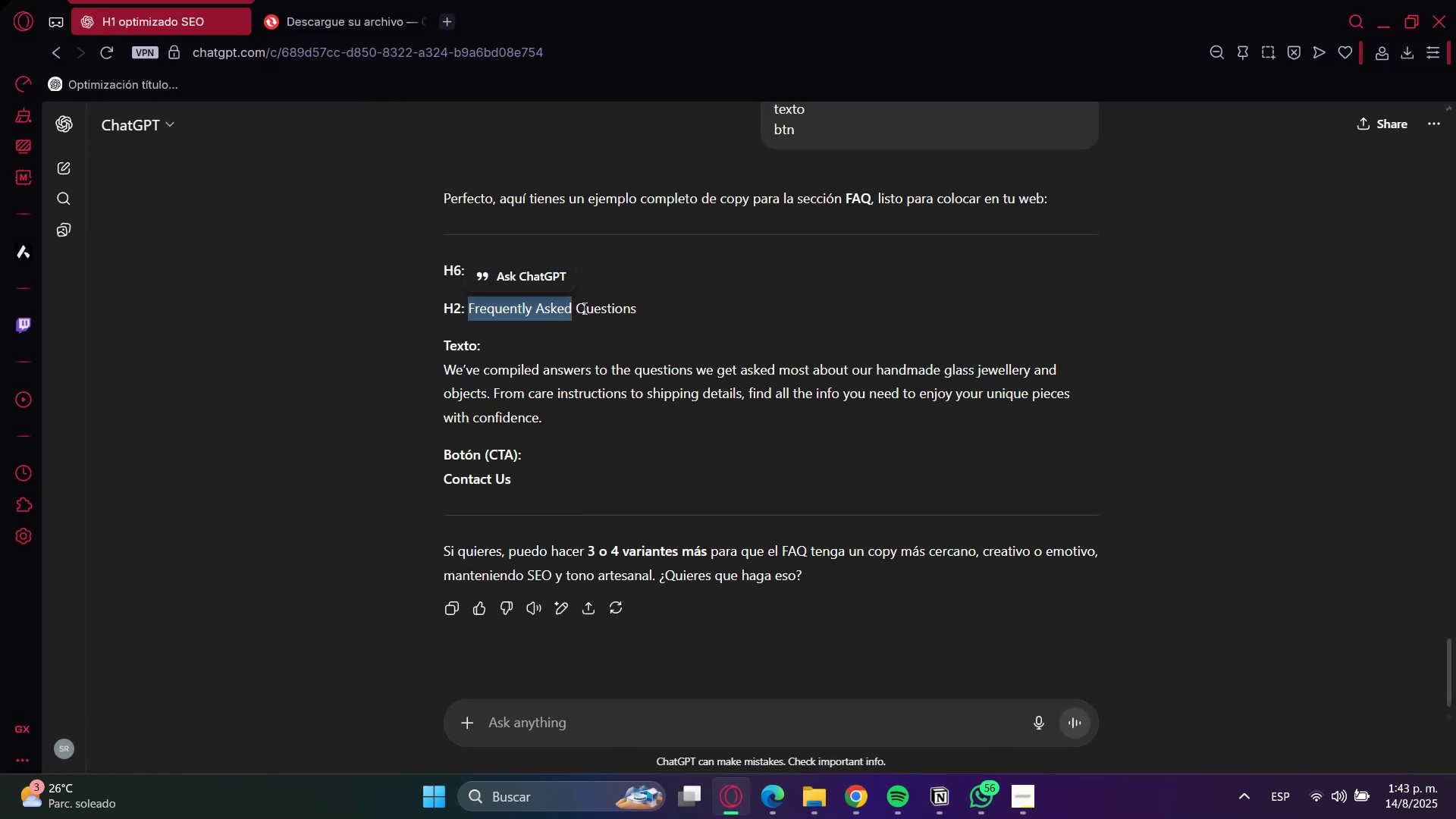 
left_click_drag(start_coordinate=[583, 308], to_coordinate=[513, 312])
 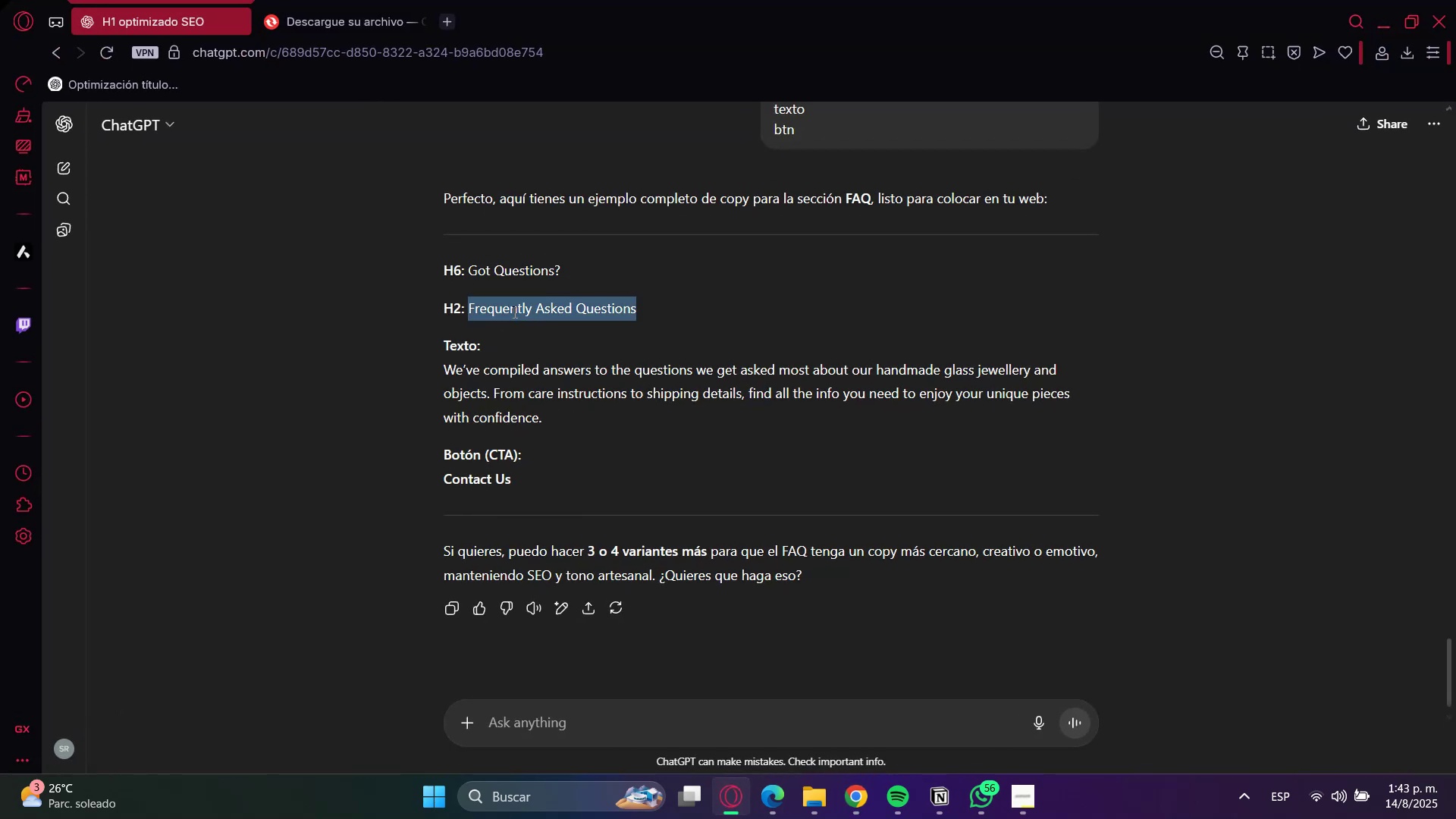 
key(Control+C)
 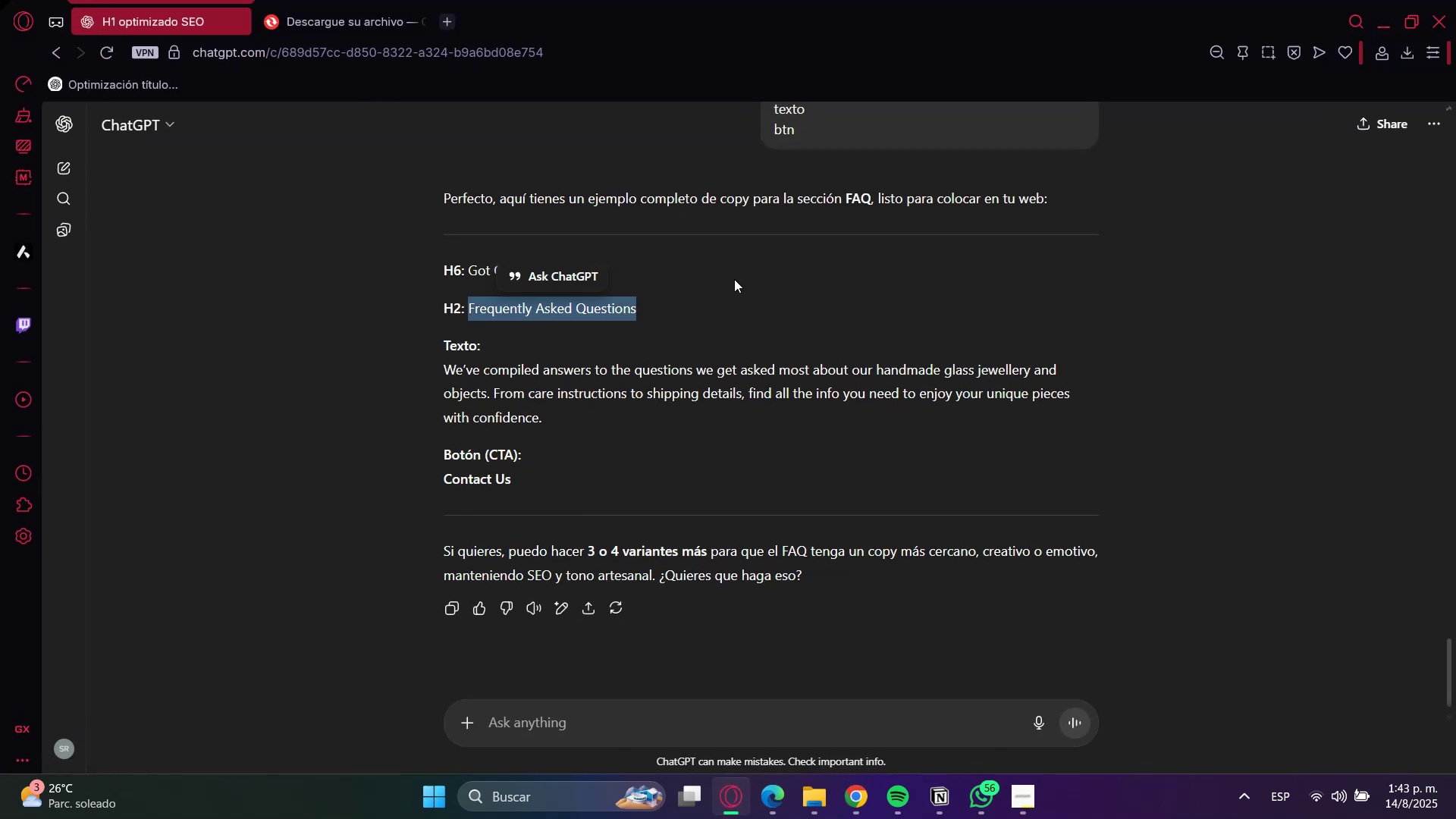 
key(Control+C)
 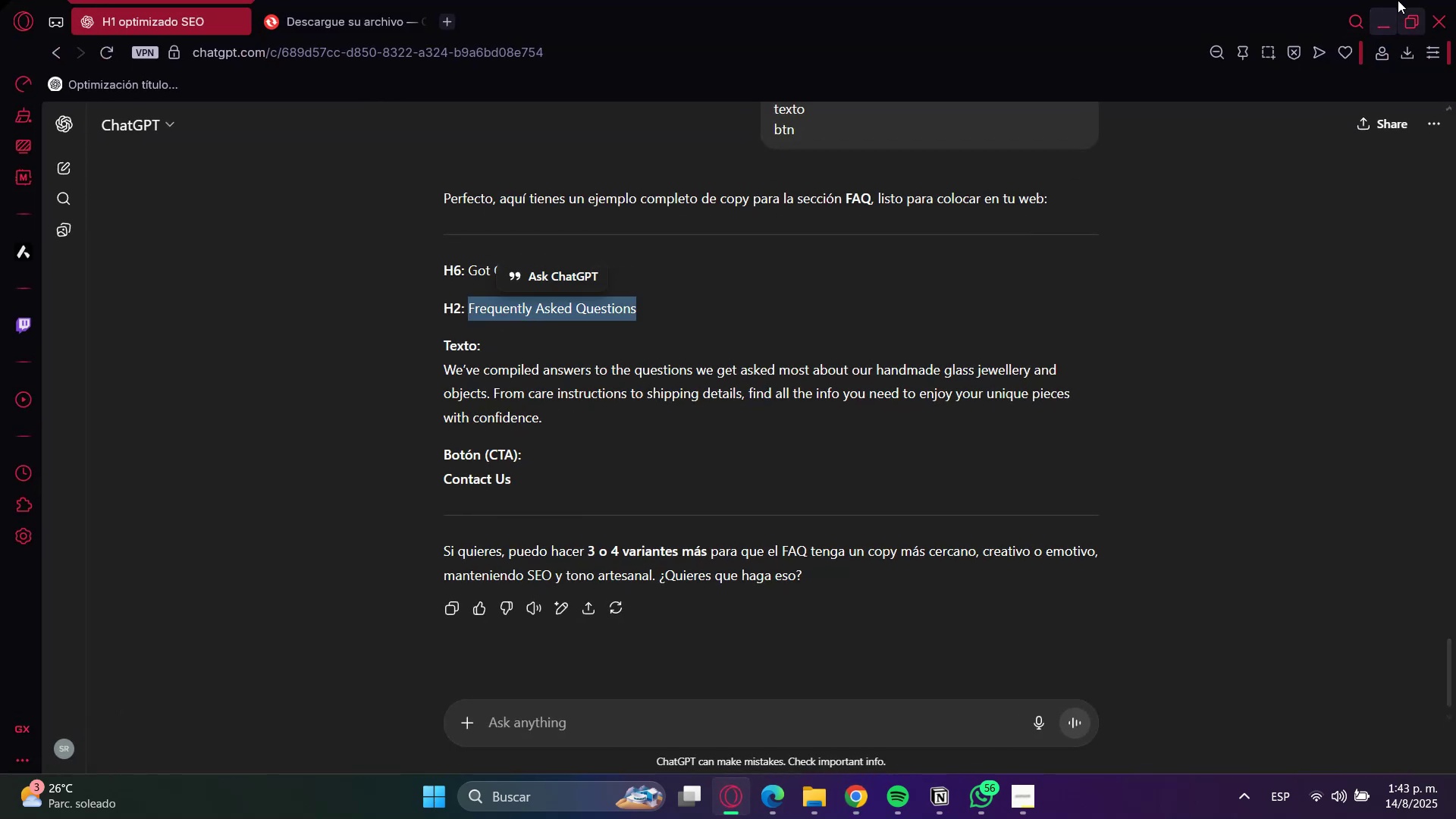 
left_click([1390, 11])
 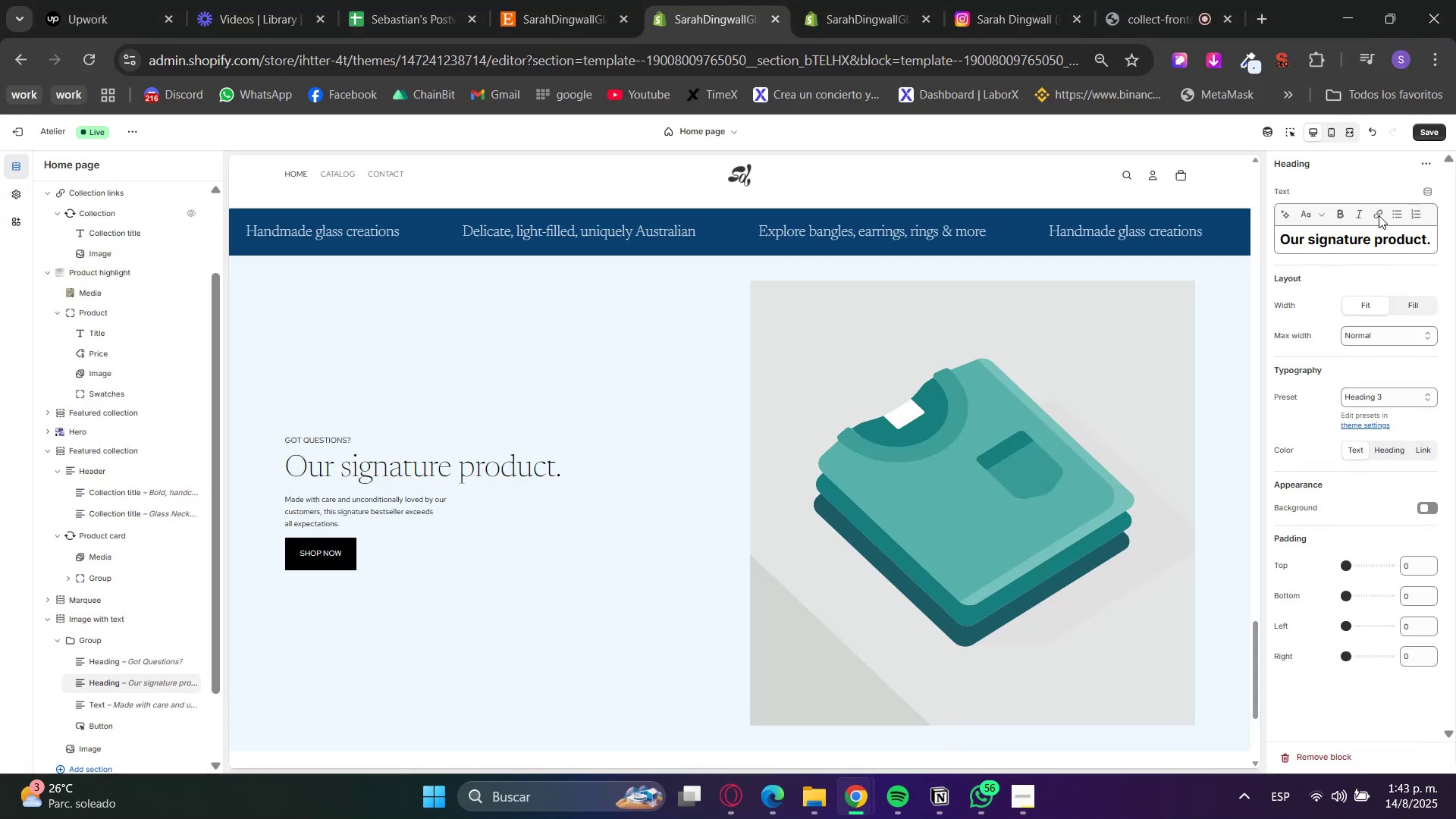 
double_click([1380, 234])
 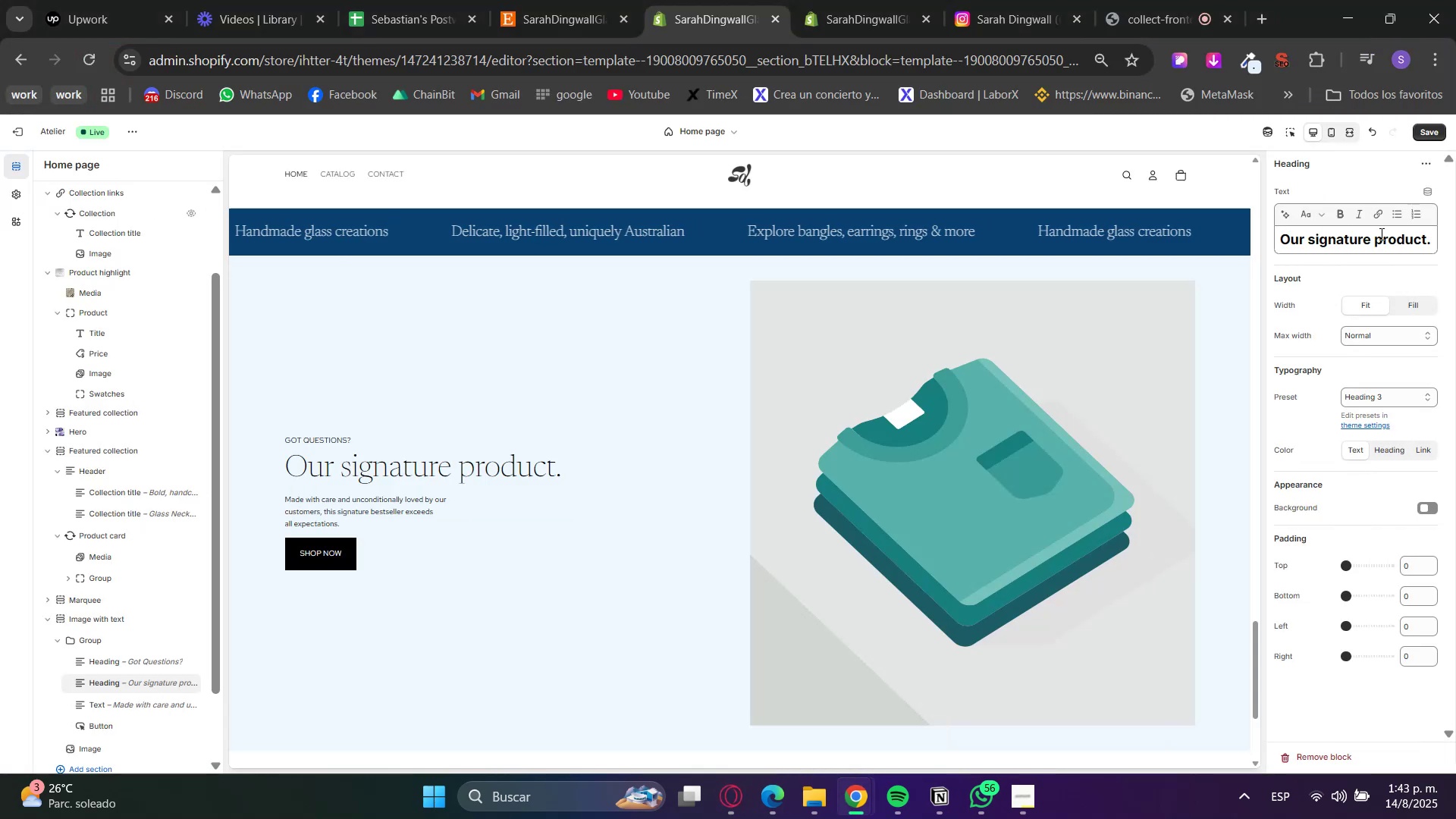 
triple_click([1380, 234])
 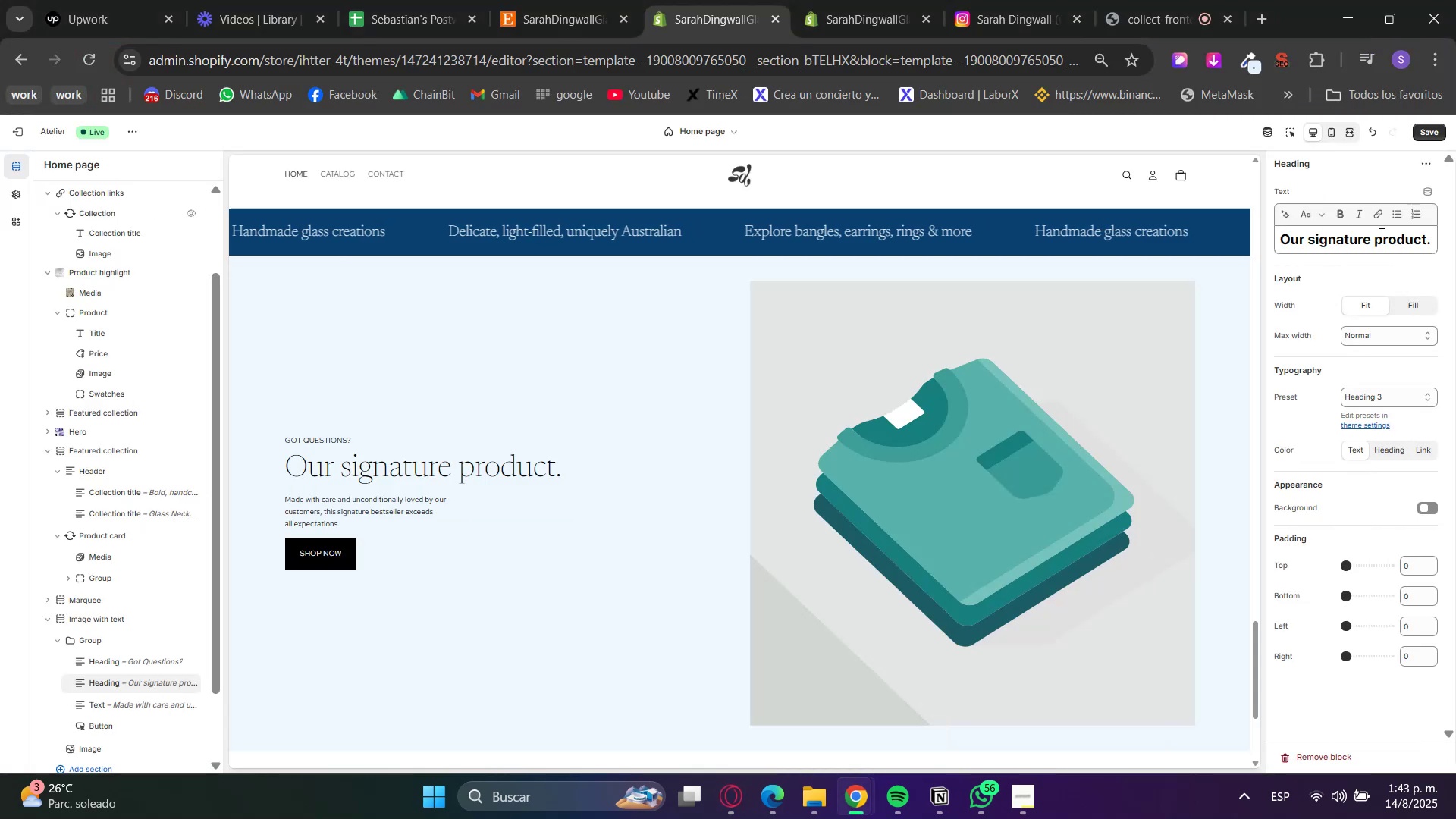 
type(Fre)
key(Backspace)
key(Backspace)
key(Backspace)
 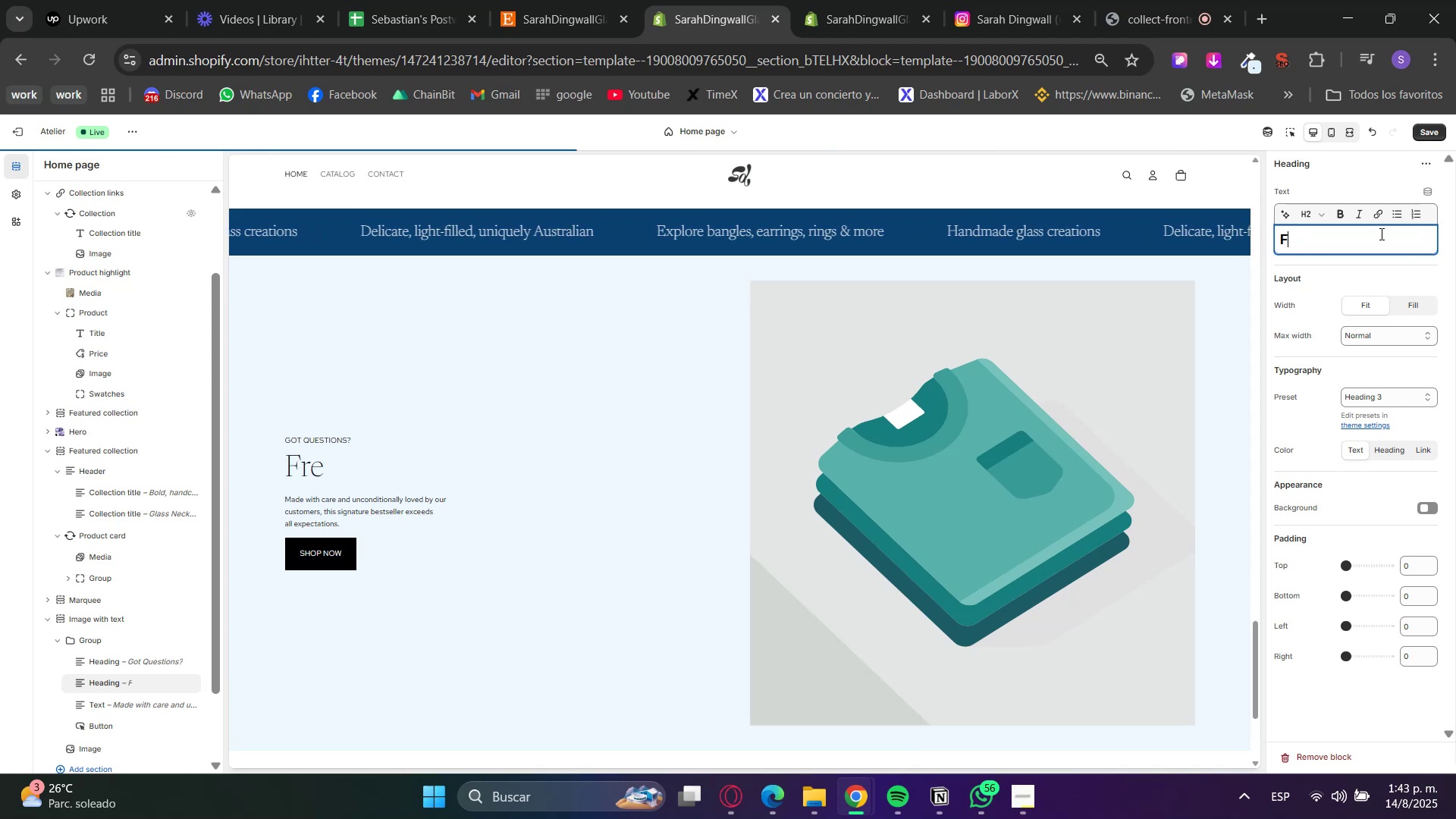 
key(Control+V)
 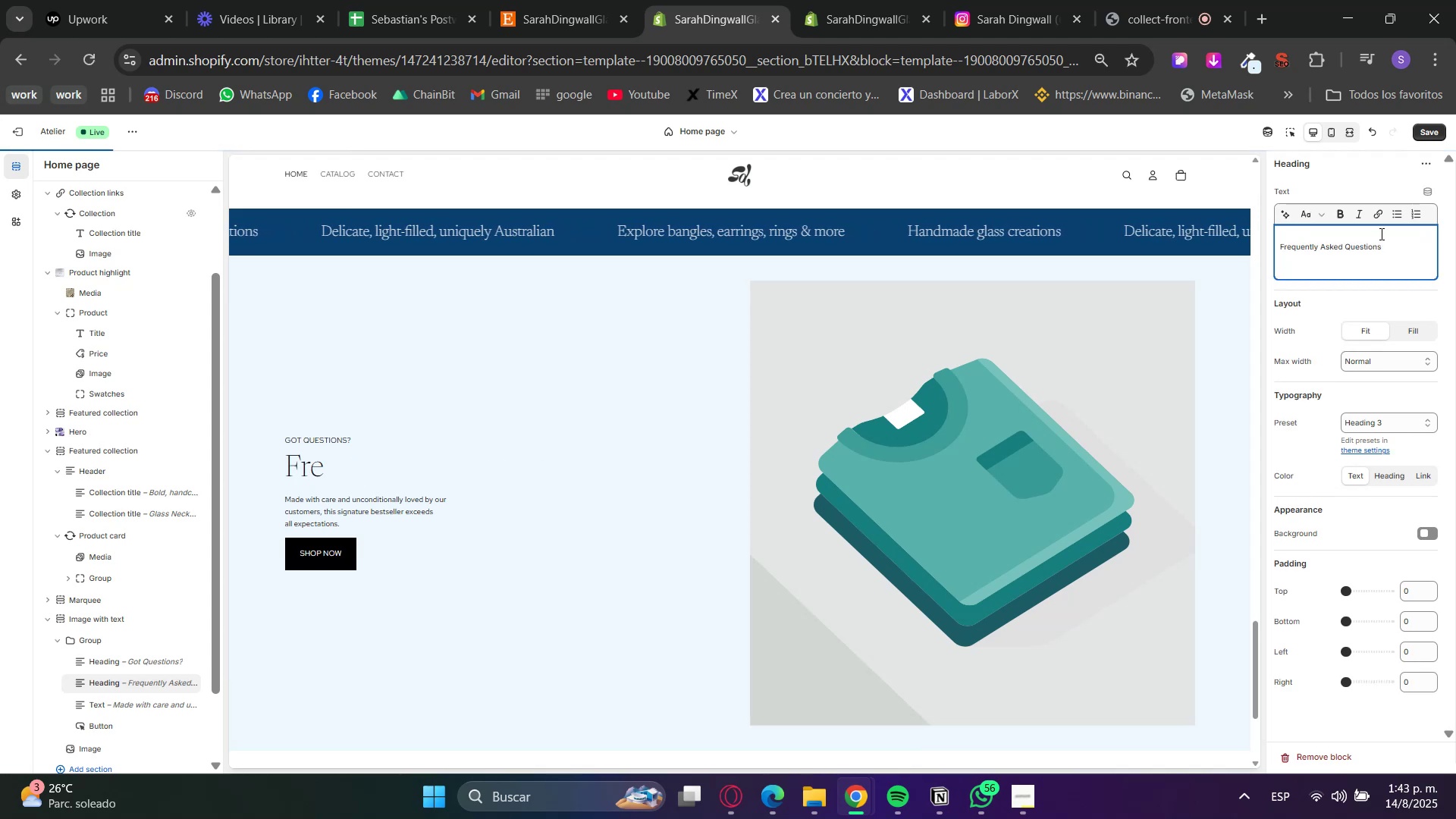 
key(Backspace)
 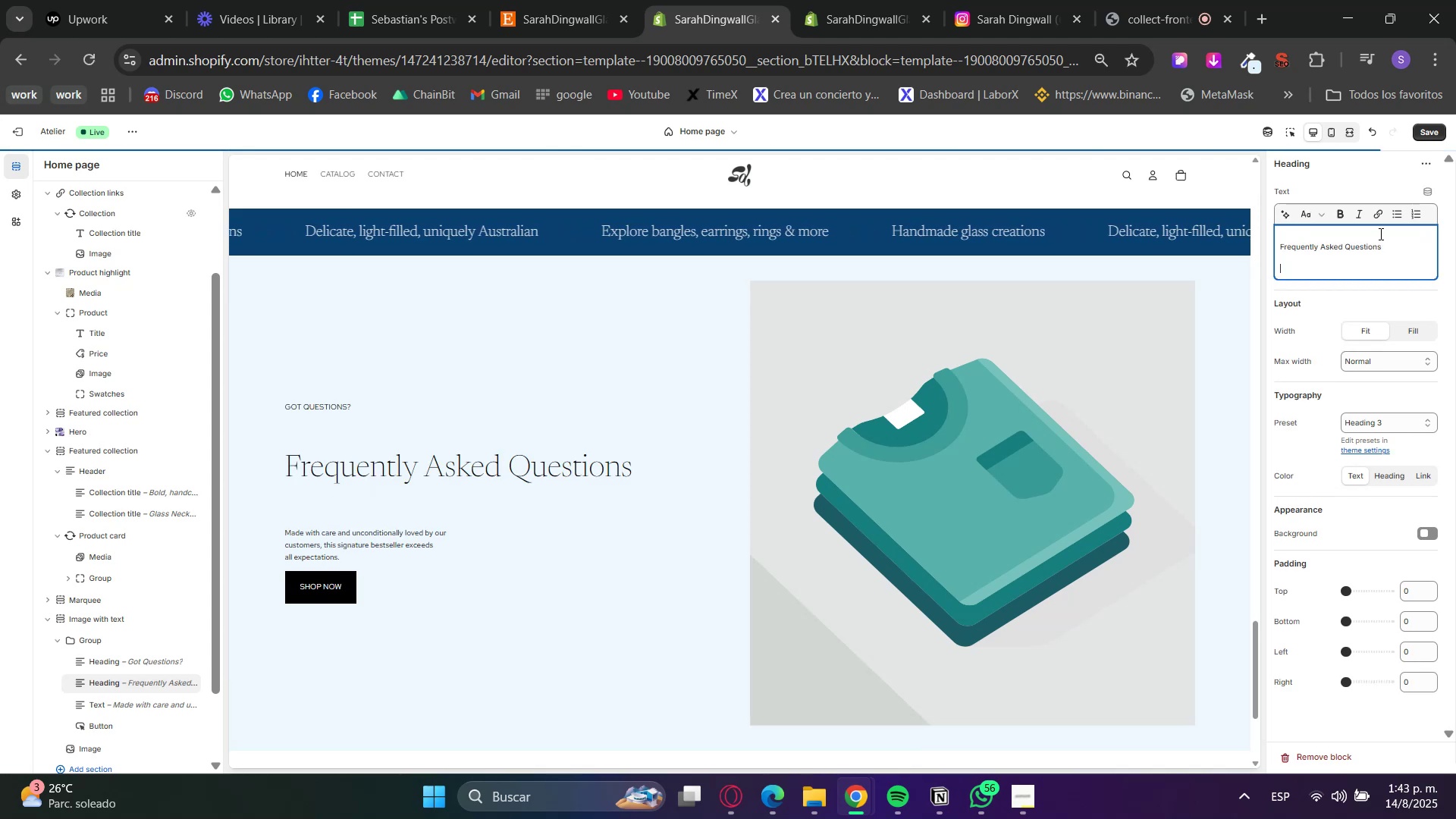 
key(Backspace)
 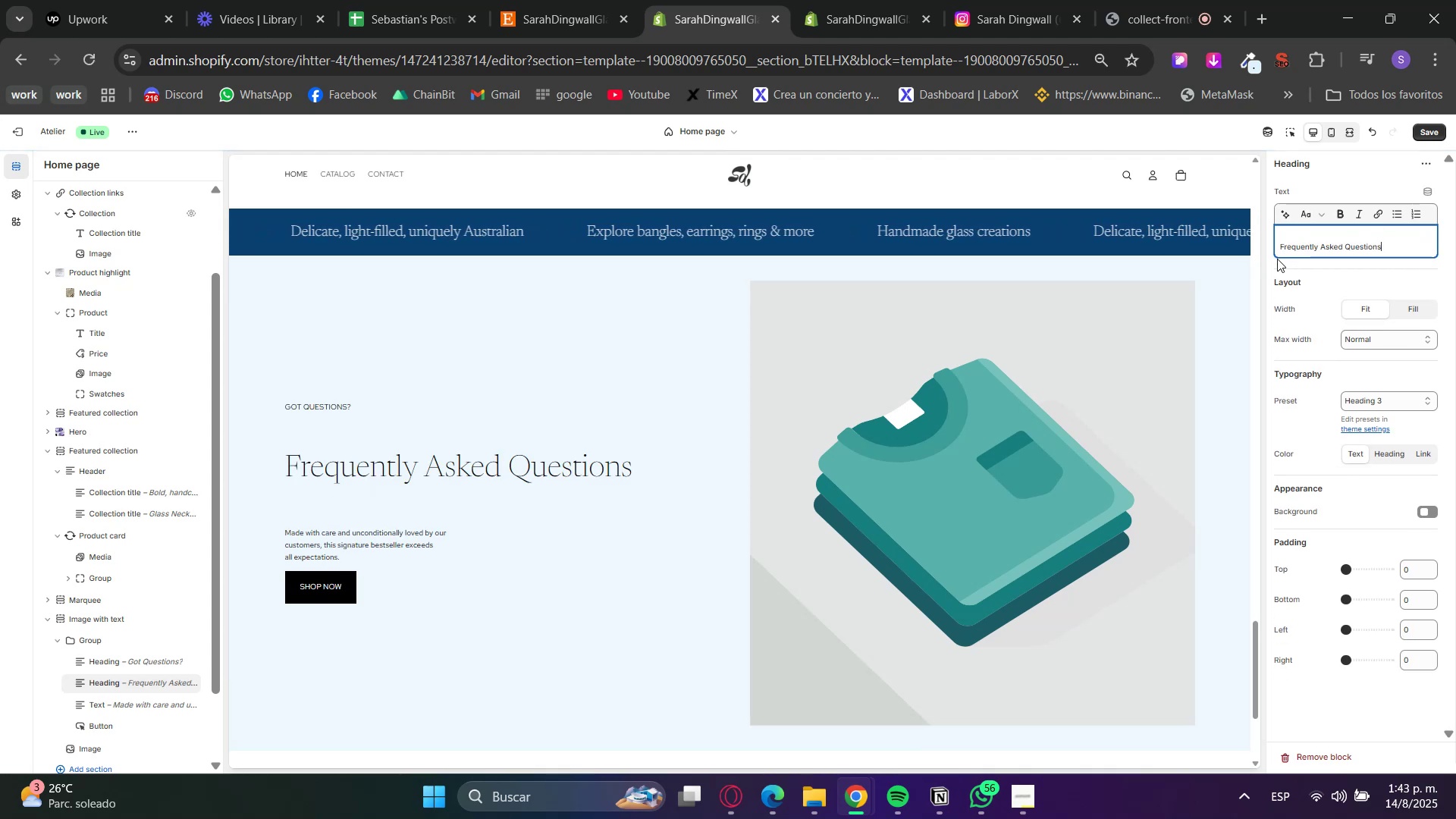 
left_click([1278, 249])
 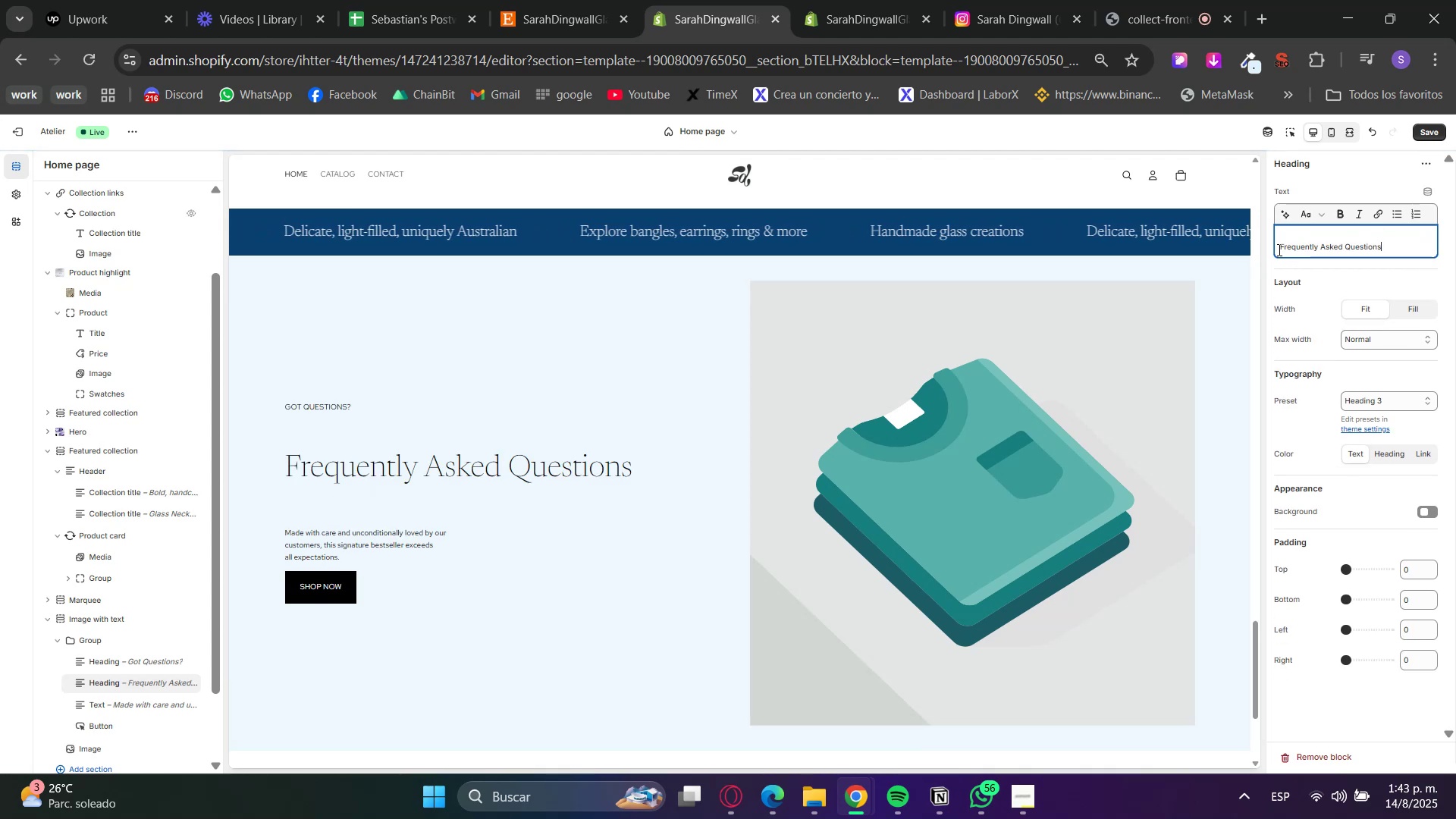 
key(Backspace)
 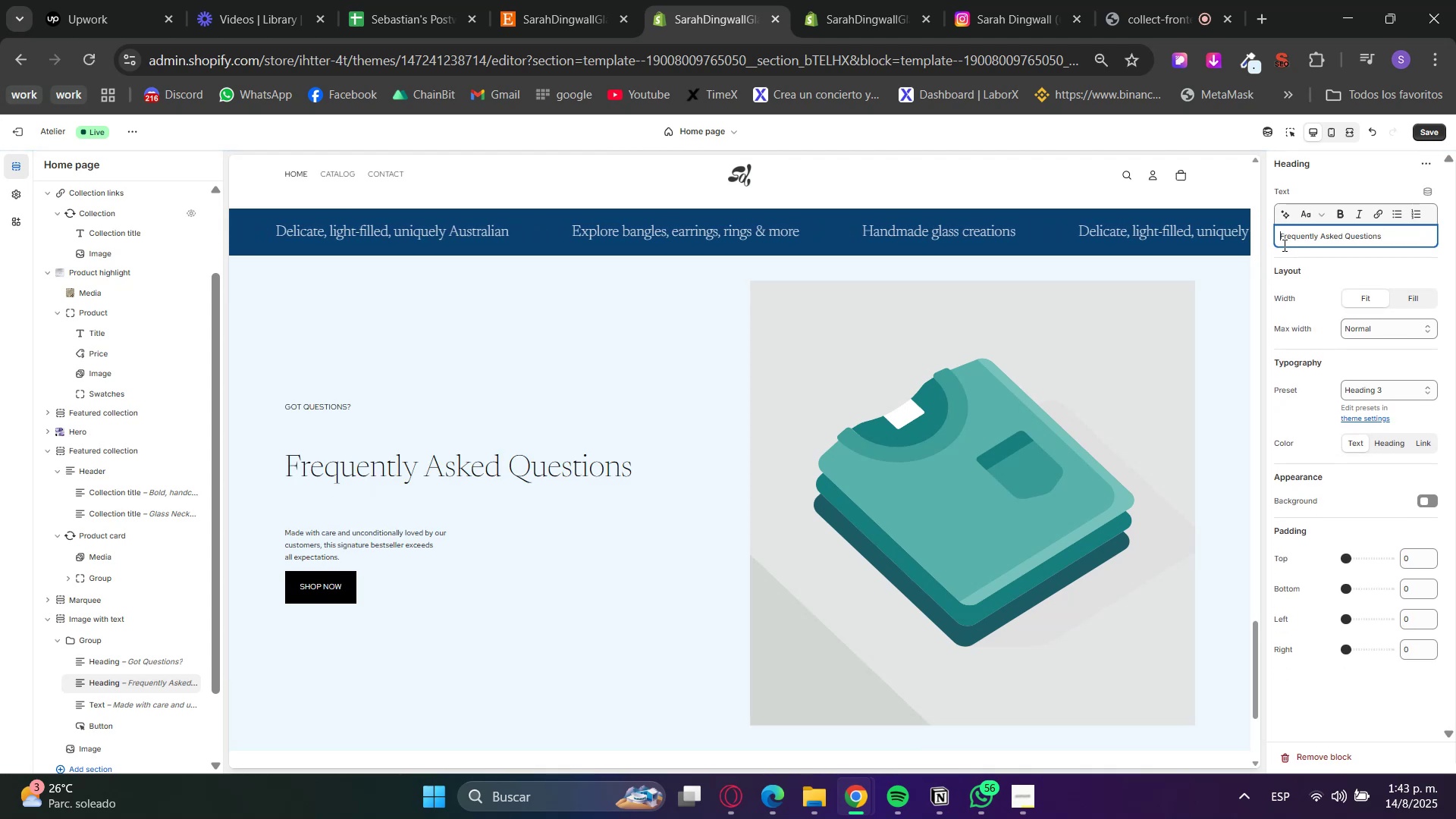 
double_click([1301, 238])
 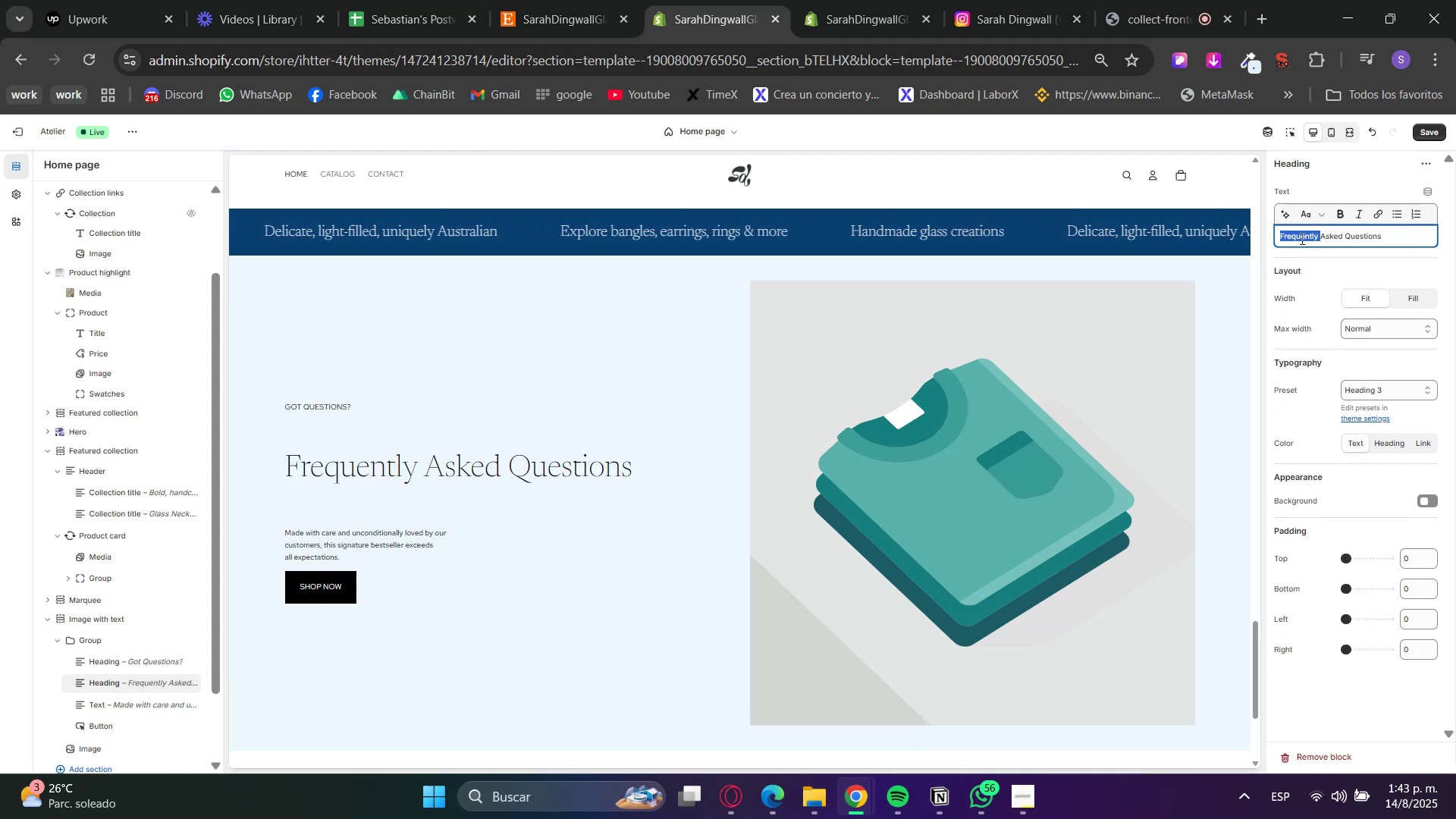 
triple_click([1301, 238])
 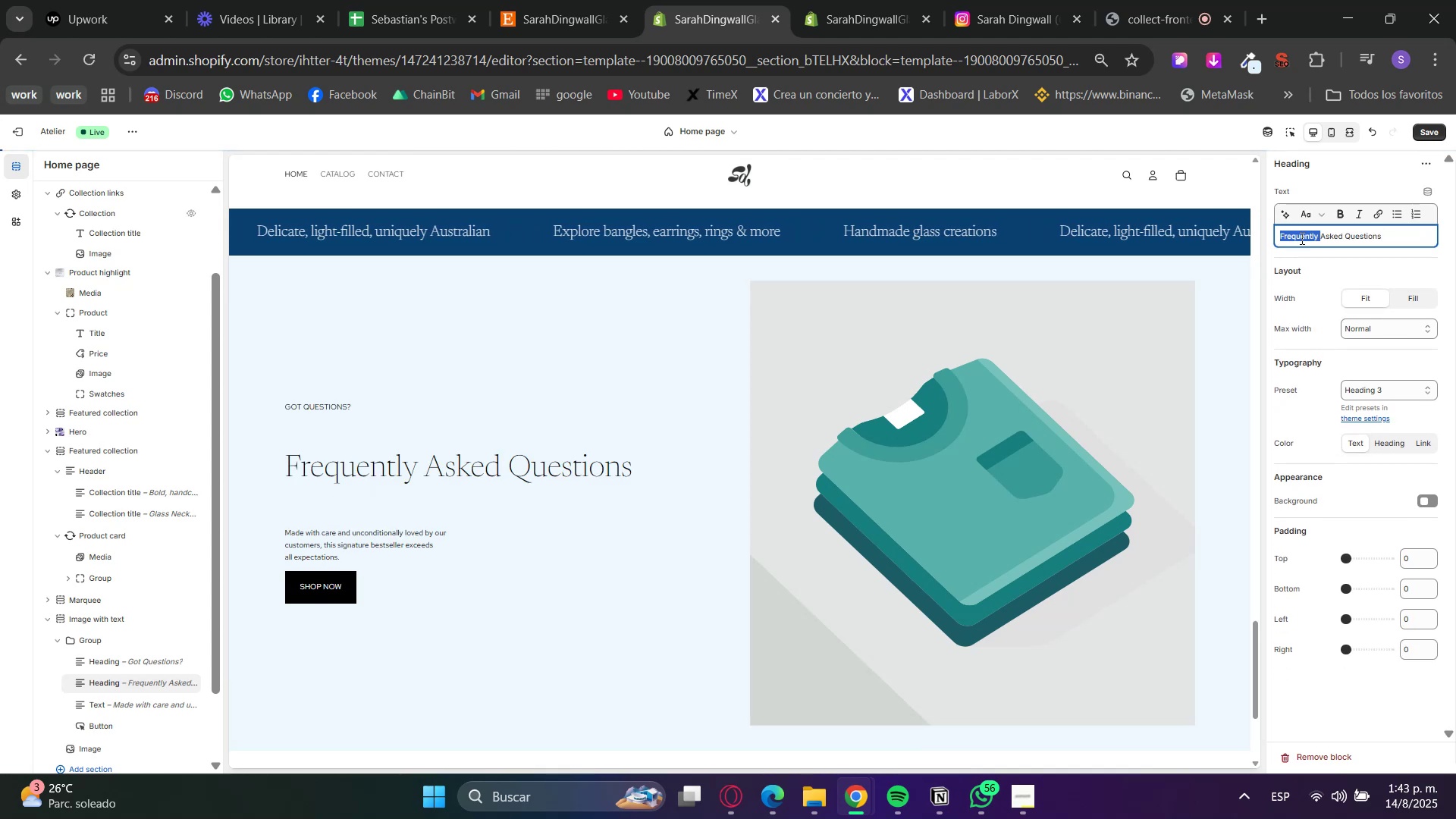 
triple_click([1301, 238])
 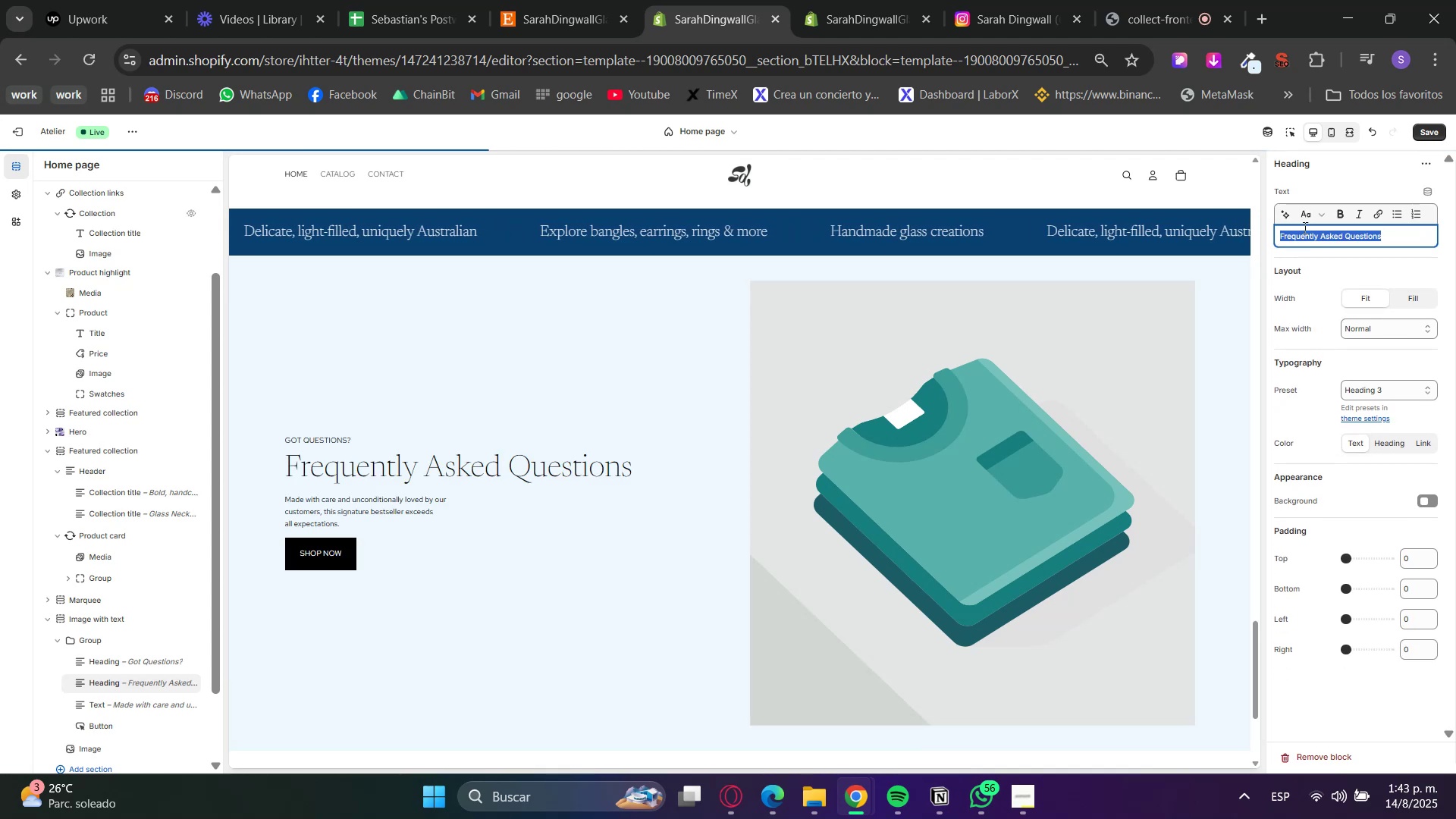 
triple_click([1306, 220])
 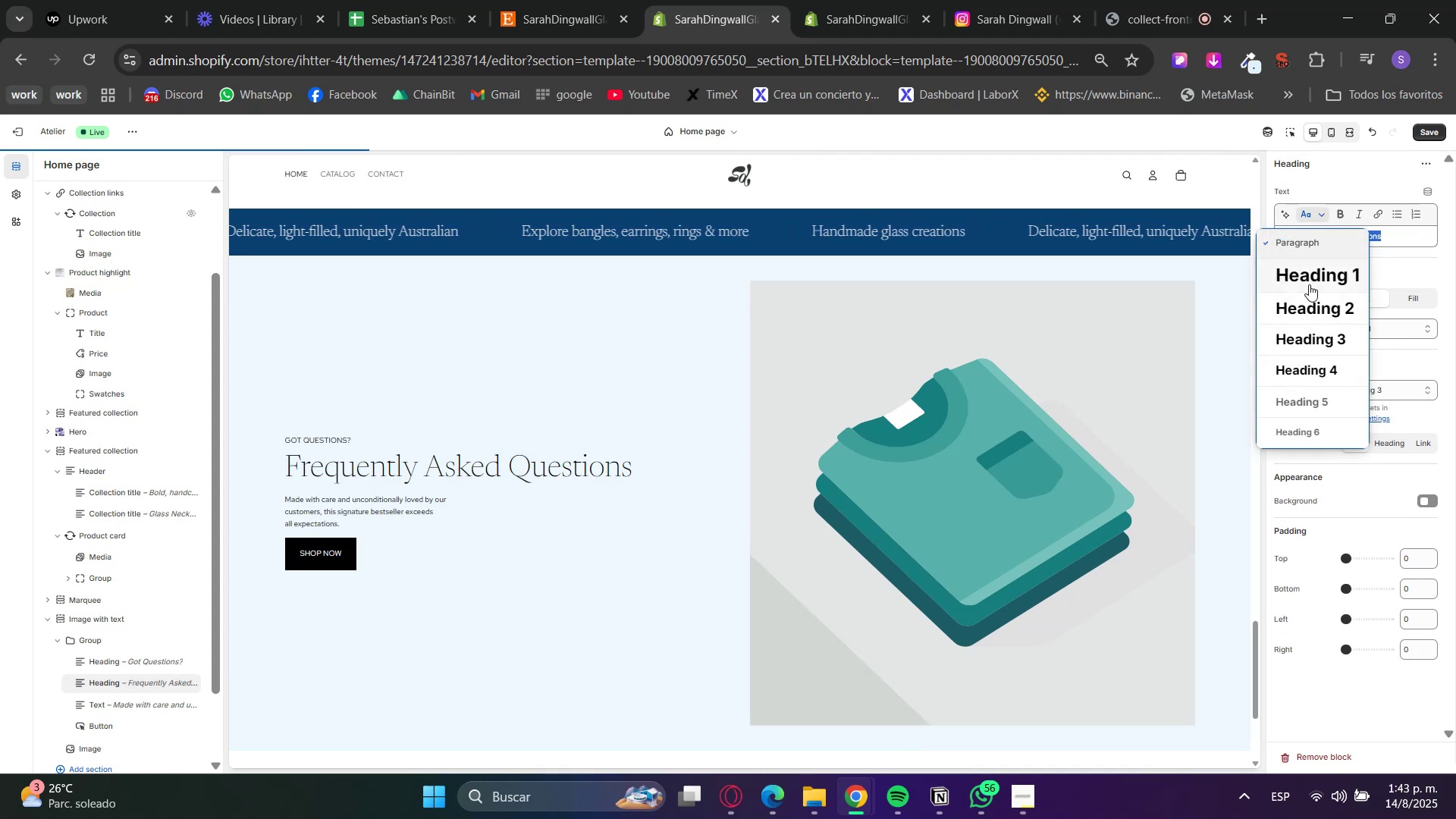 
left_click([1307, 312])
 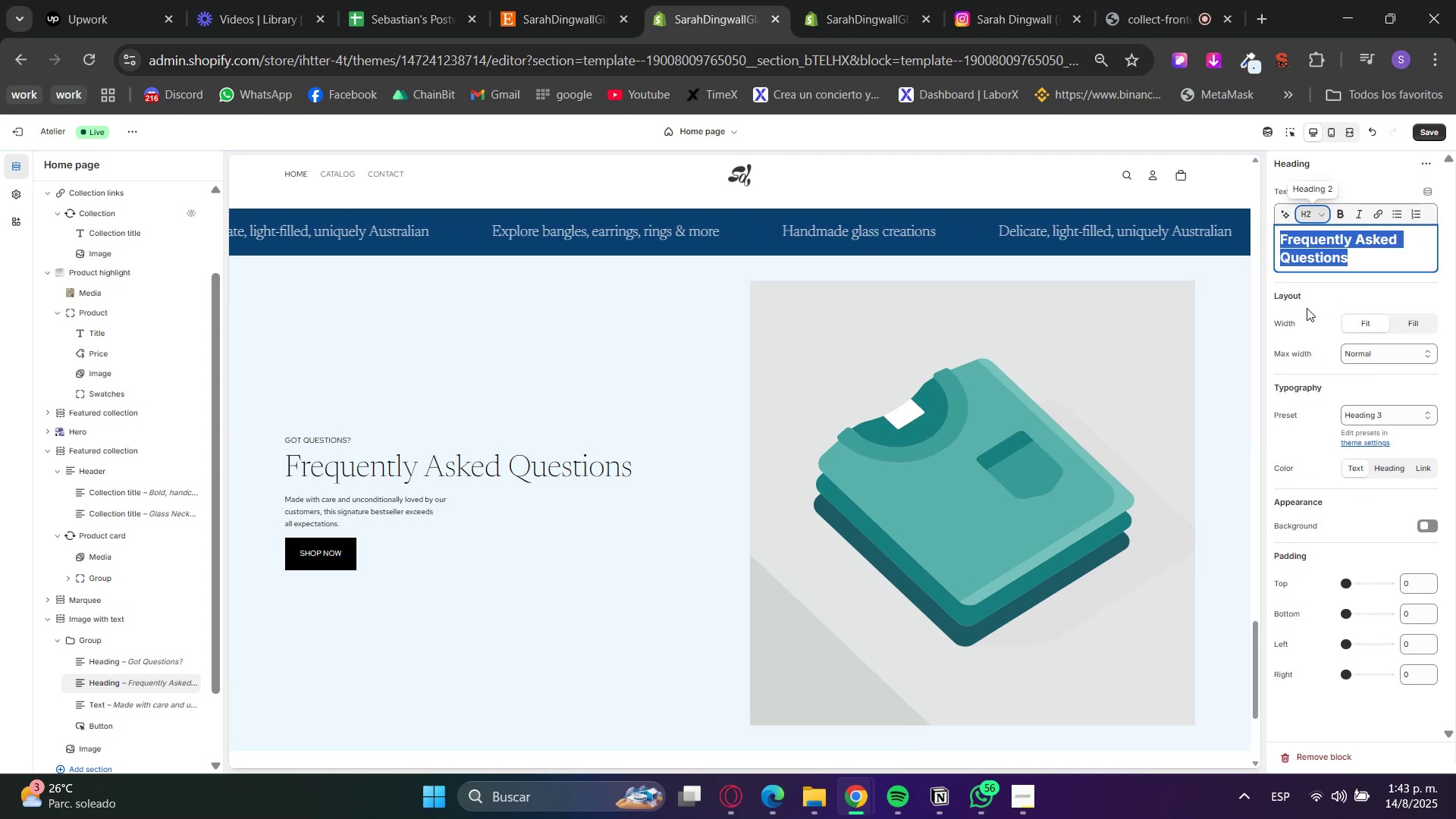 
left_click([1310, 303])
 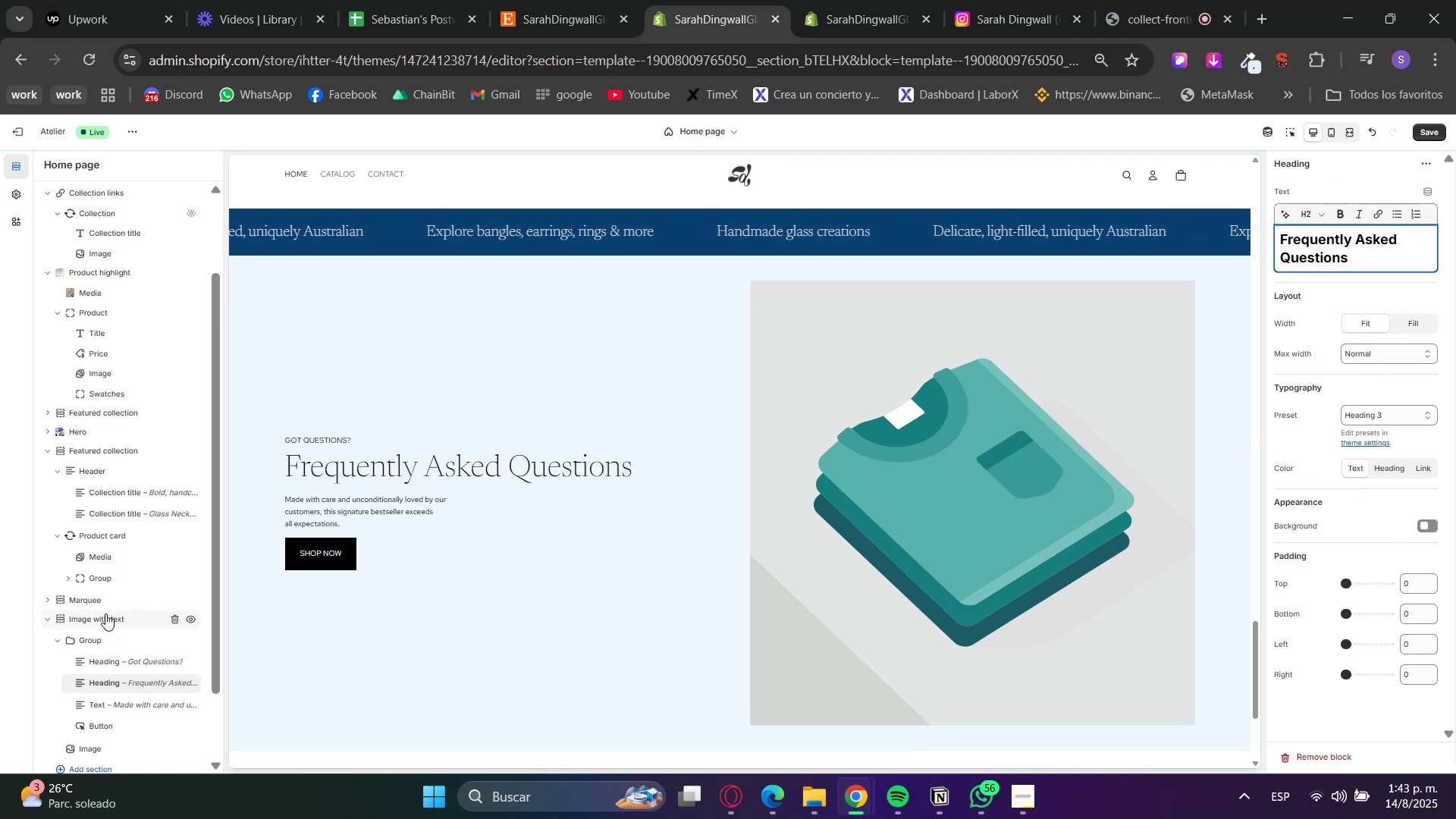 
left_click([96, 705])
 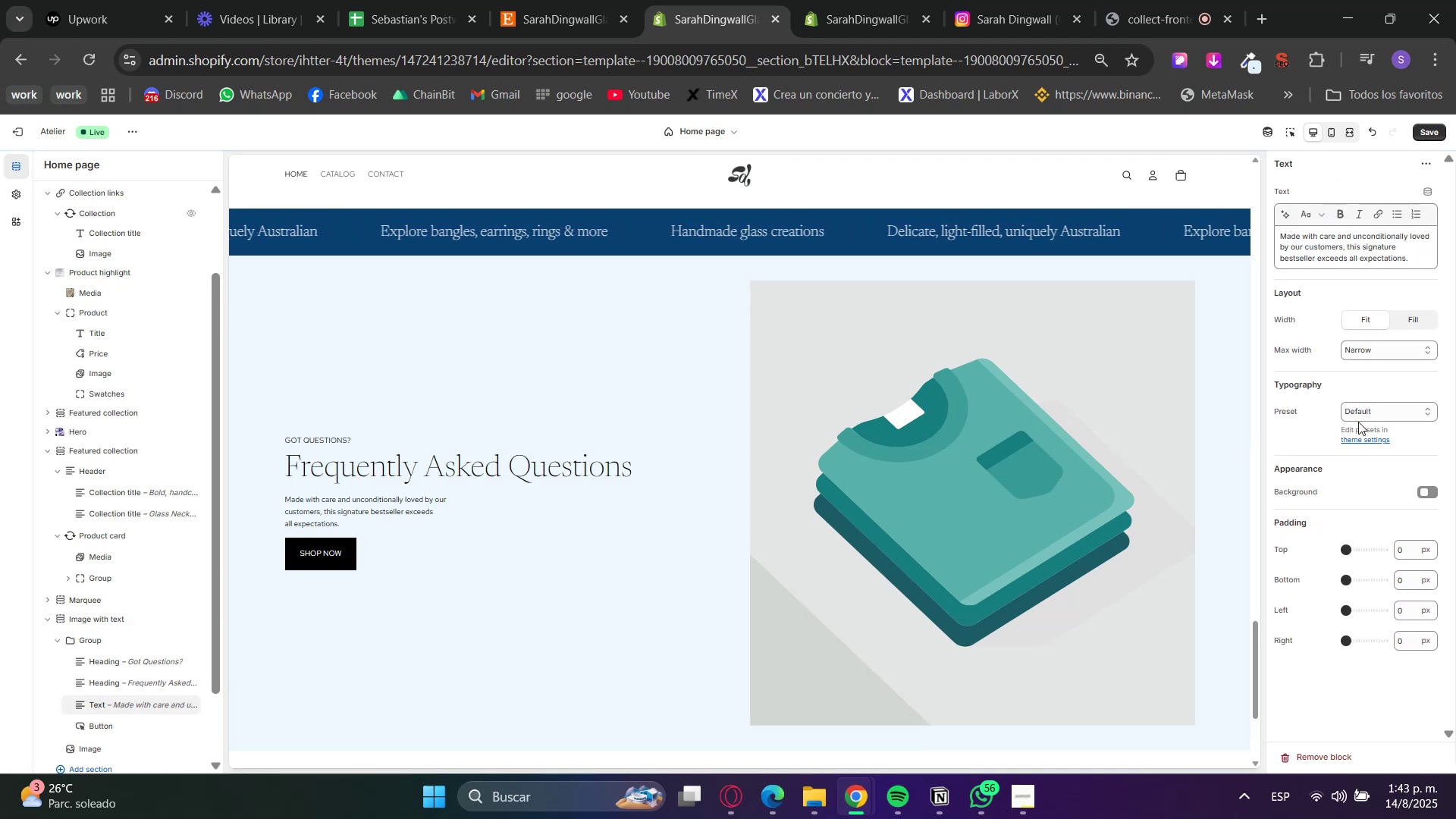 
left_click([1376, 351])
 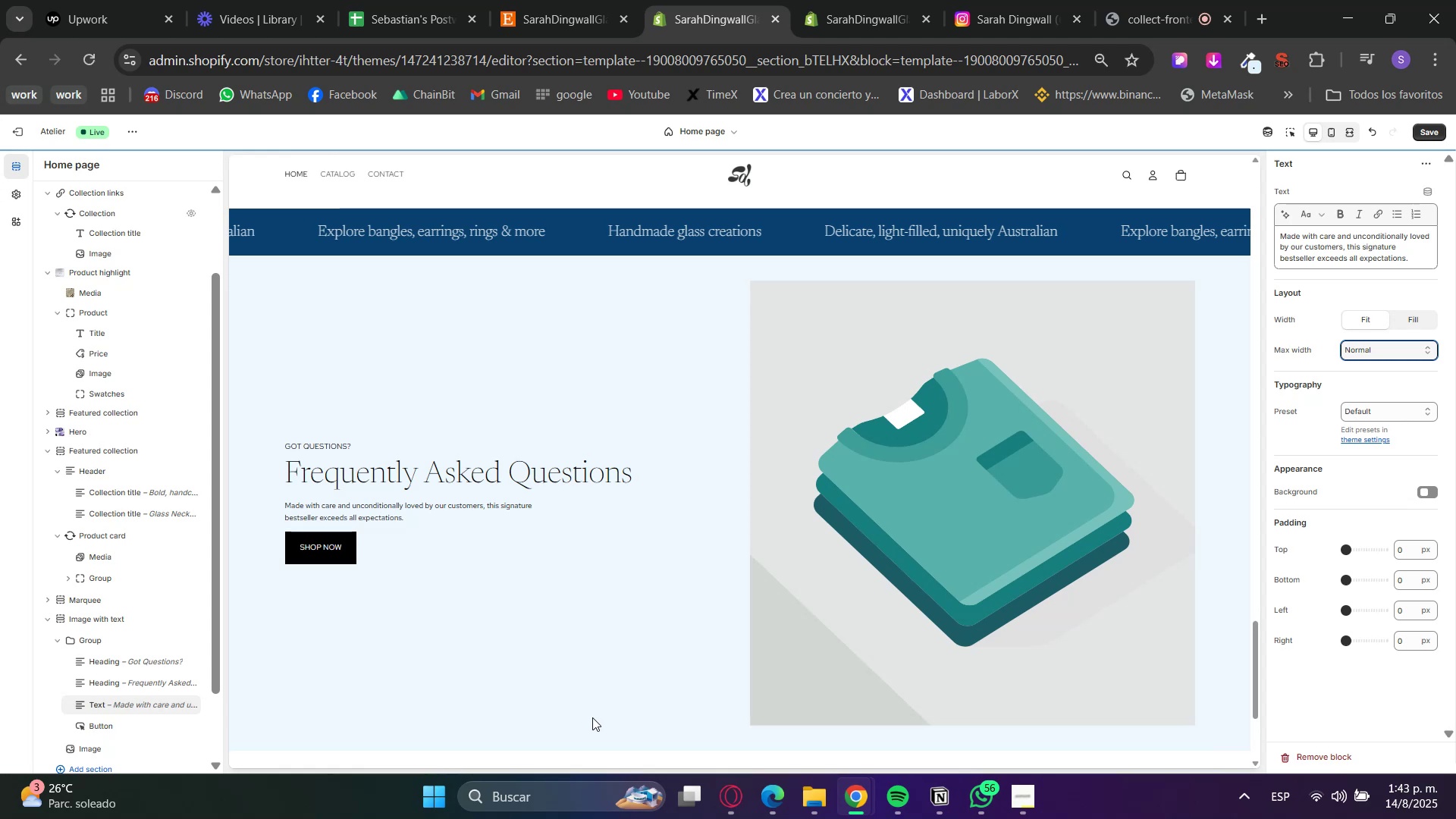 
left_click([747, 802])
 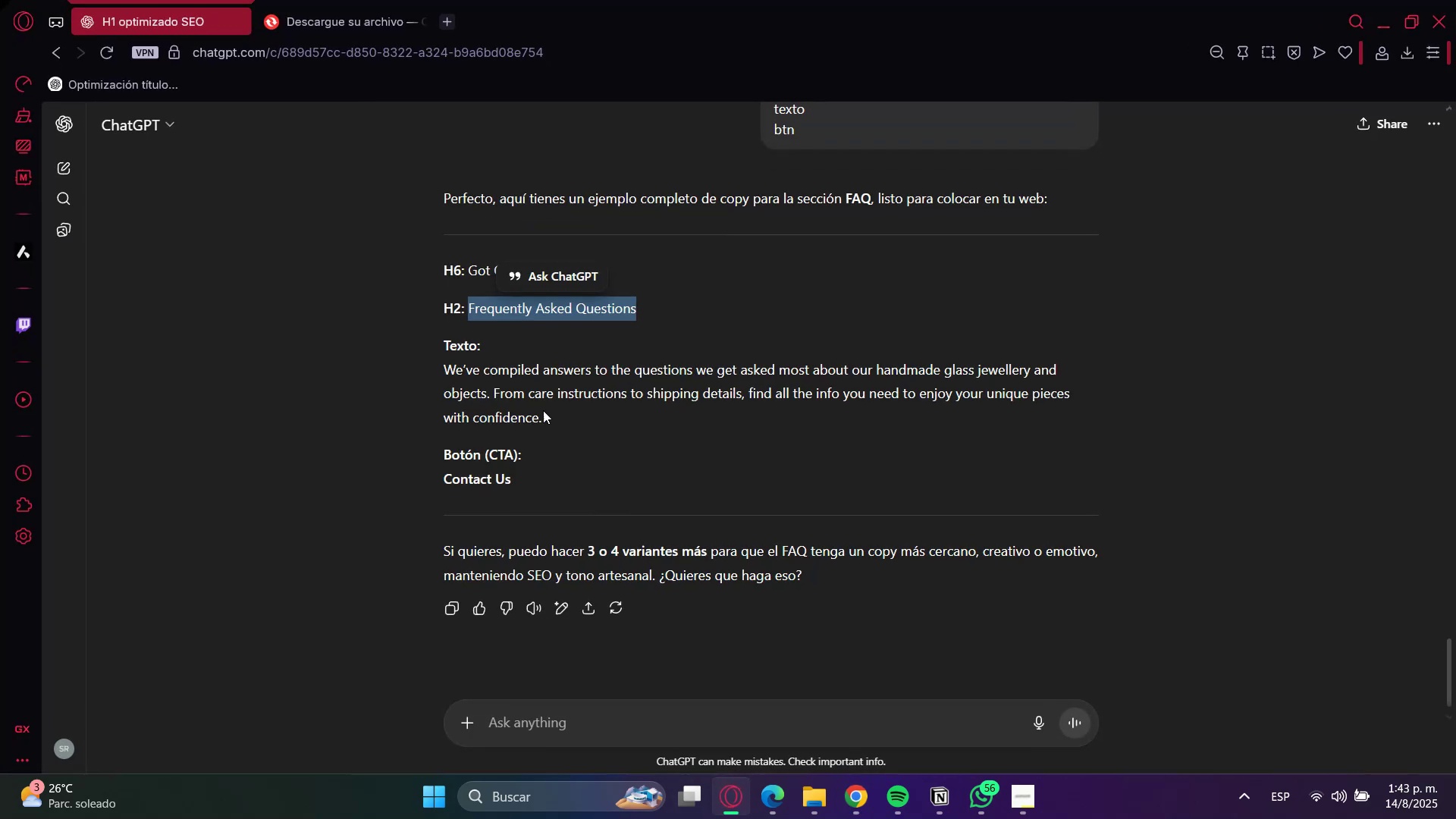 
double_click([513, 384])
 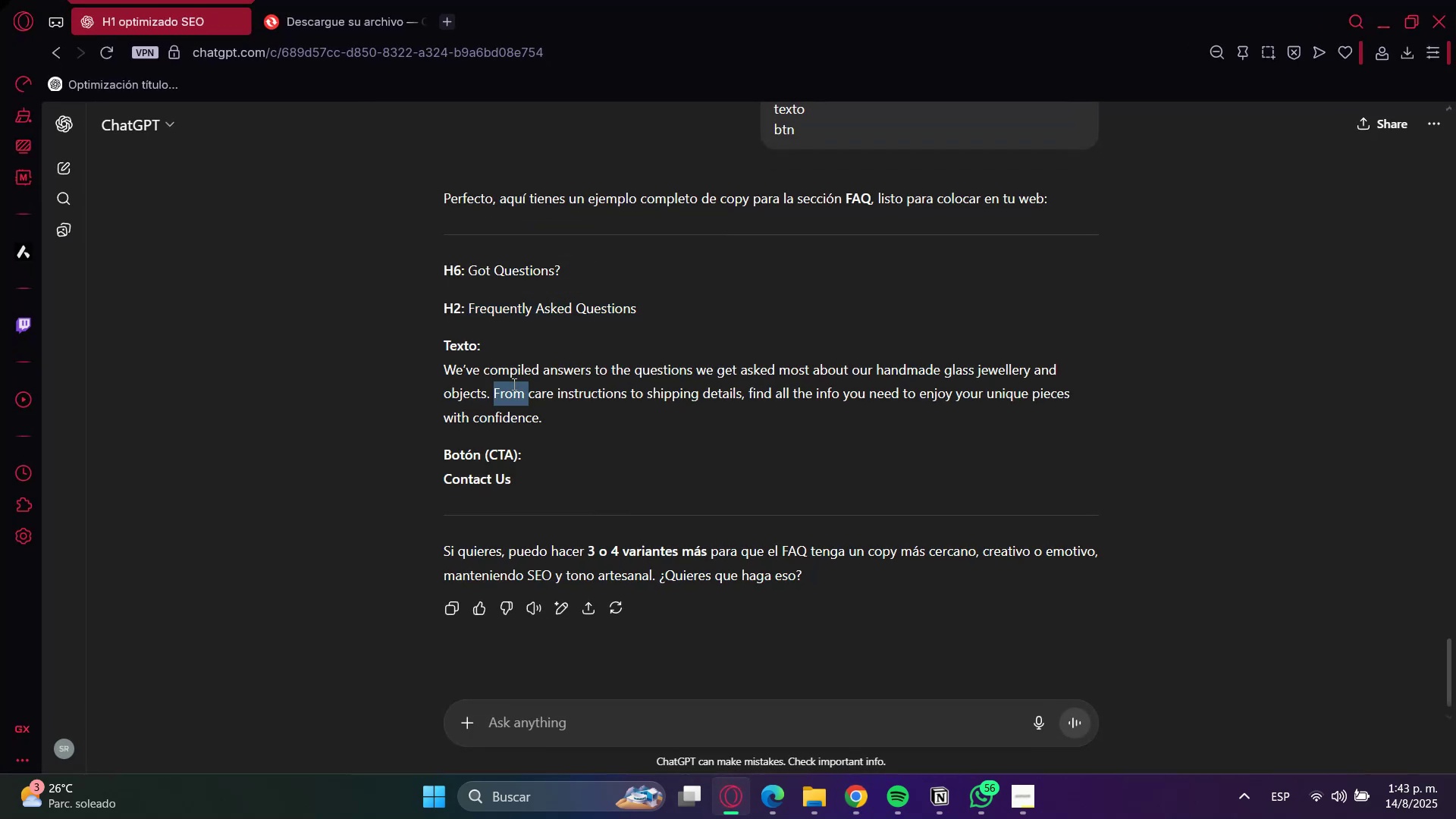 
triple_click([512, 384])
 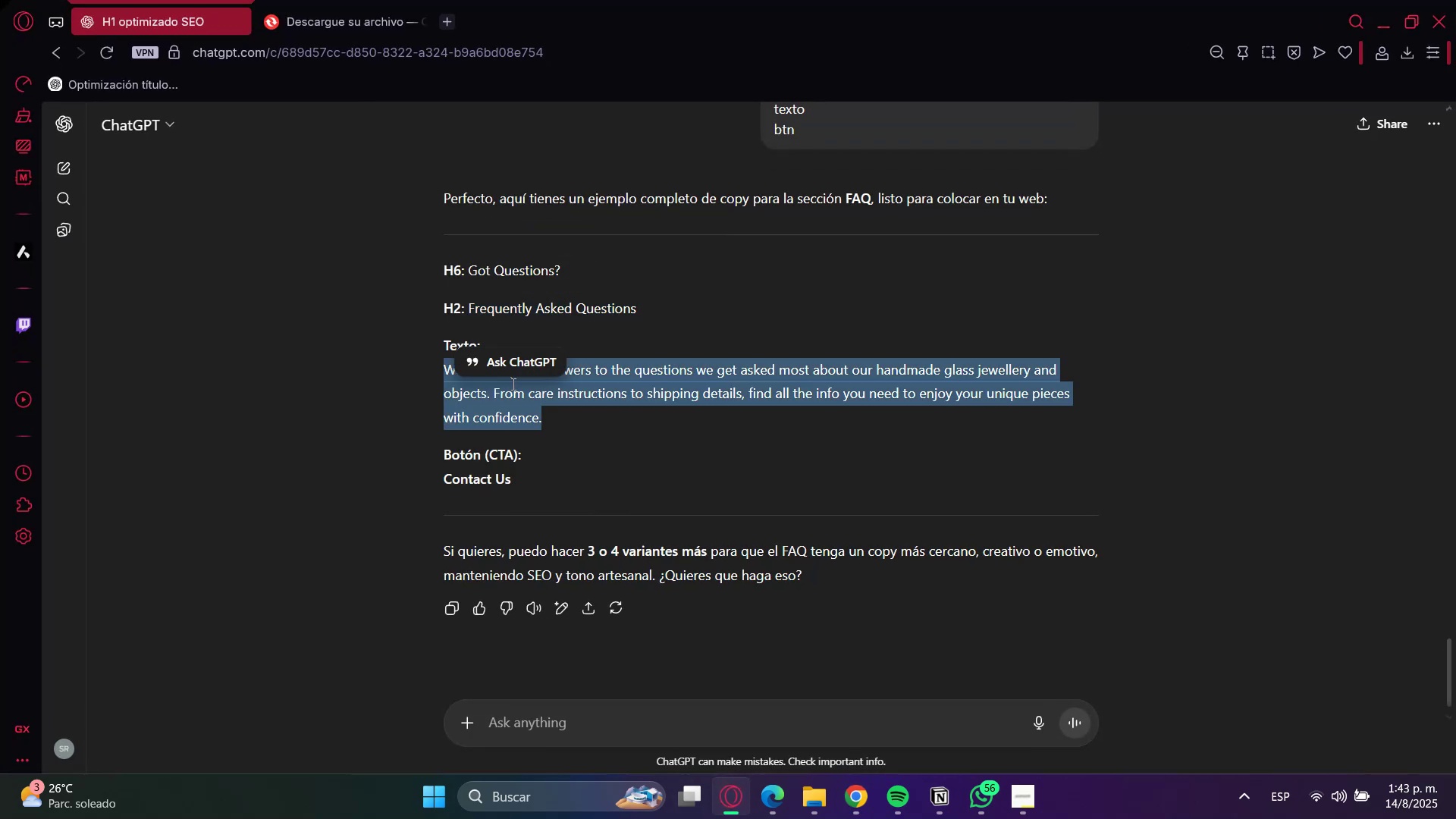 
key(Control+C)
 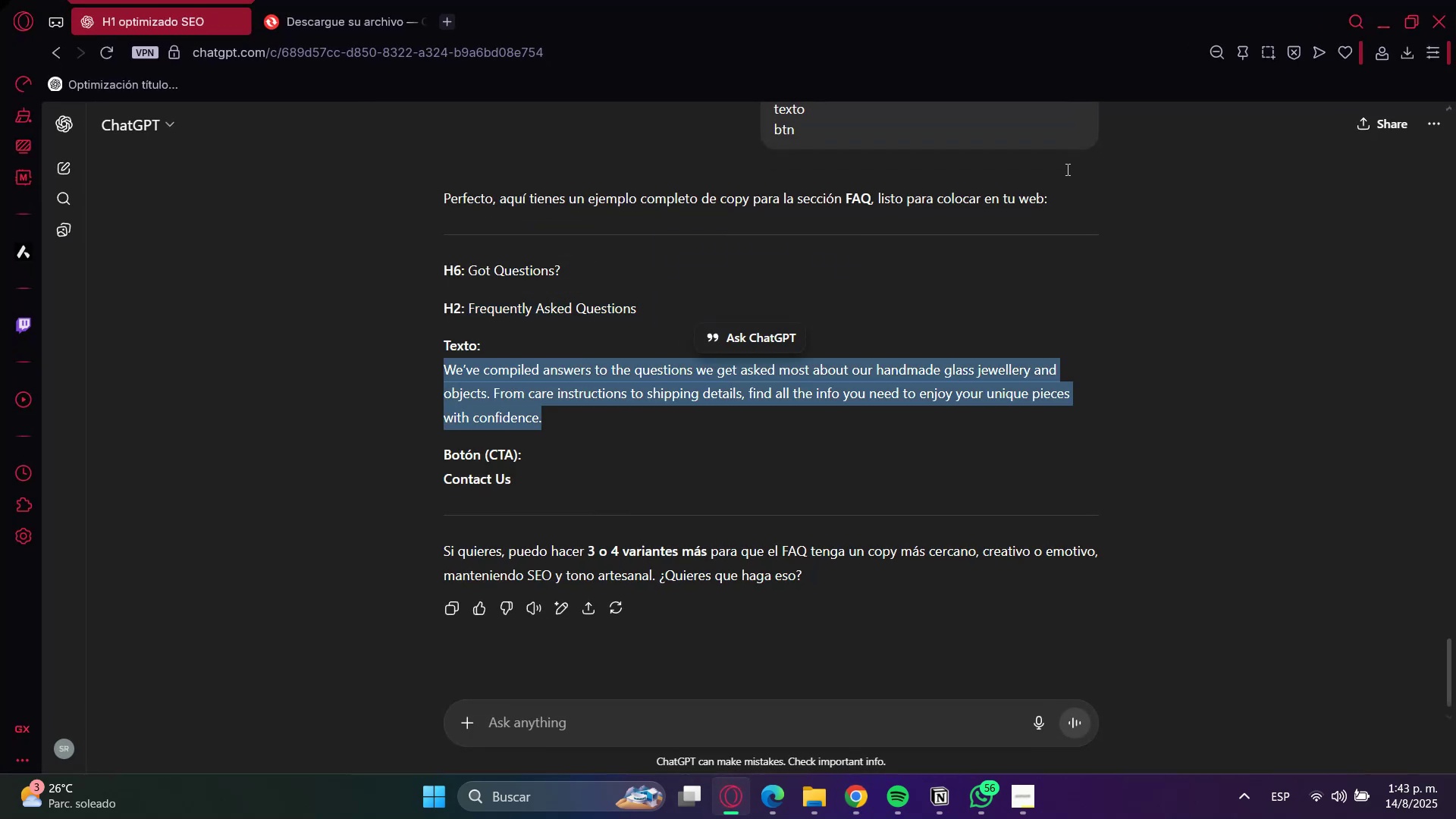 
key(Control+C)
 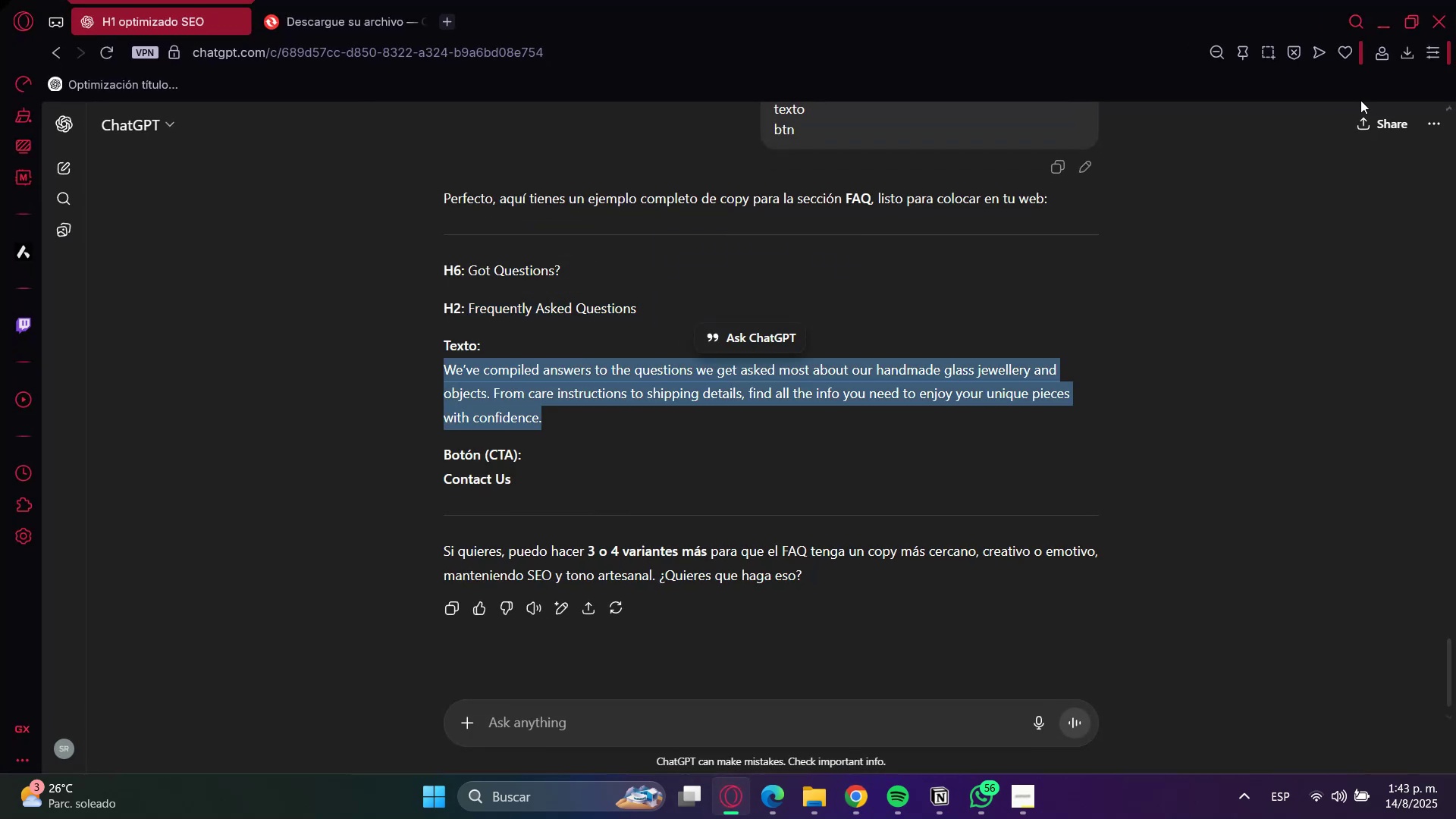 
key(Control+C)
 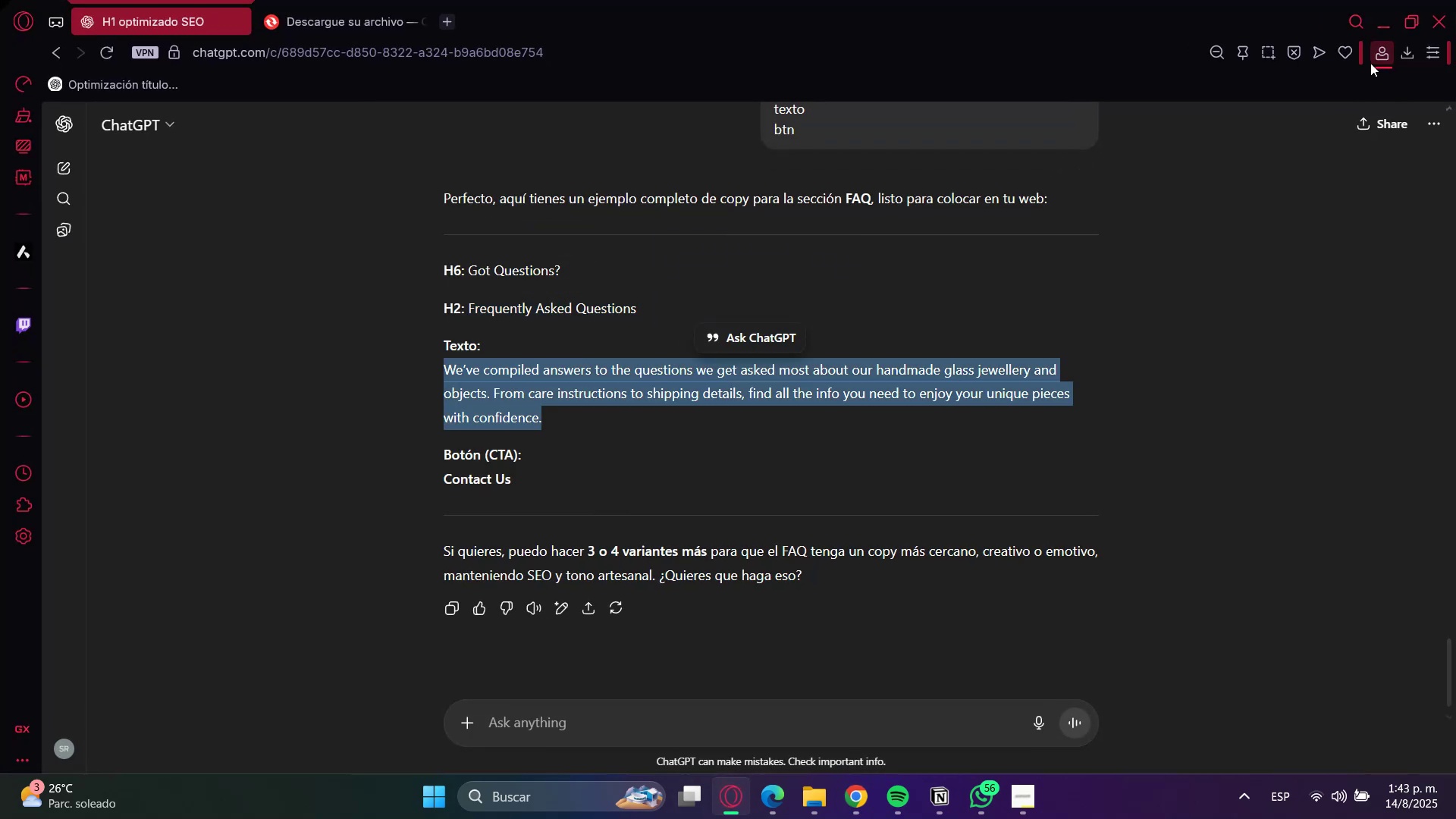 
left_click([1380, 27])
 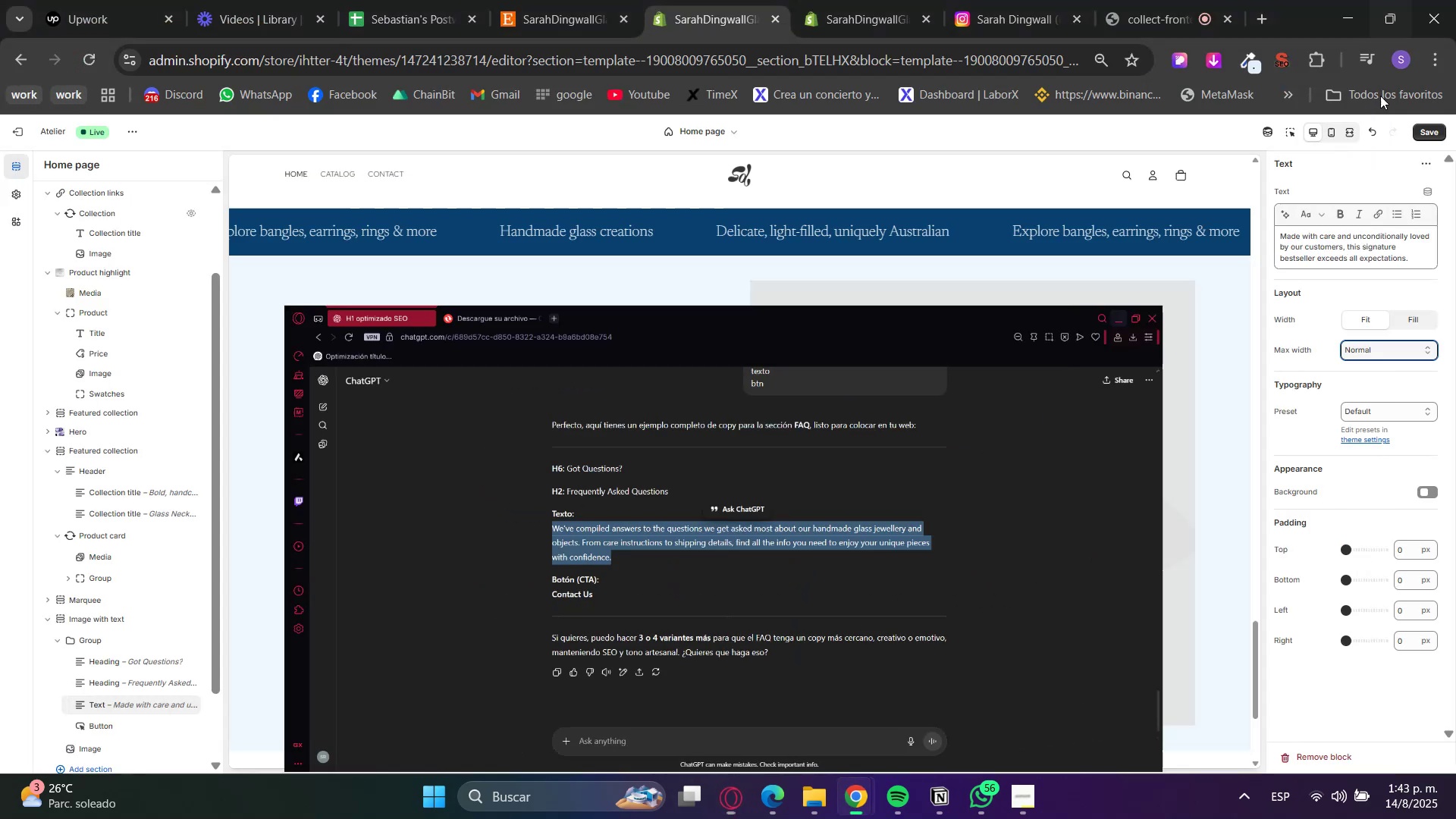 
double_click([1346, 239])
 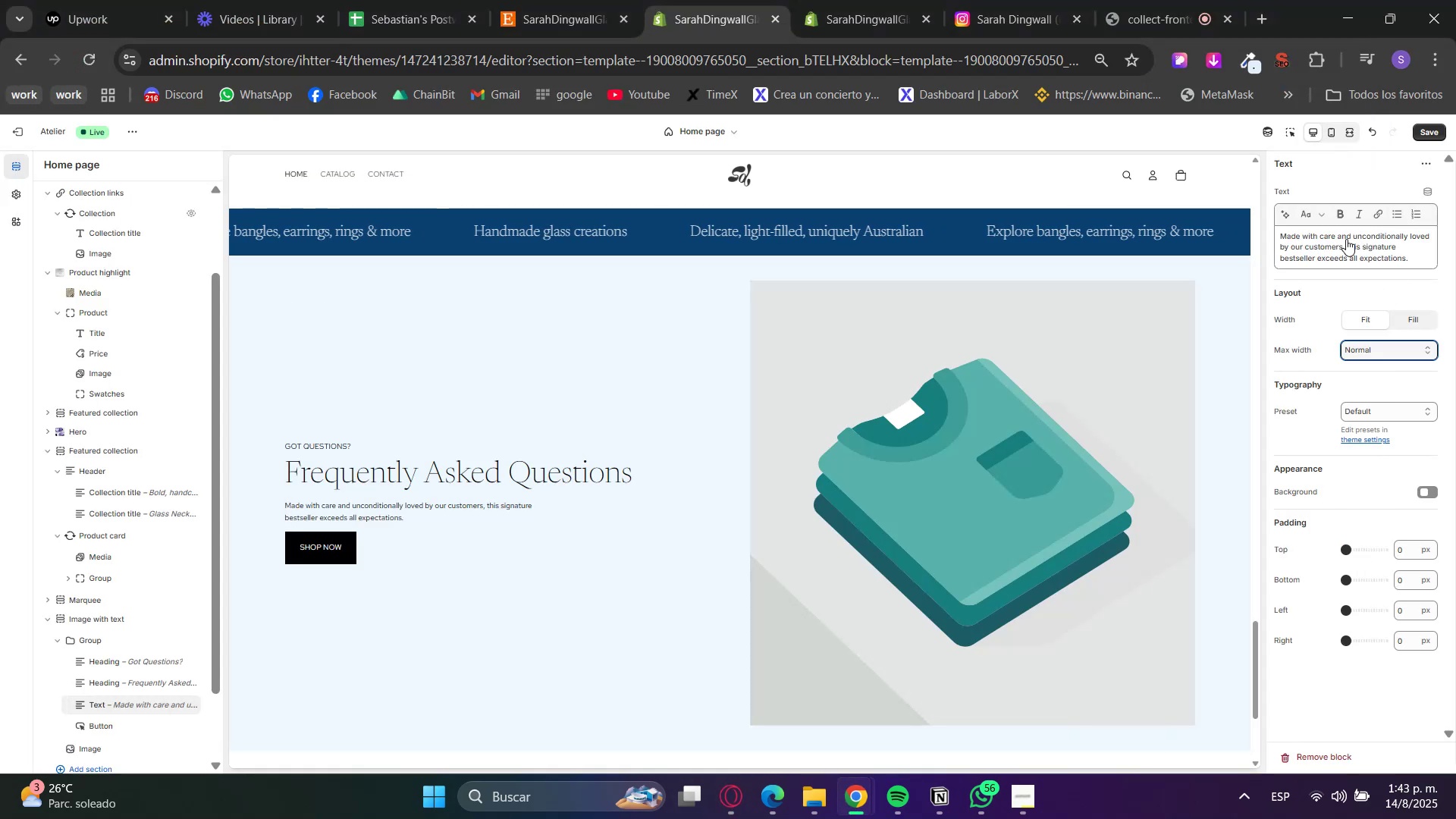 
triple_click([1346, 239])
 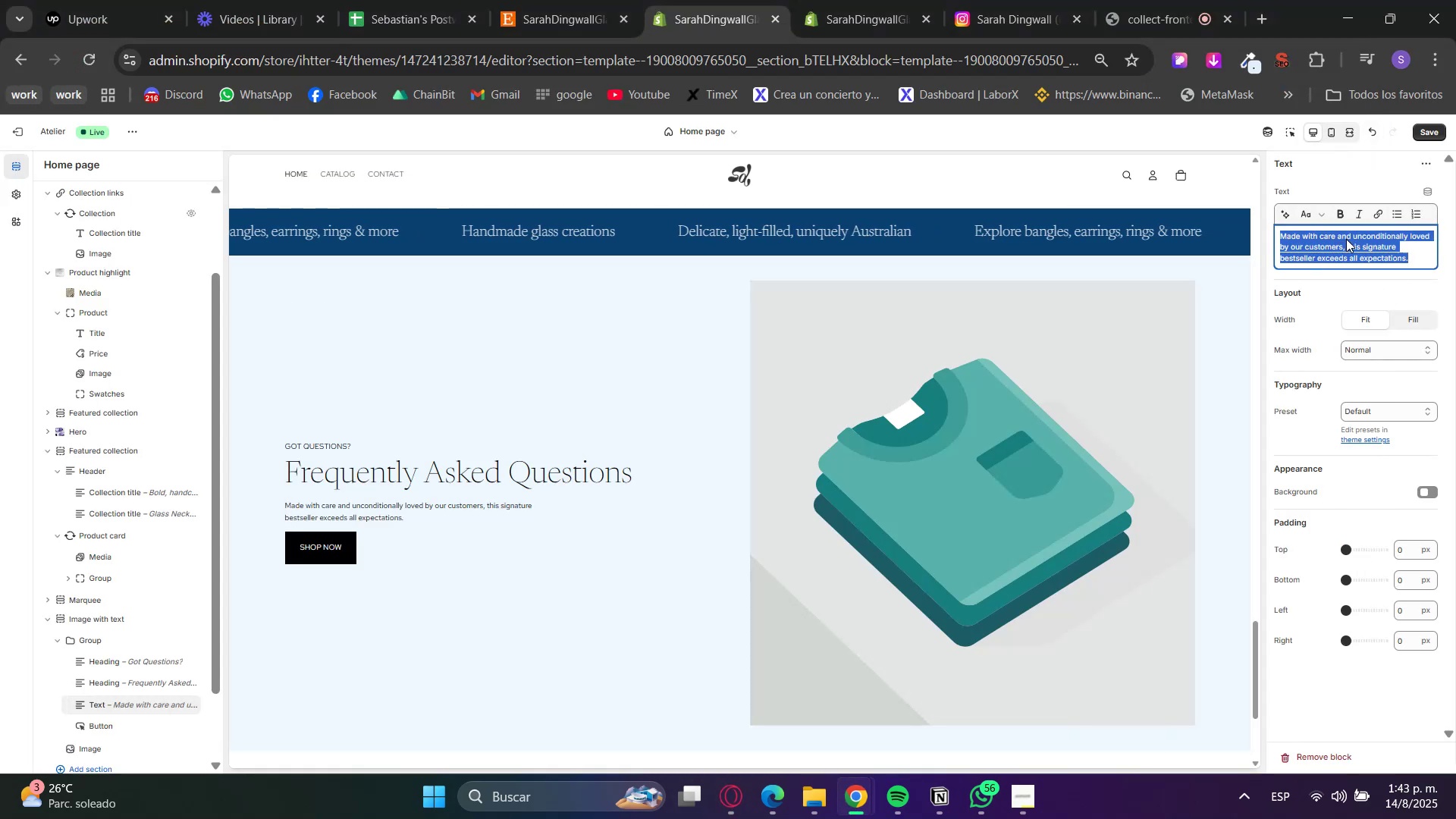 
key(Control+V)
 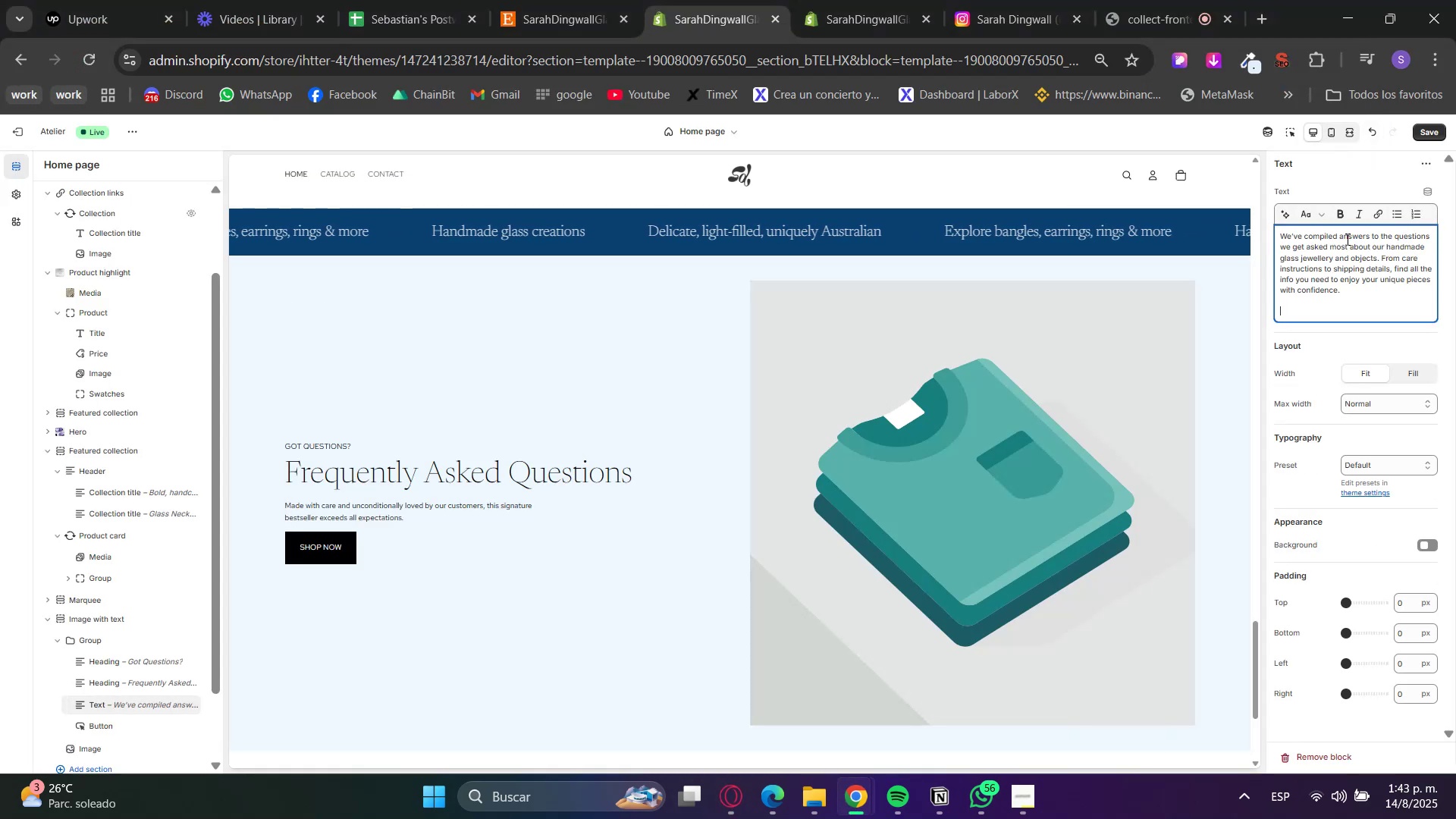 
key(Backspace)
 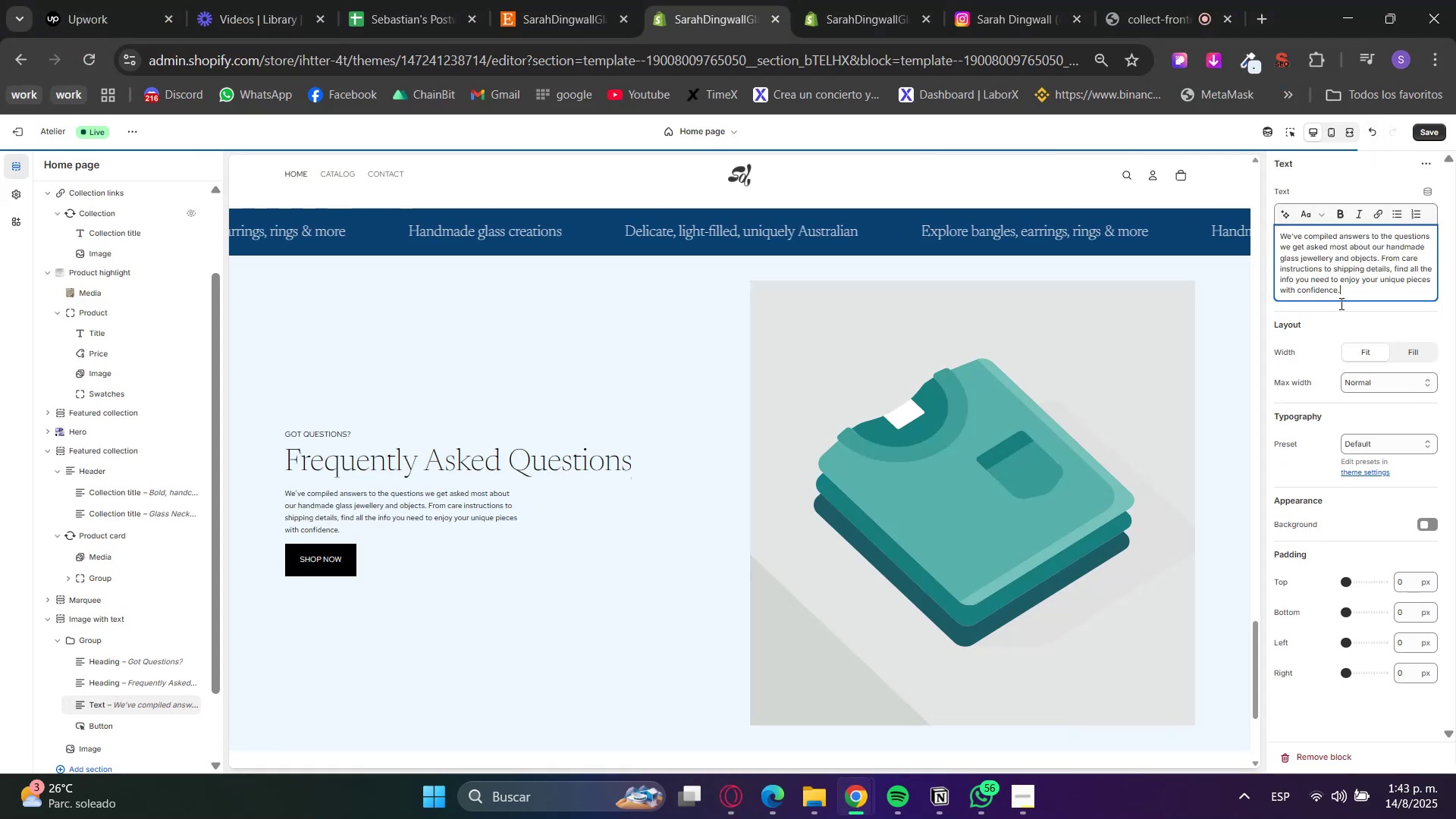 
left_click([1337, 343])
 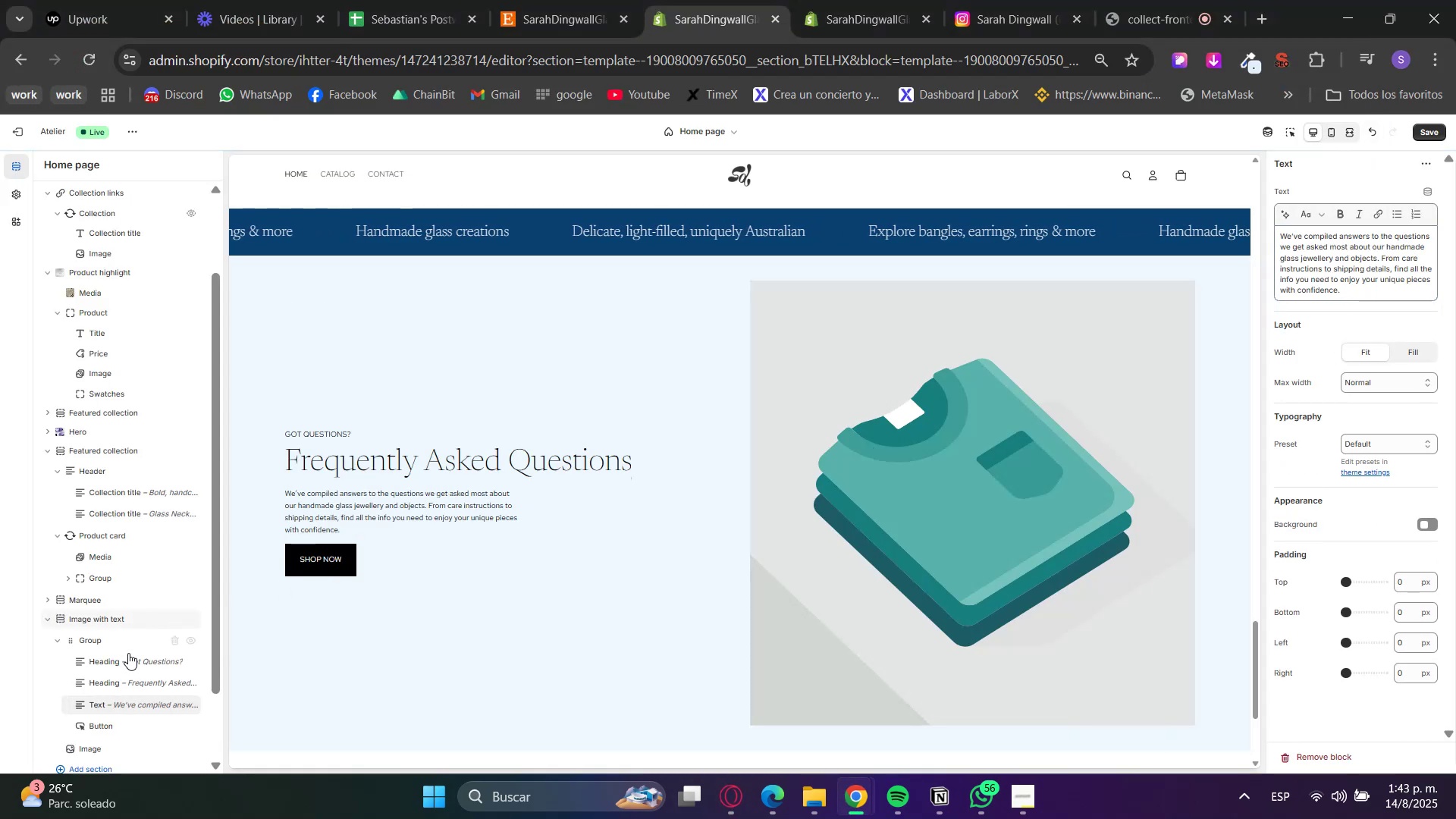 
left_click([85, 730])
 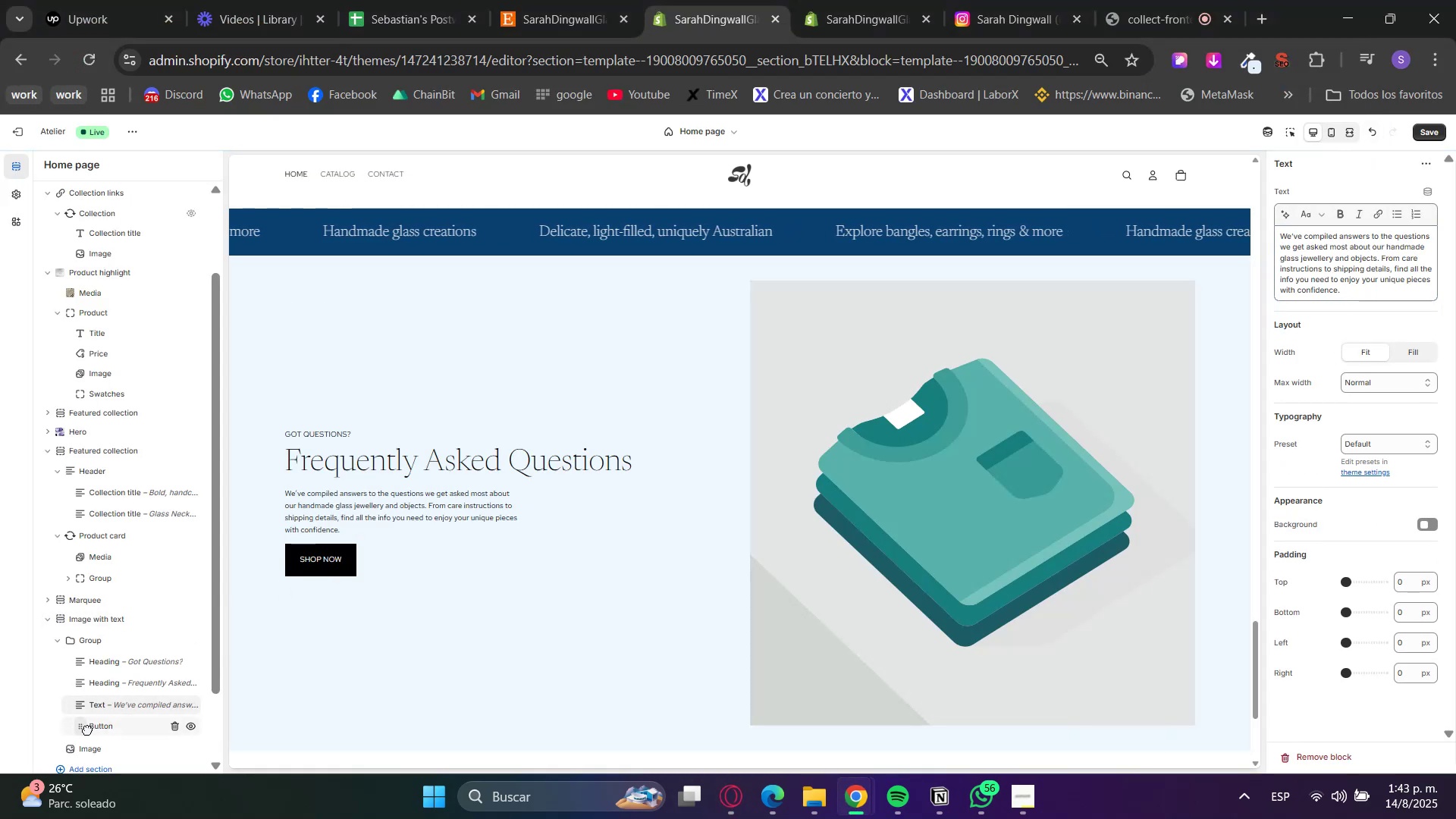 
left_click([107, 726])
 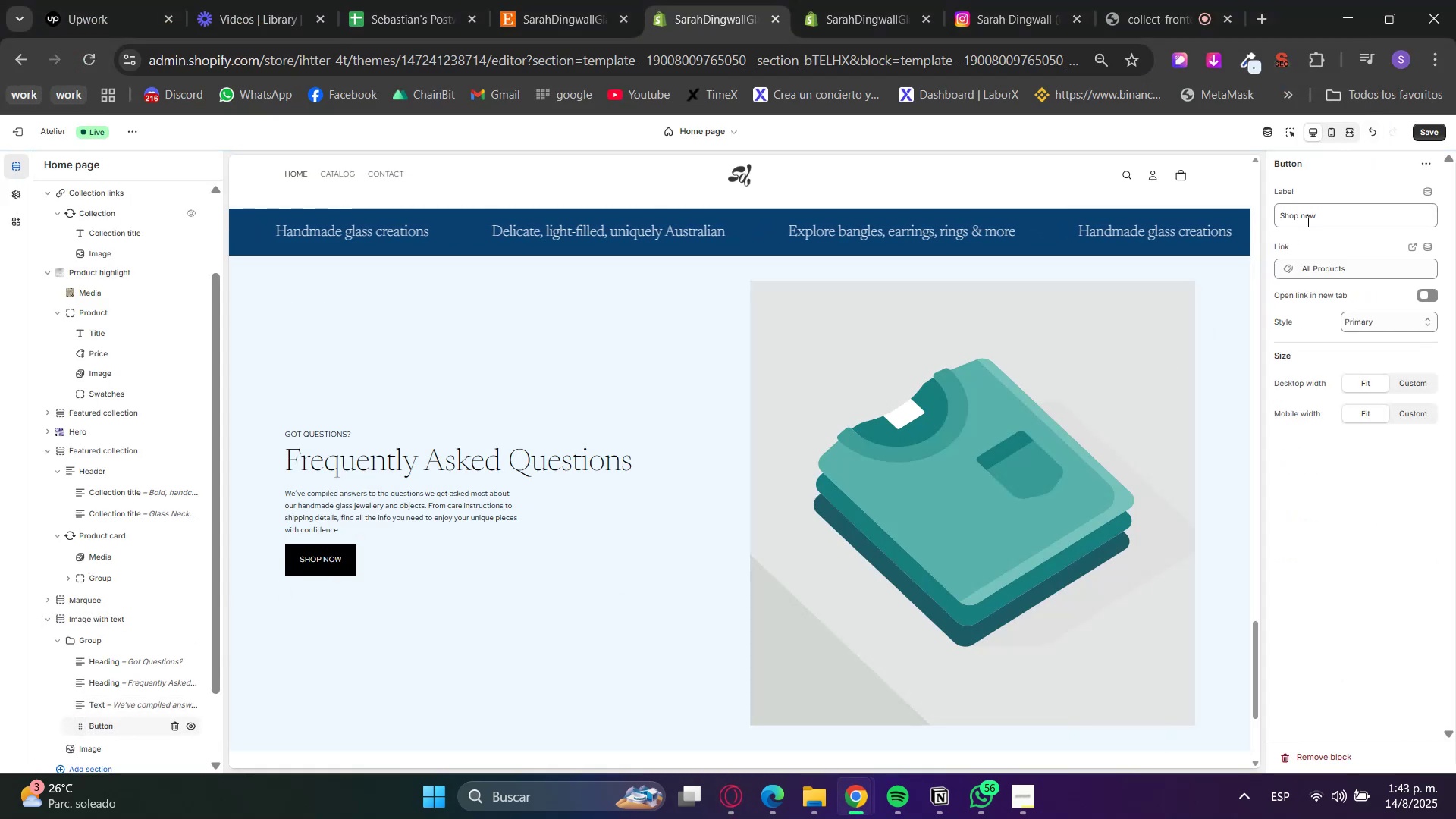 
double_click([1325, 221])
 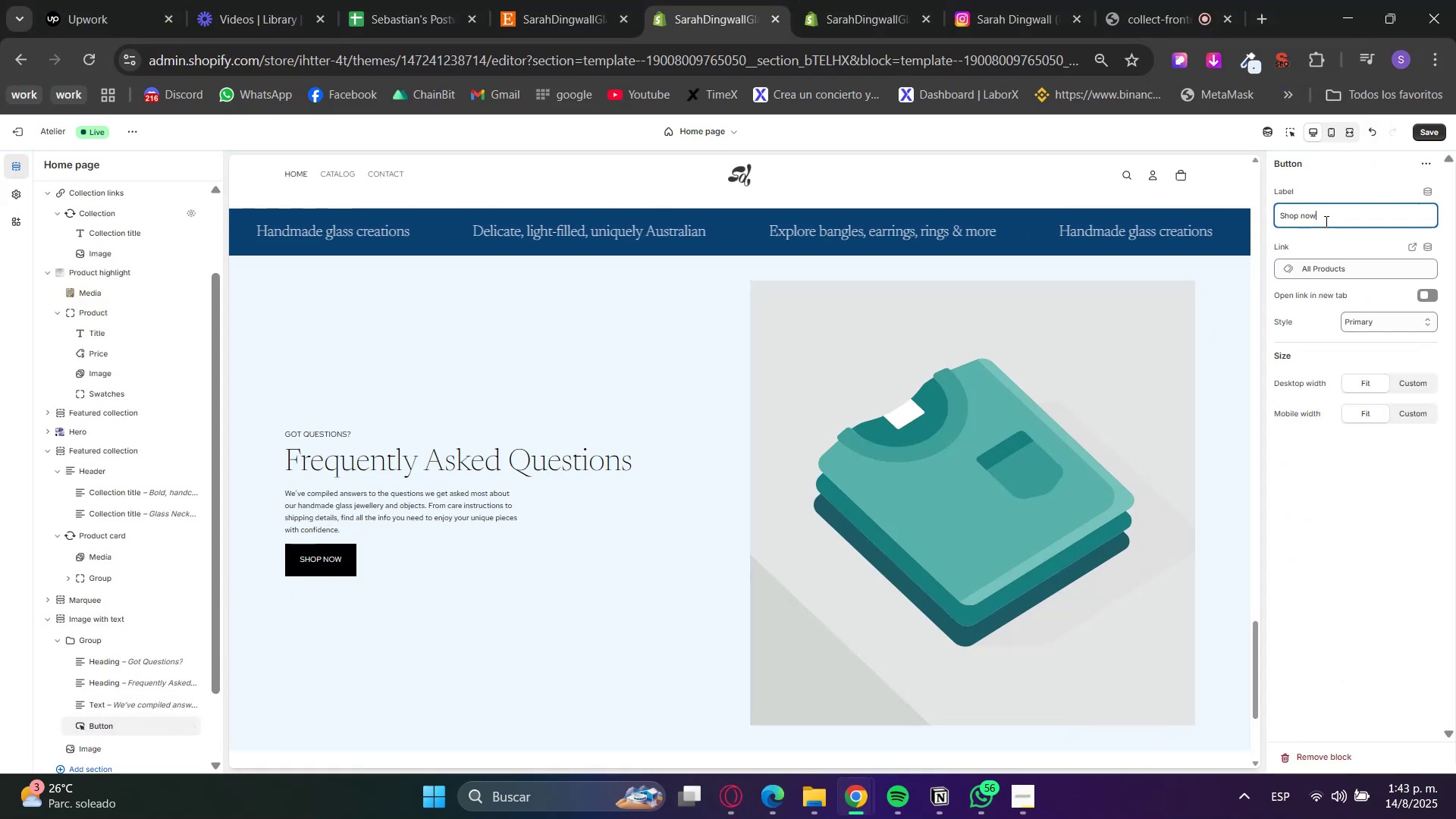 
triple_click([1325, 221])
 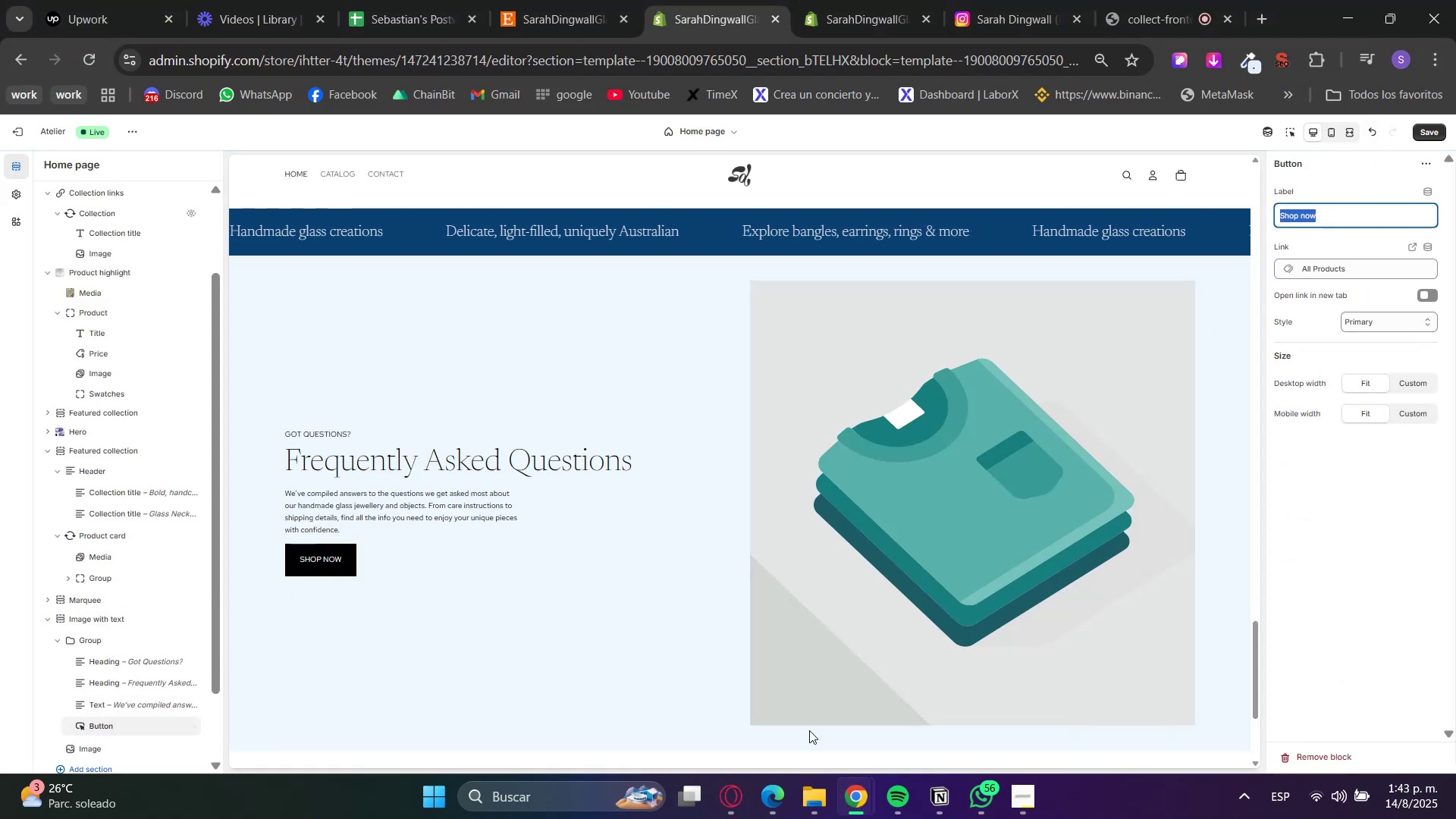 
left_click([720, 796])
 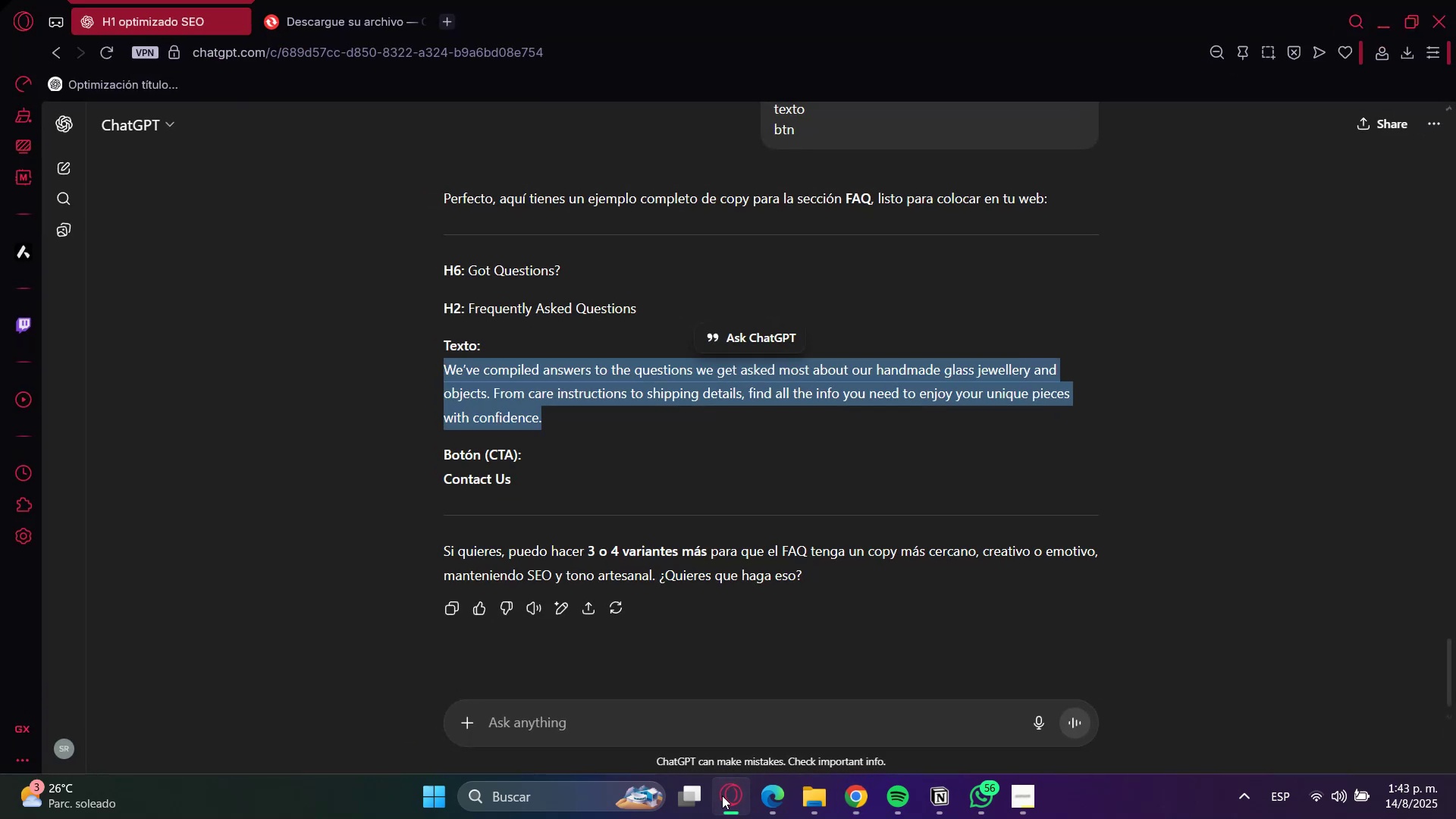 
left_click([723, 795])
 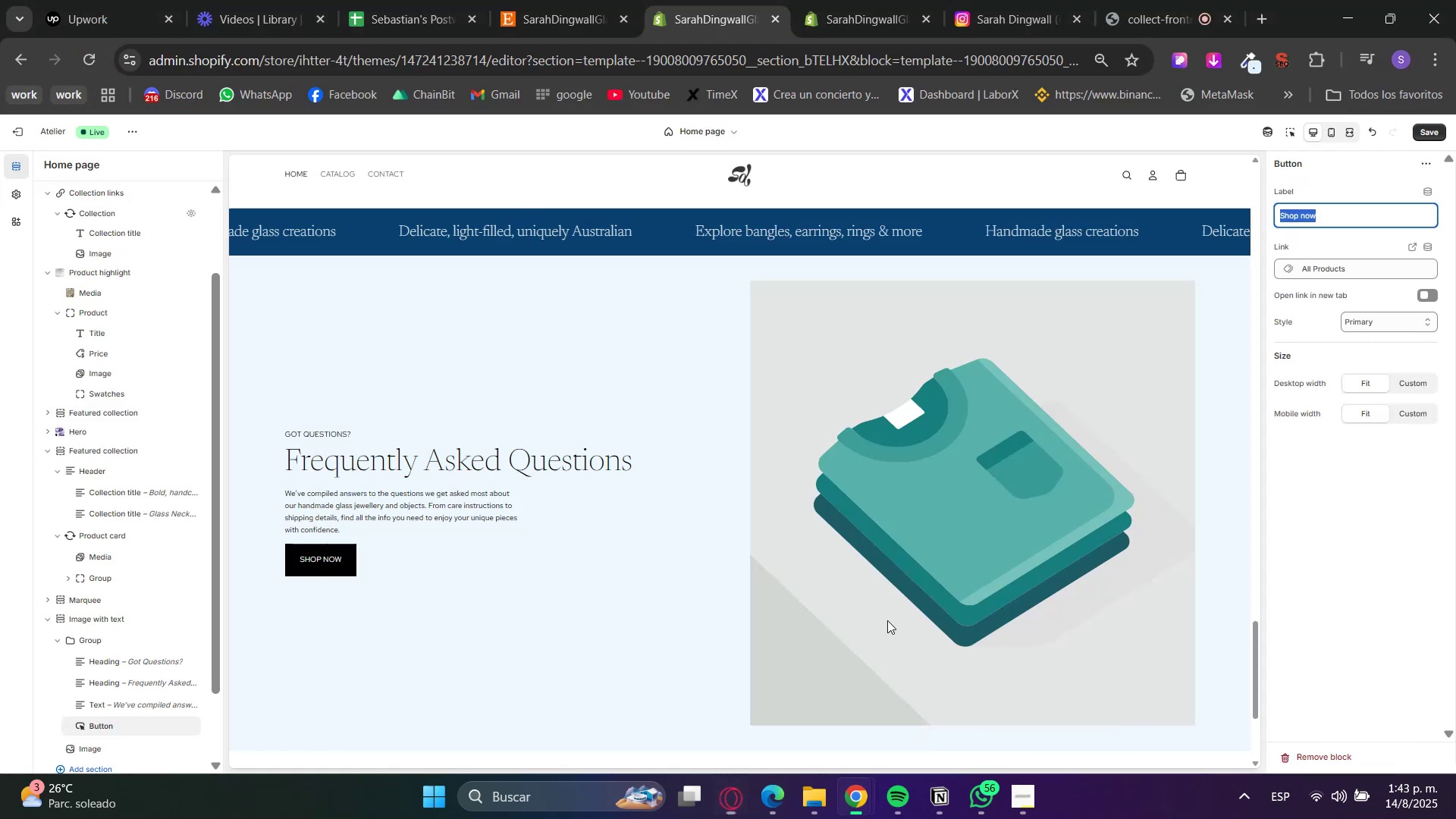 
type(FAQ)
 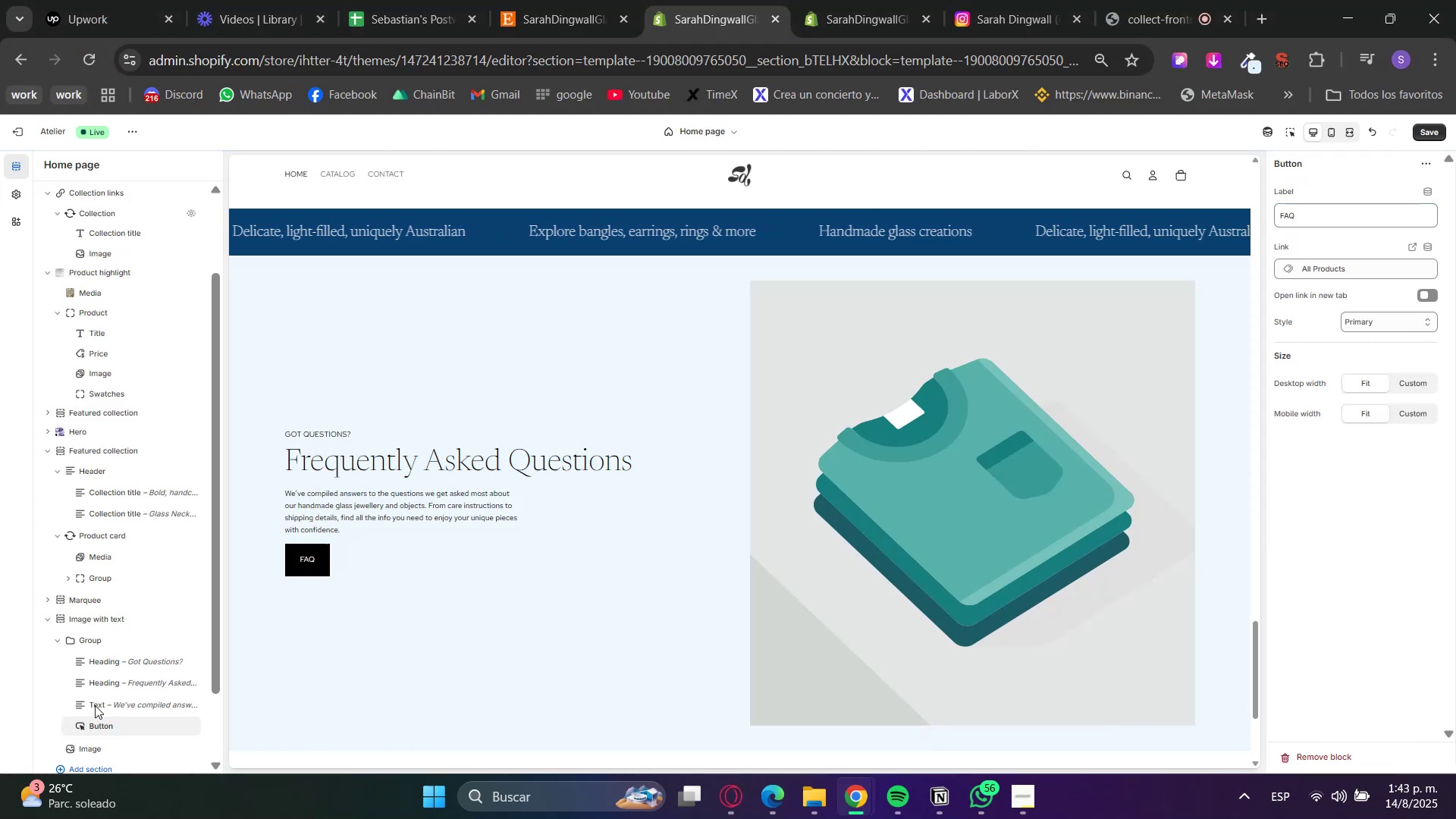 
left_click([96, 716])
 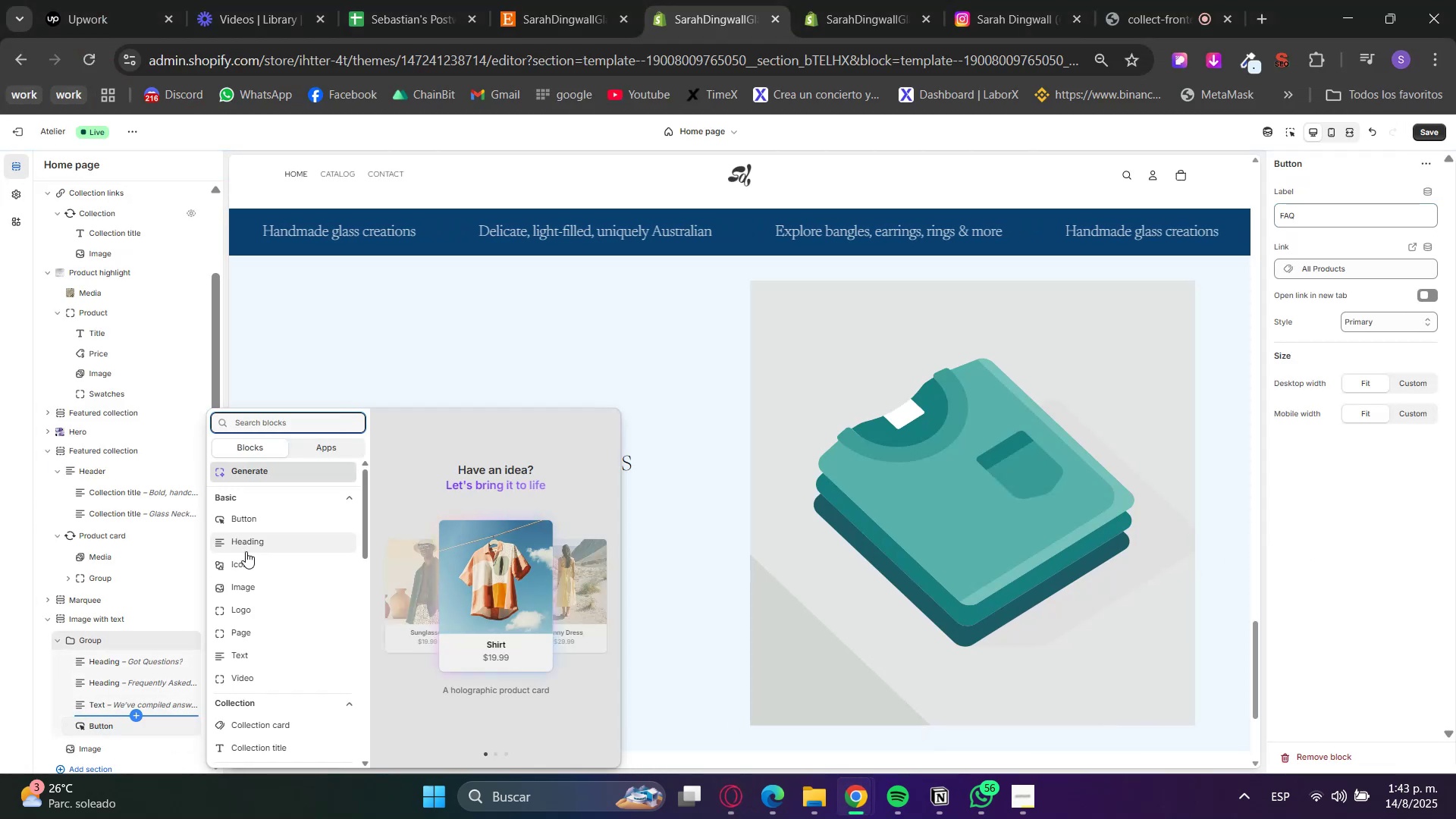 
scroll: coordinate [279, 713], scroll_direction: down, amount: 5.0
 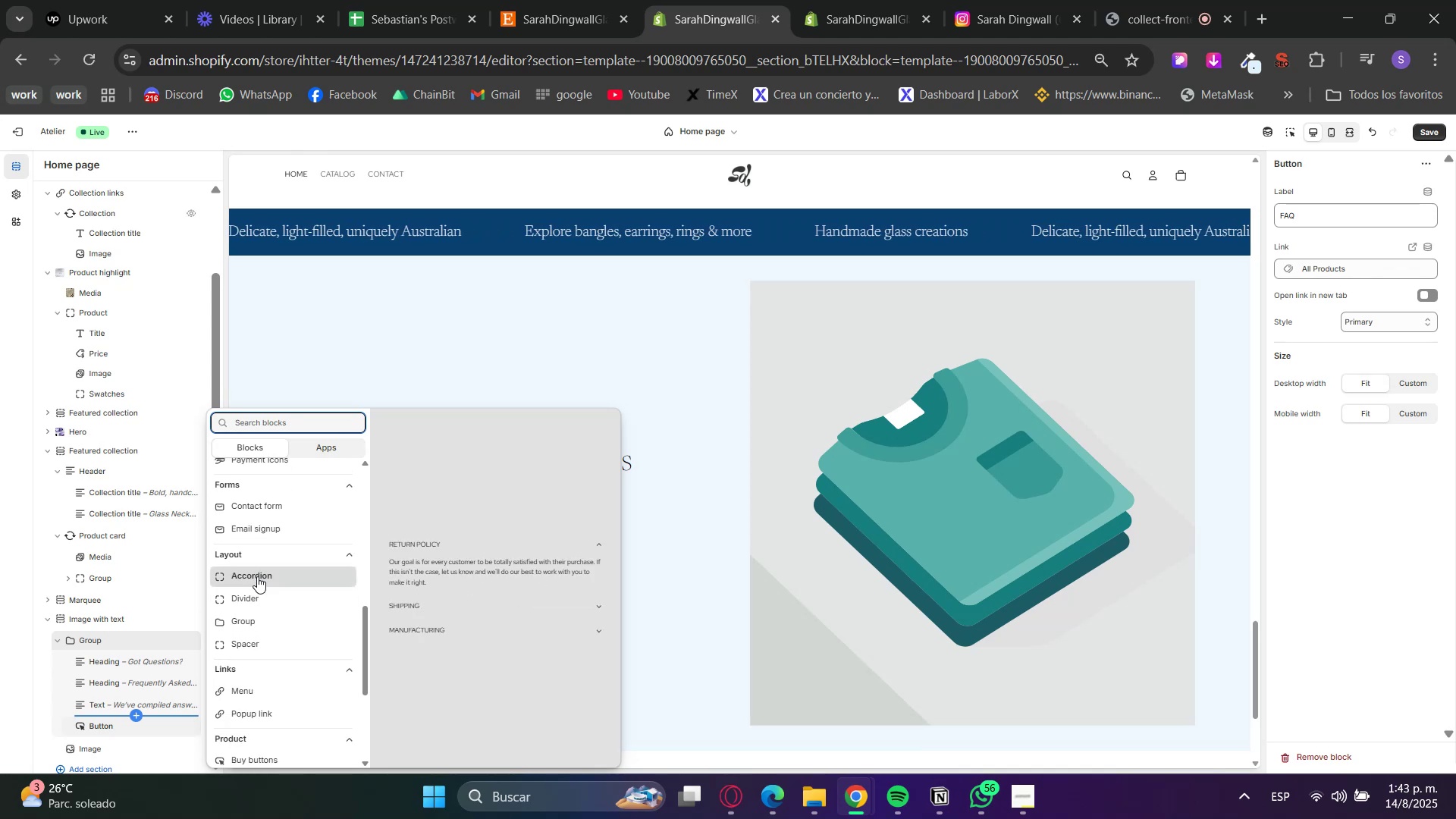 
left_click([257, 576])
 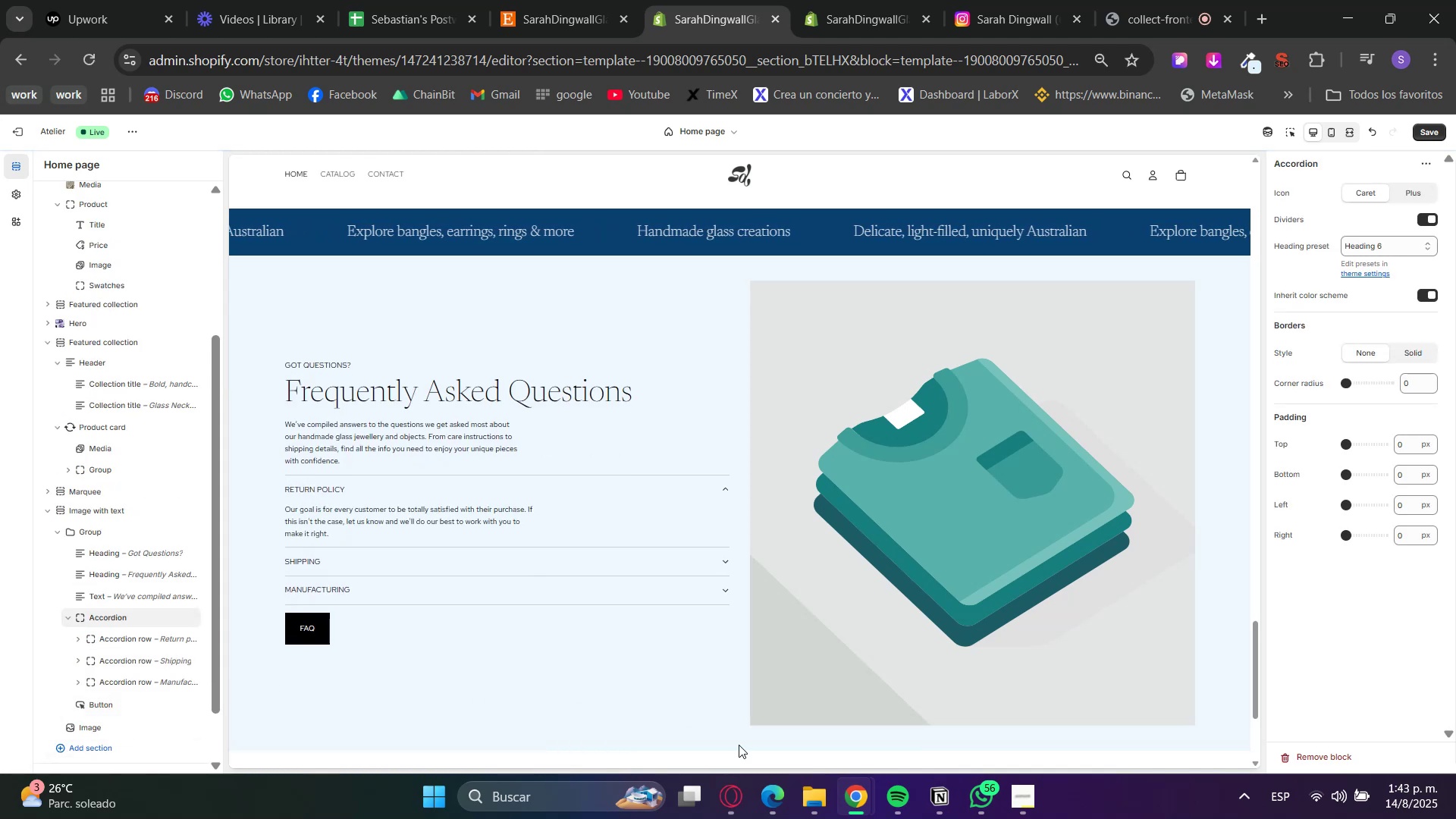 
left_click([742, 804])
 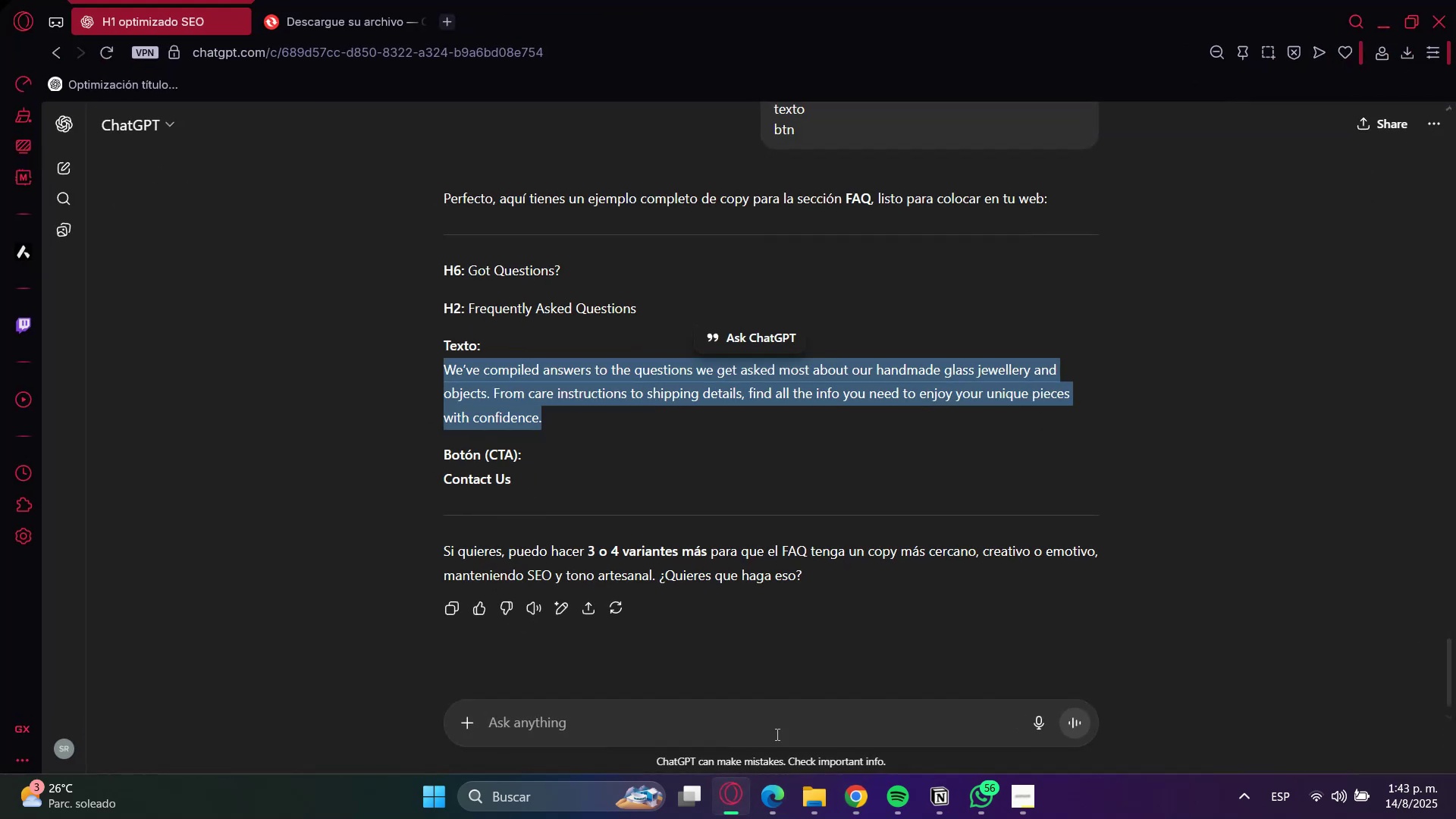 
left_click([780, 731])
 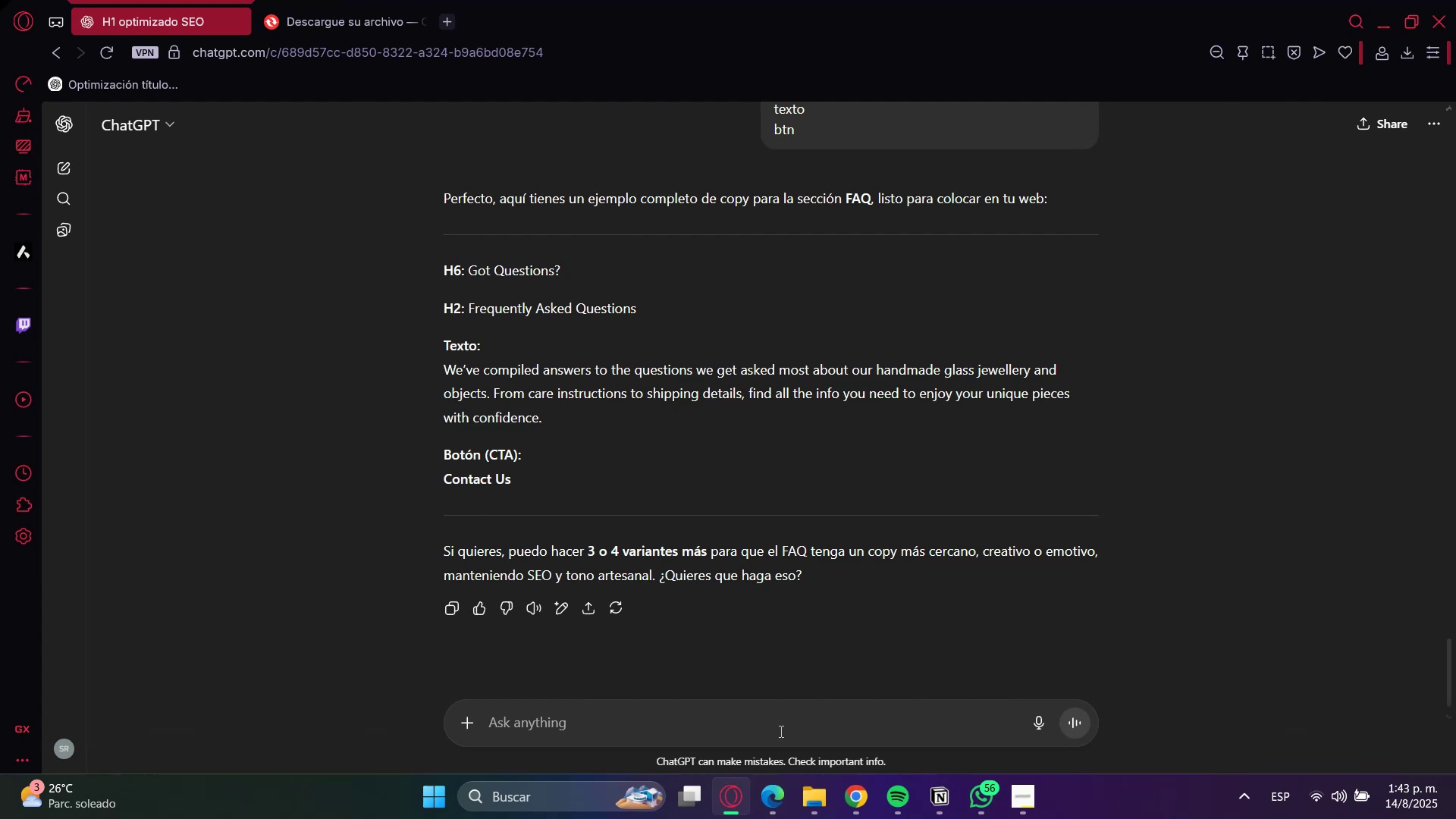 
type(dame 3 faq)
key(Backspace)
key(Backspace)
key(Backspace)
key(Backspace)
key(Backspace)
type(una lista de 10 faq)
 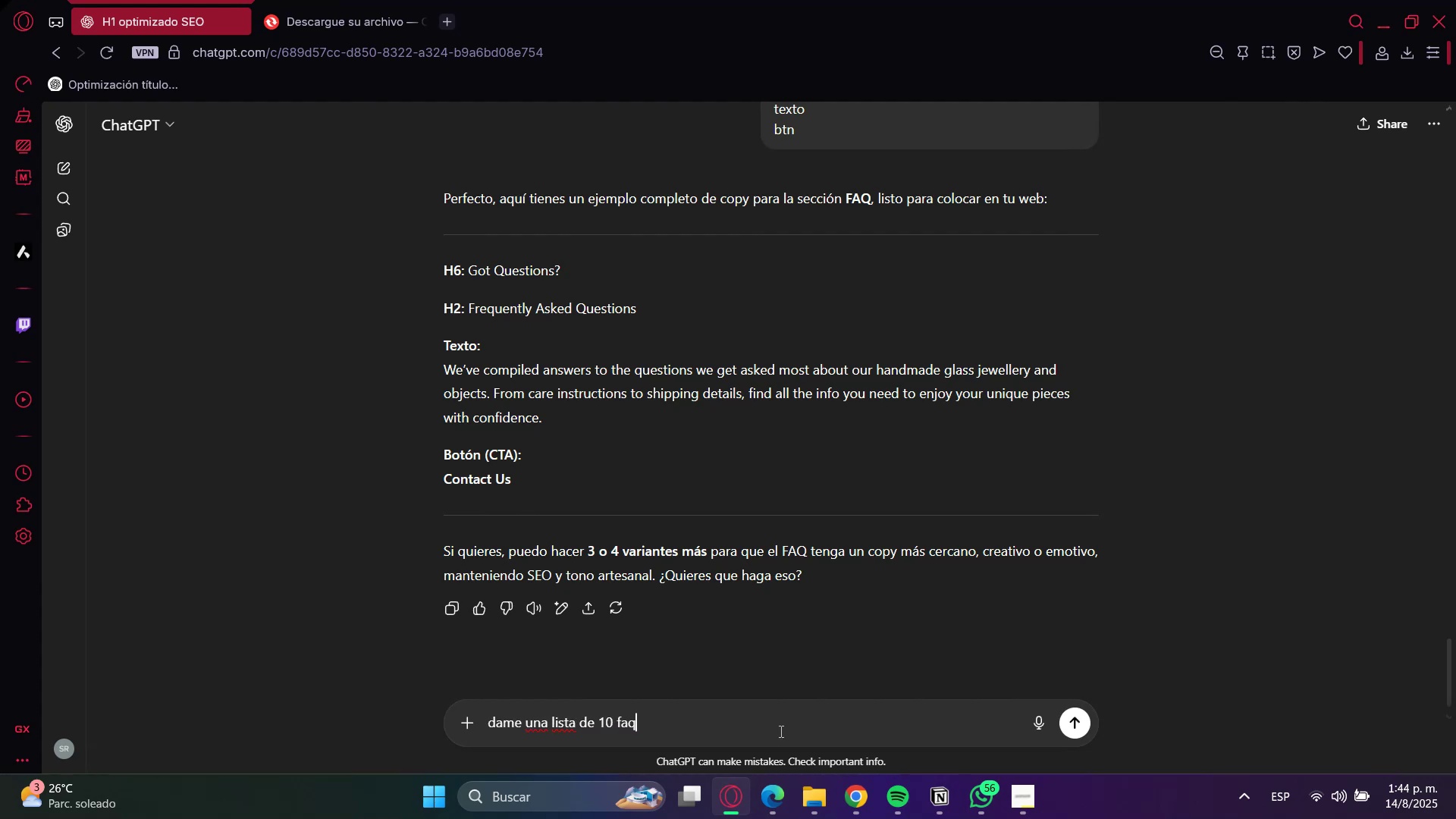 
key(Enter)
 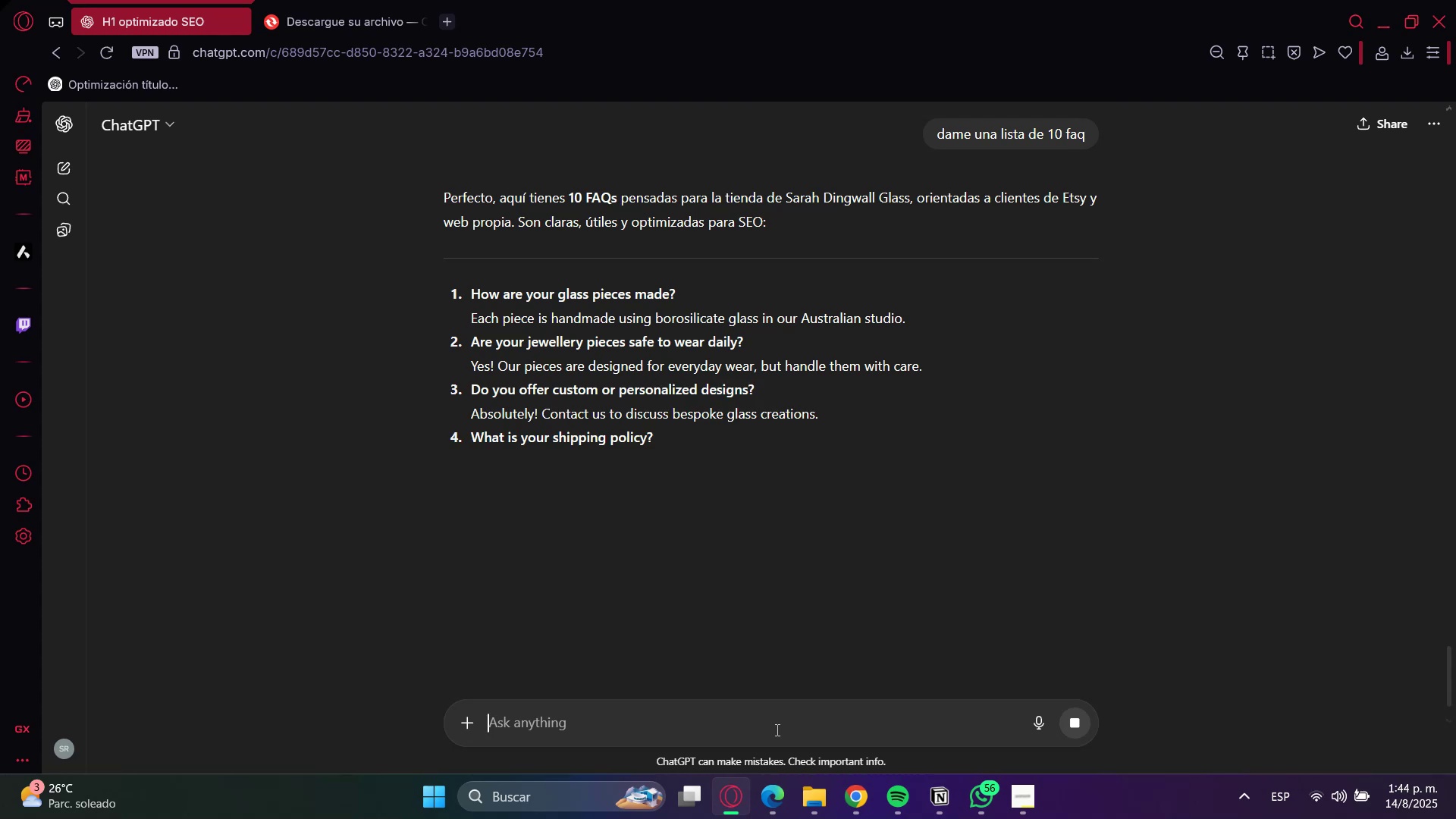 
double_click([527, 295])
 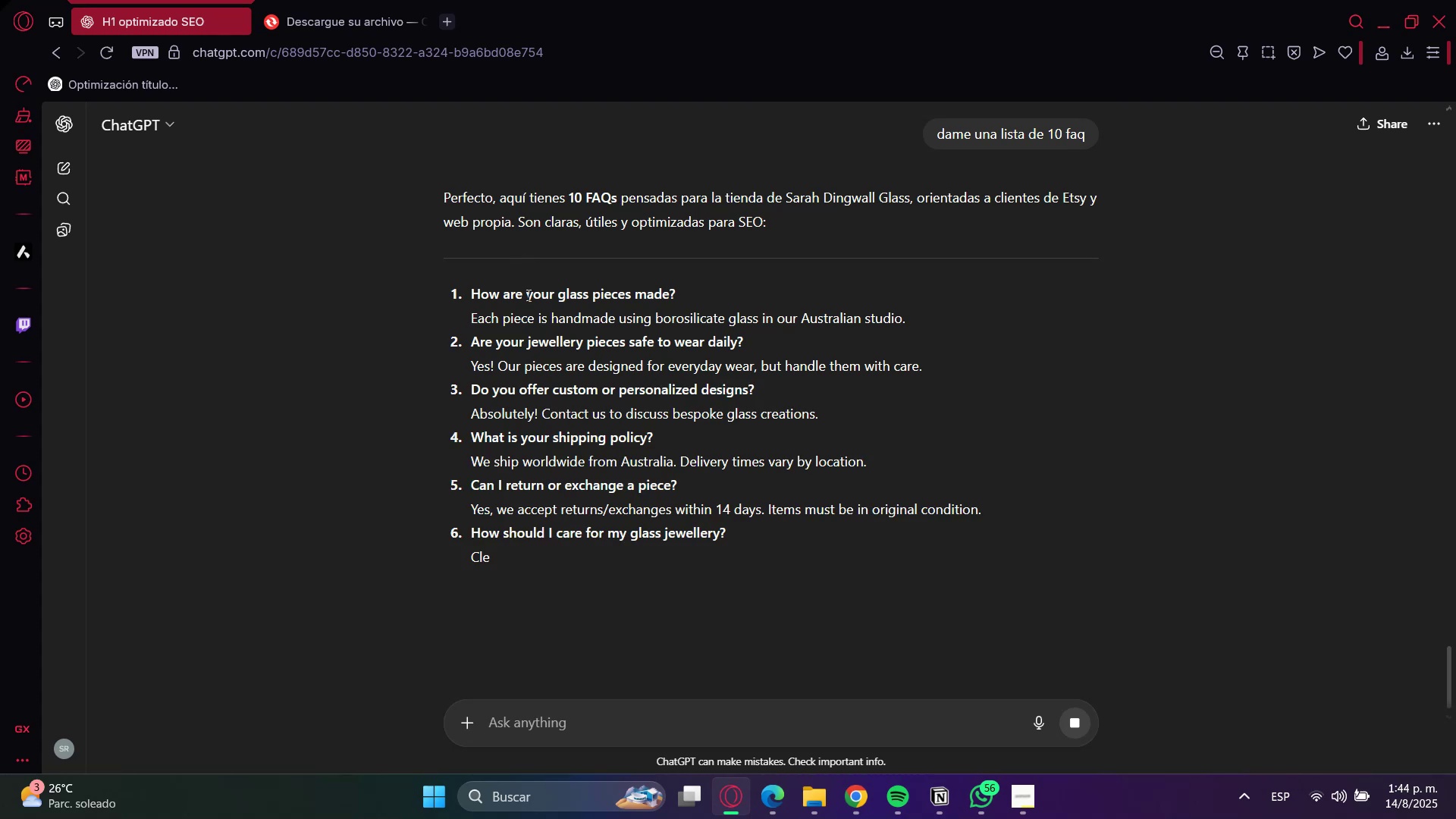 
triple_click([527, 295])
 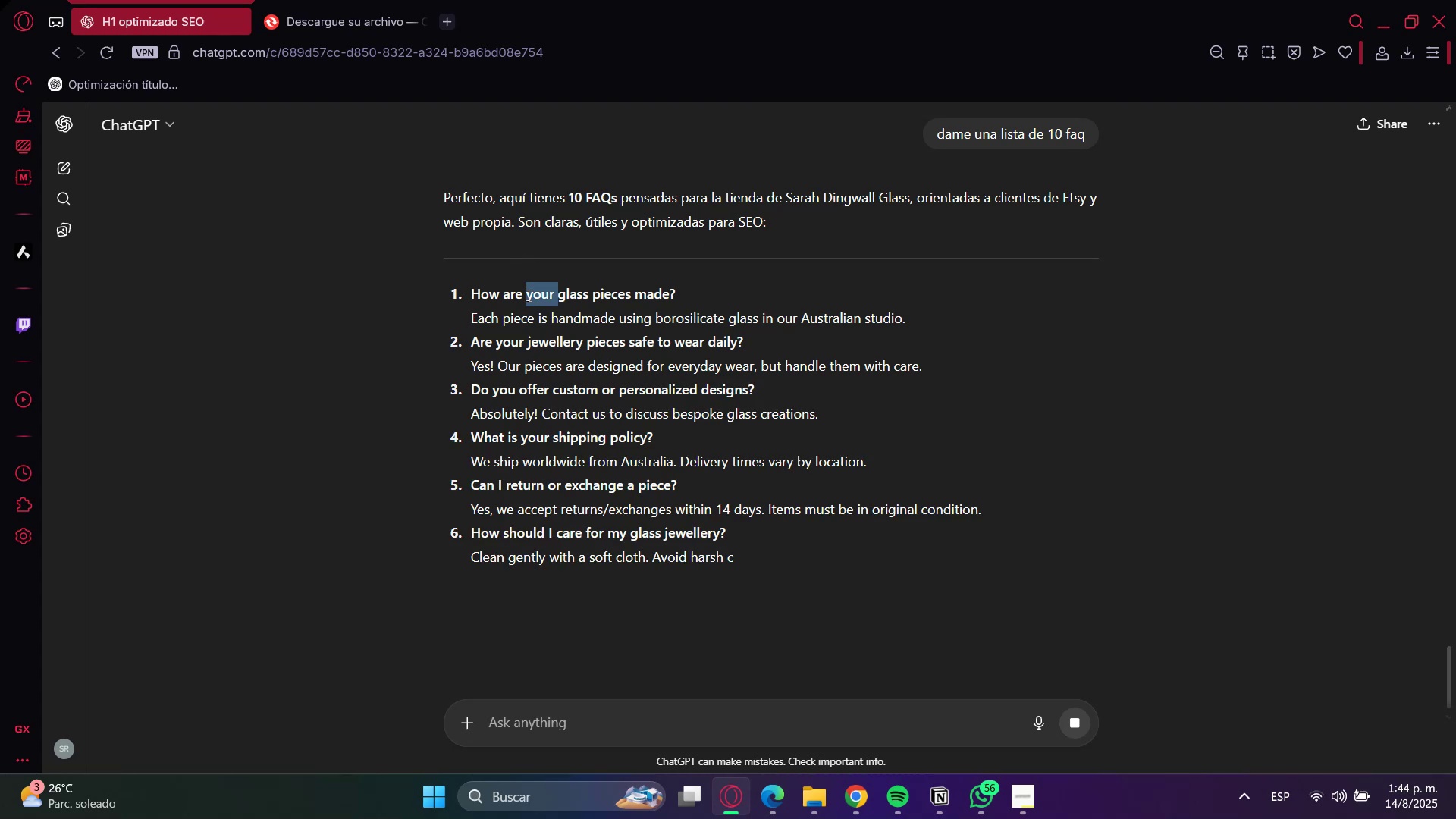 
triple_click([527, 295])
 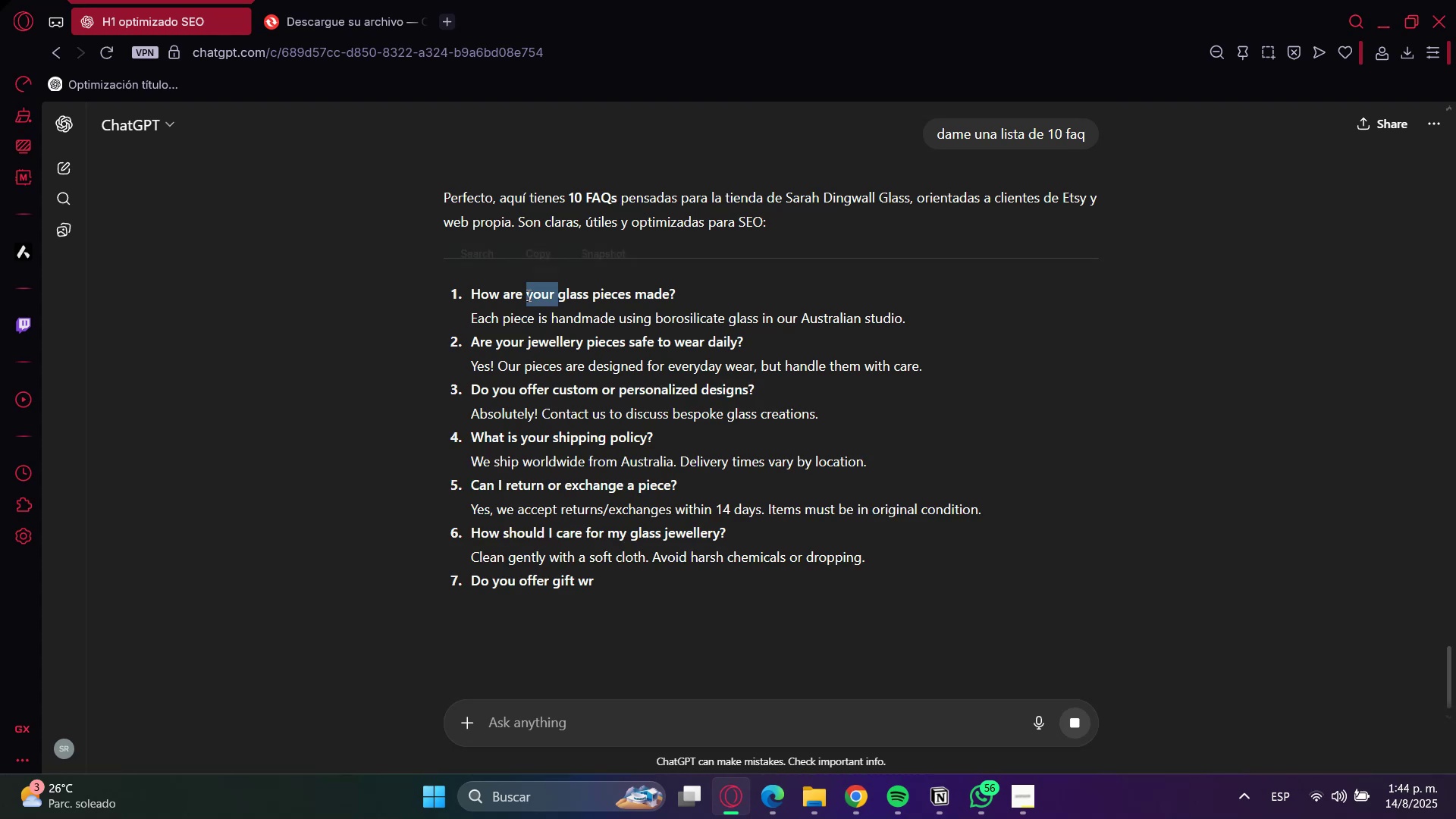 
key(Control+C)
 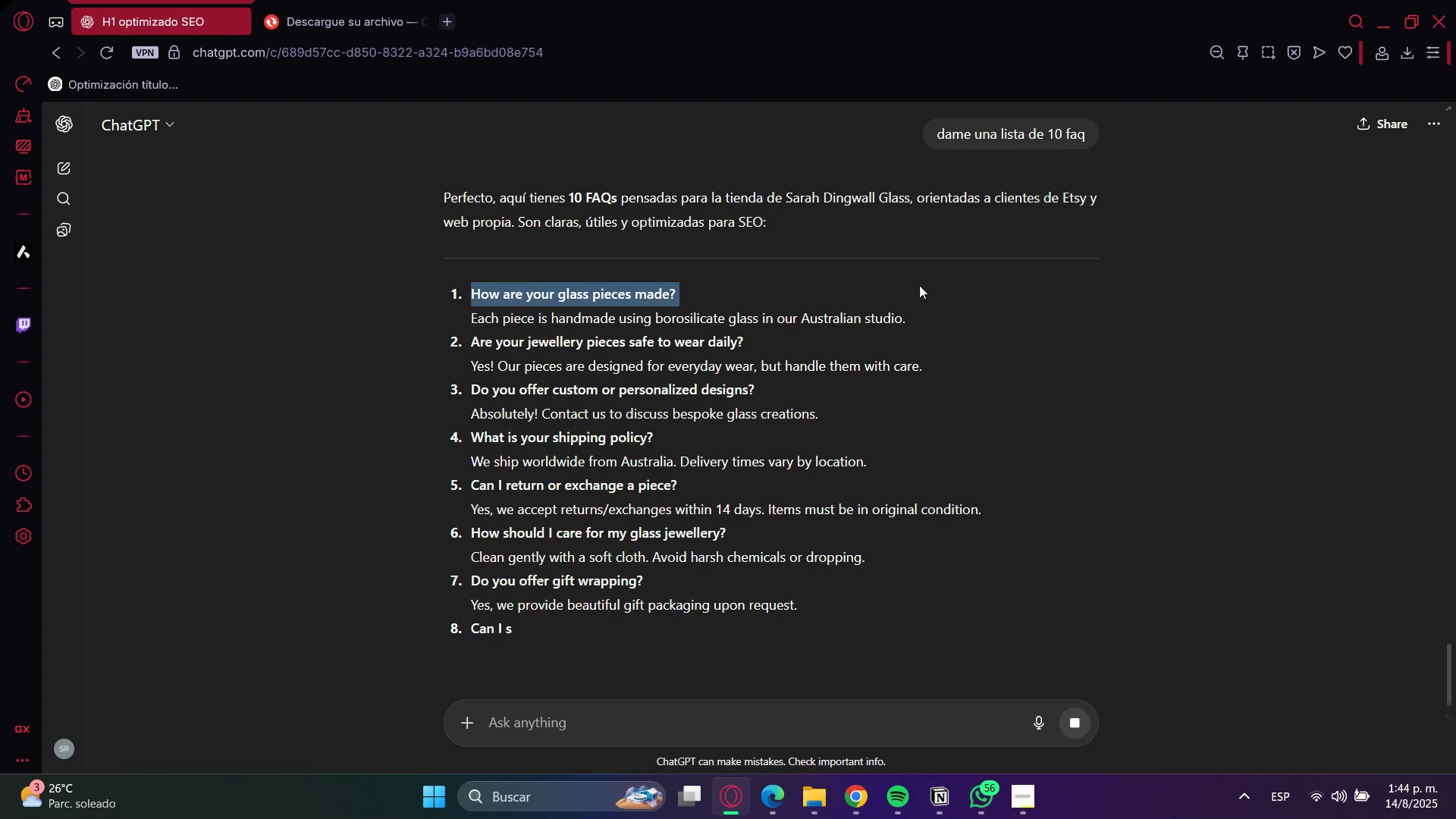 
key(Control+C)
 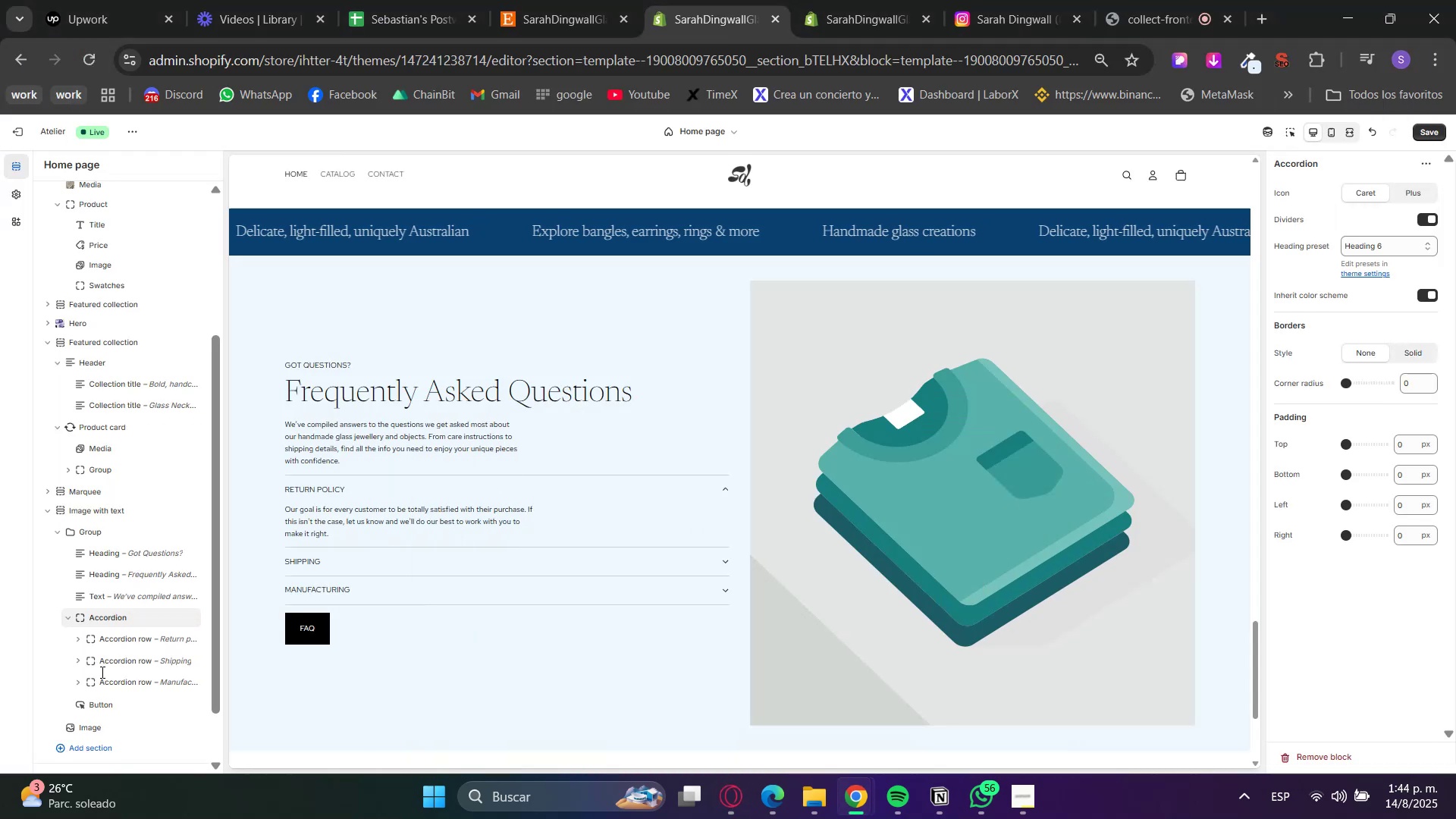 
left_click([119, 639])
 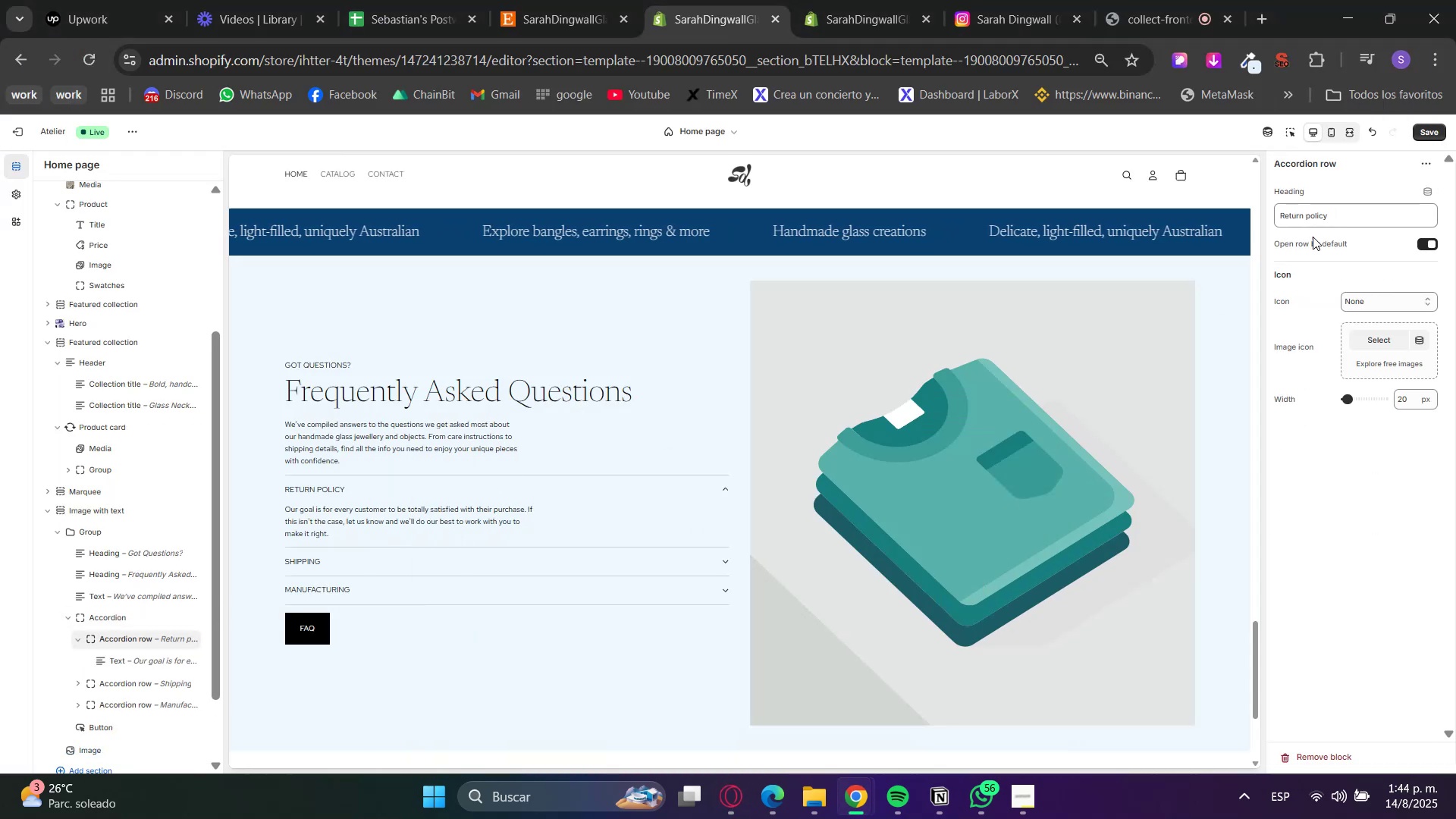 
double_click([1317, 215])
 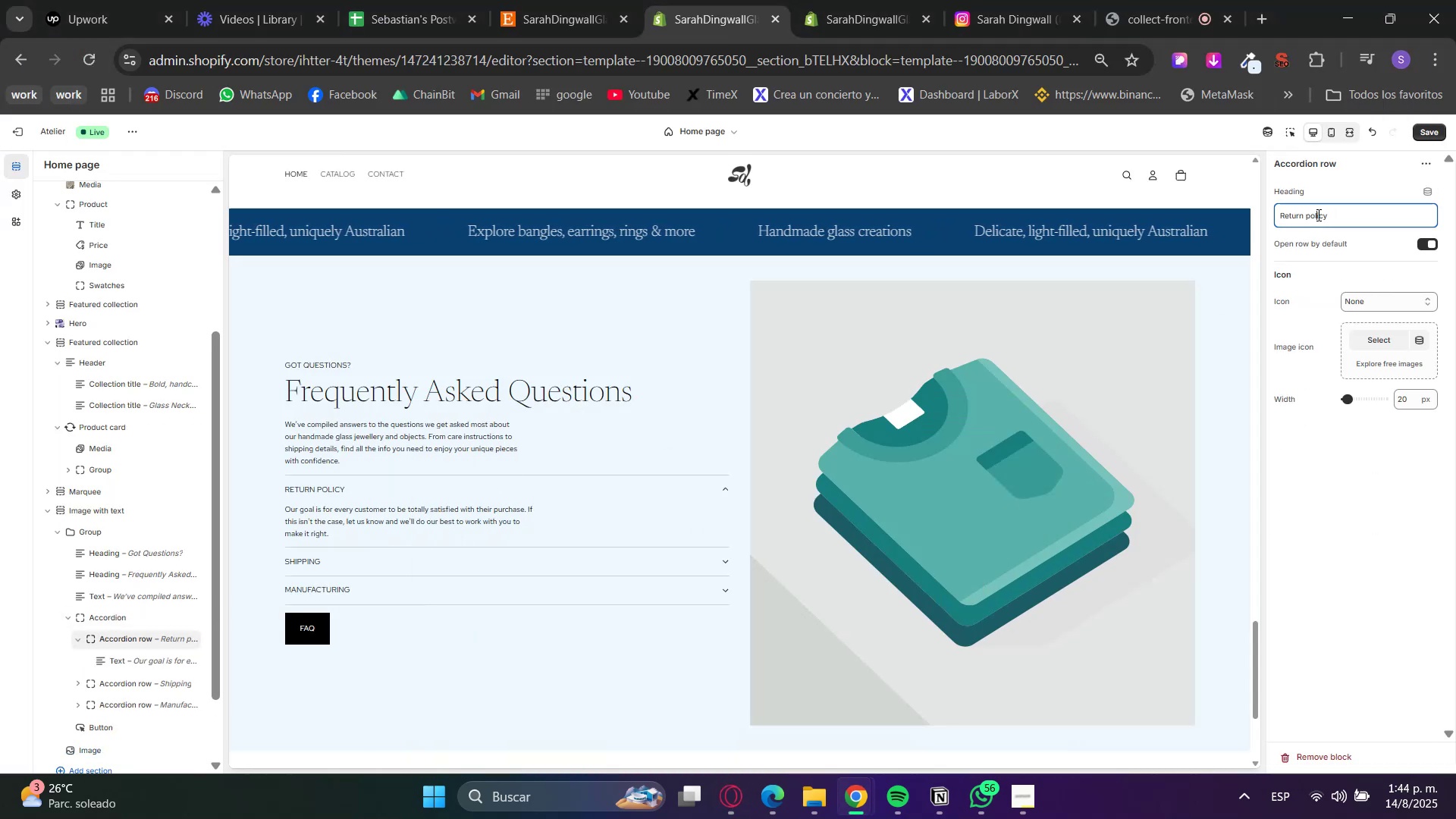 
triple_click([1317, 215])
 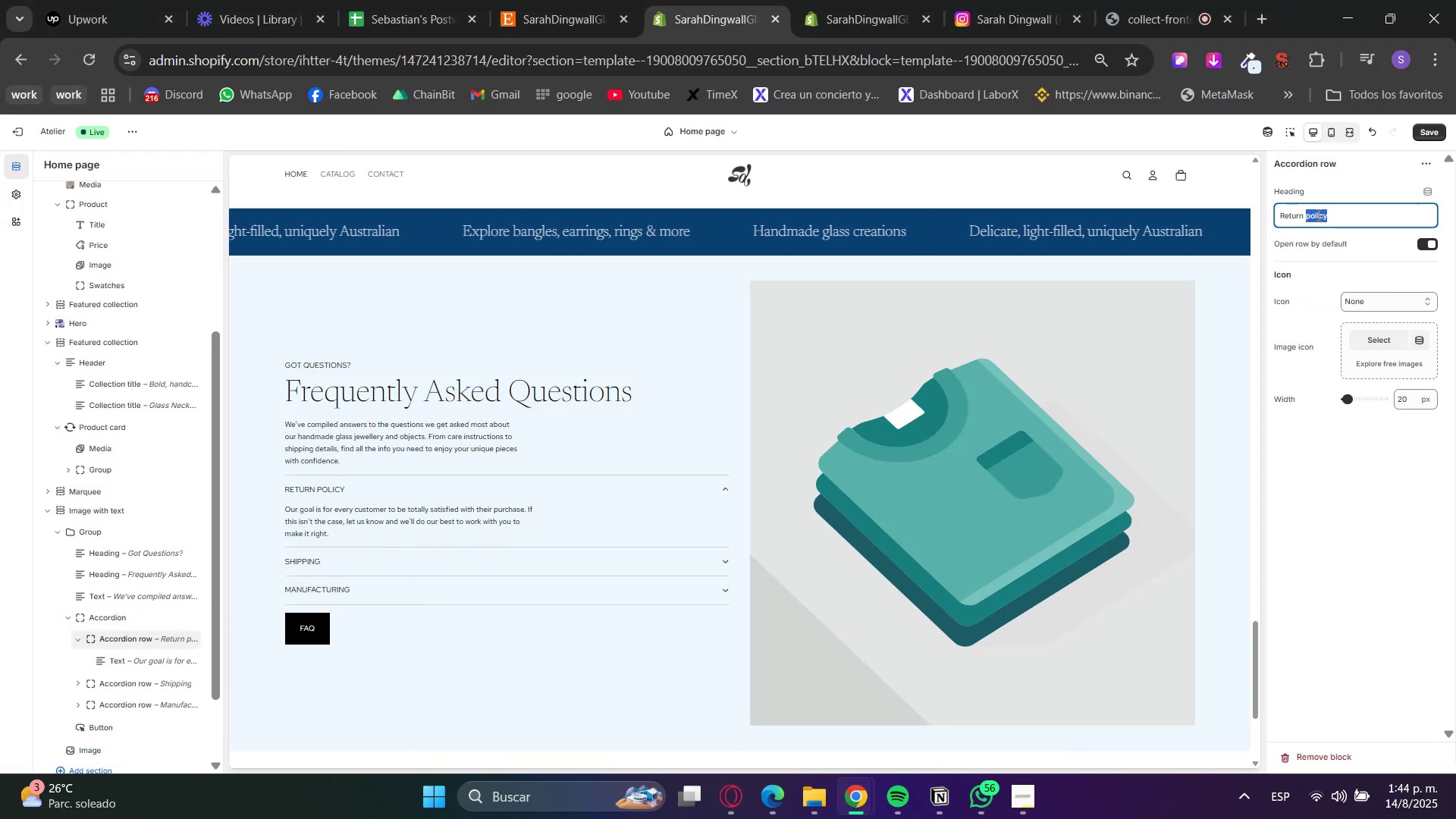 
triple_click([1317, 215])
 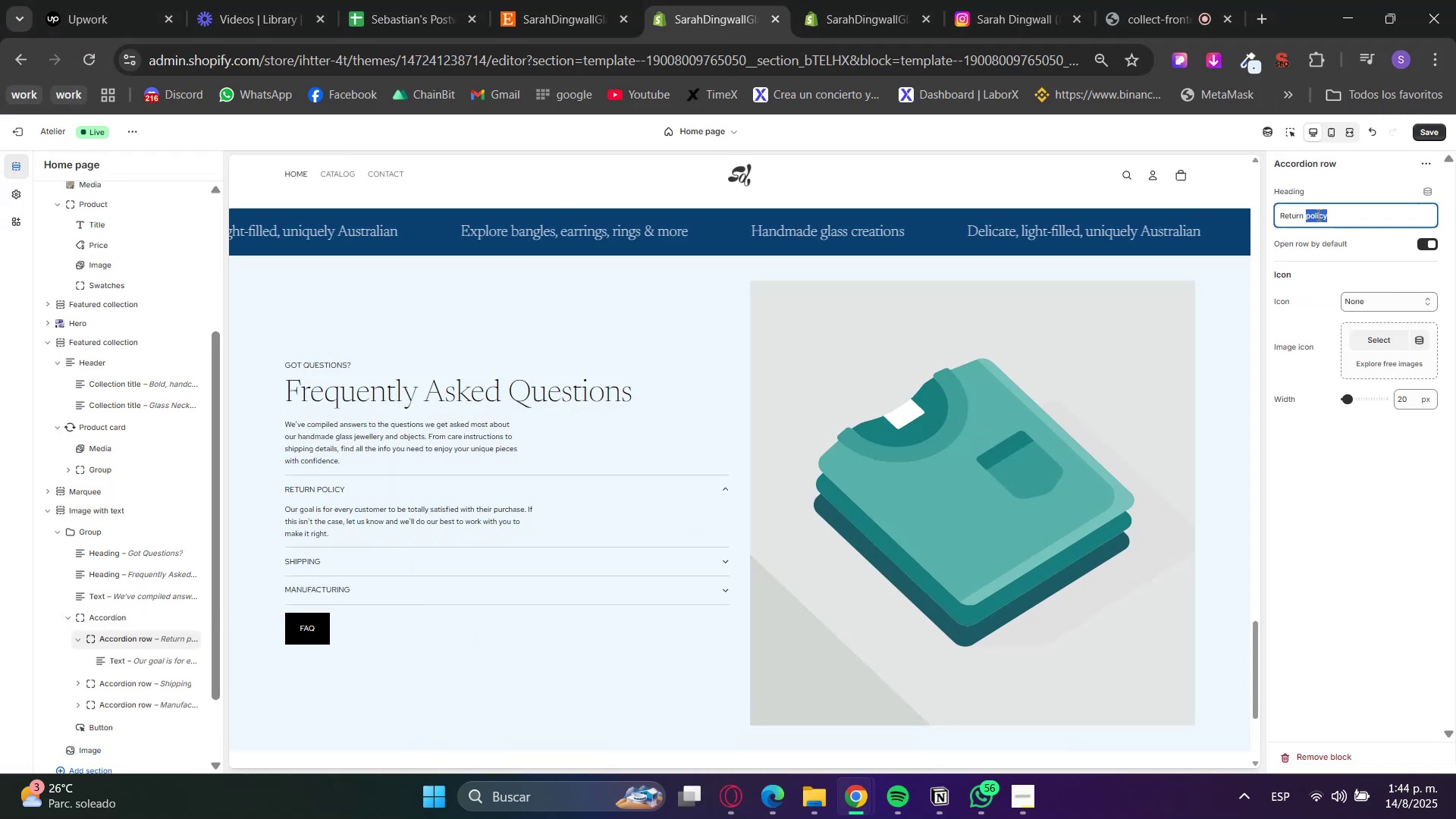 
key(Control+ControlLeft)
 